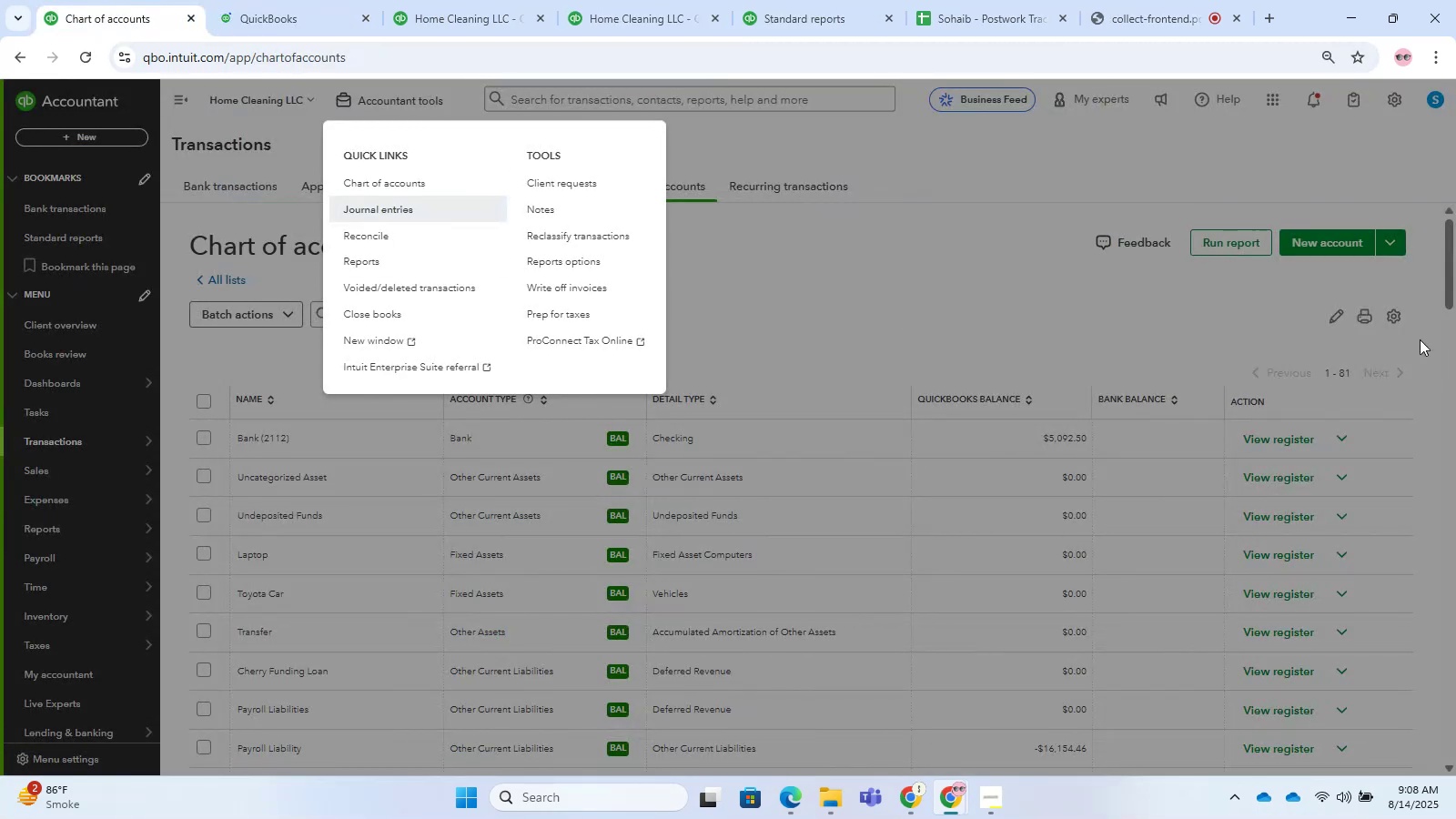 
left_click([1079, 322])
 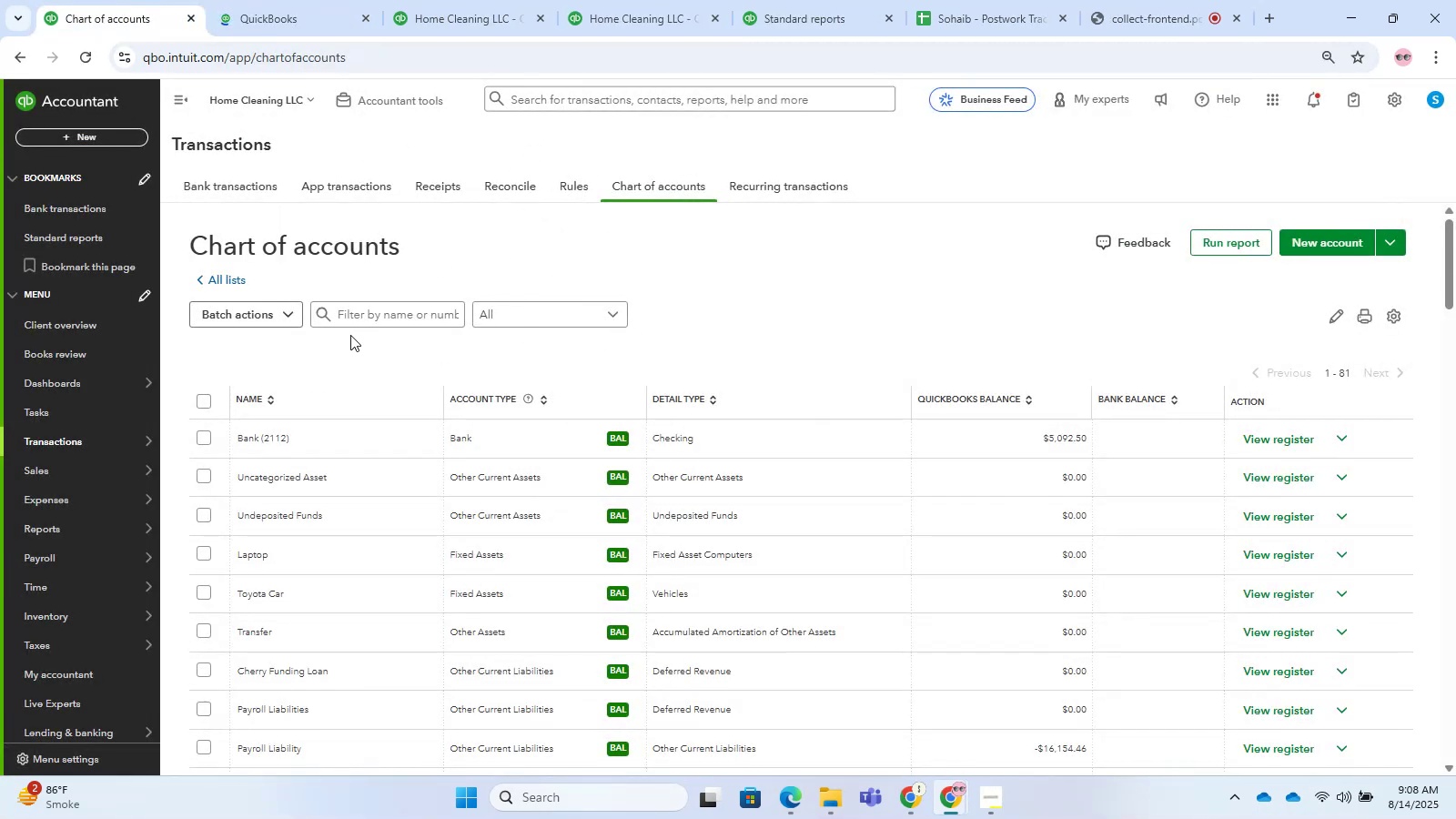 
left_click([377, 308])
 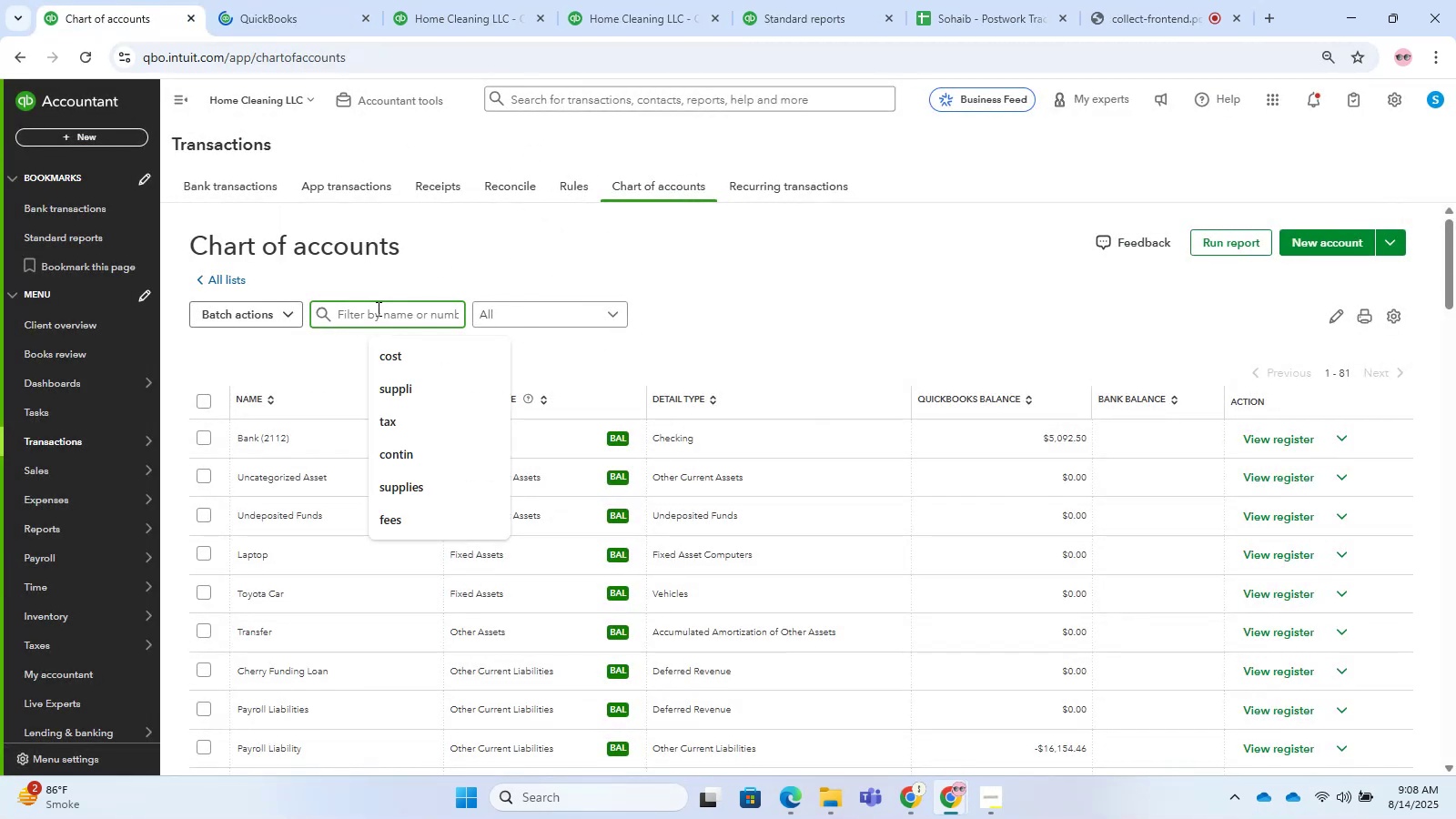 
type(salar)
 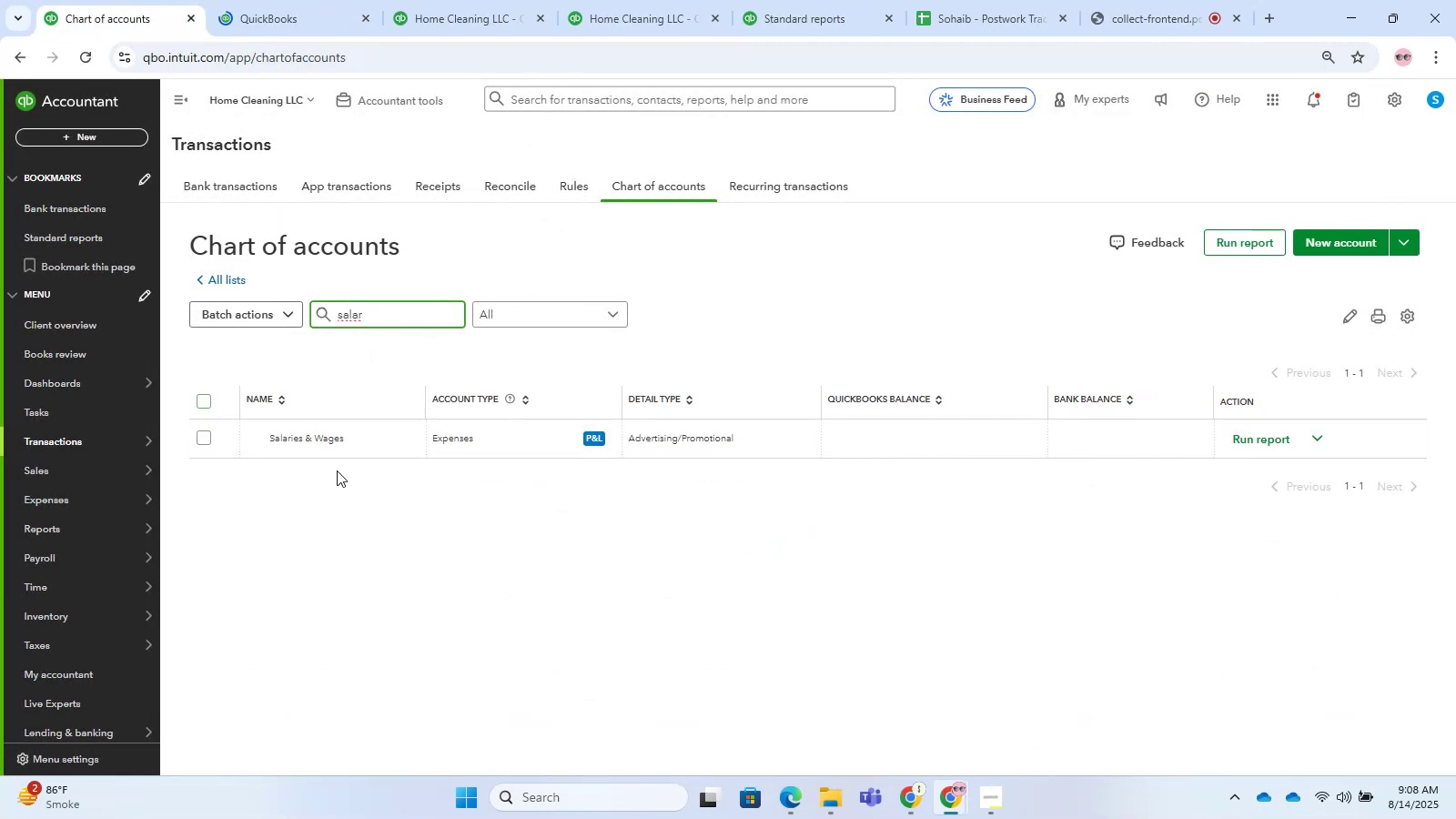 
double_click([373, 318])
 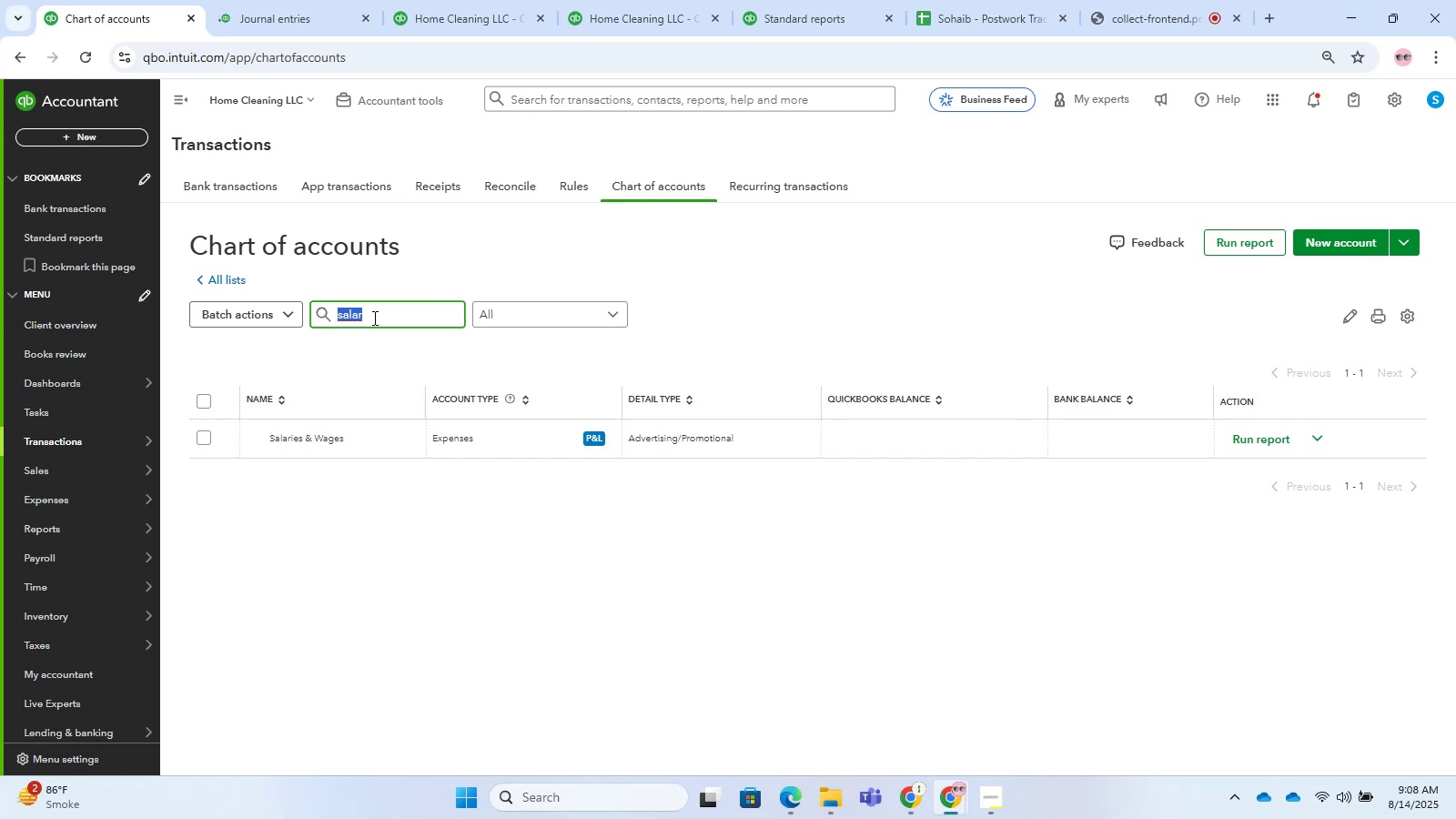 
type(tax)
 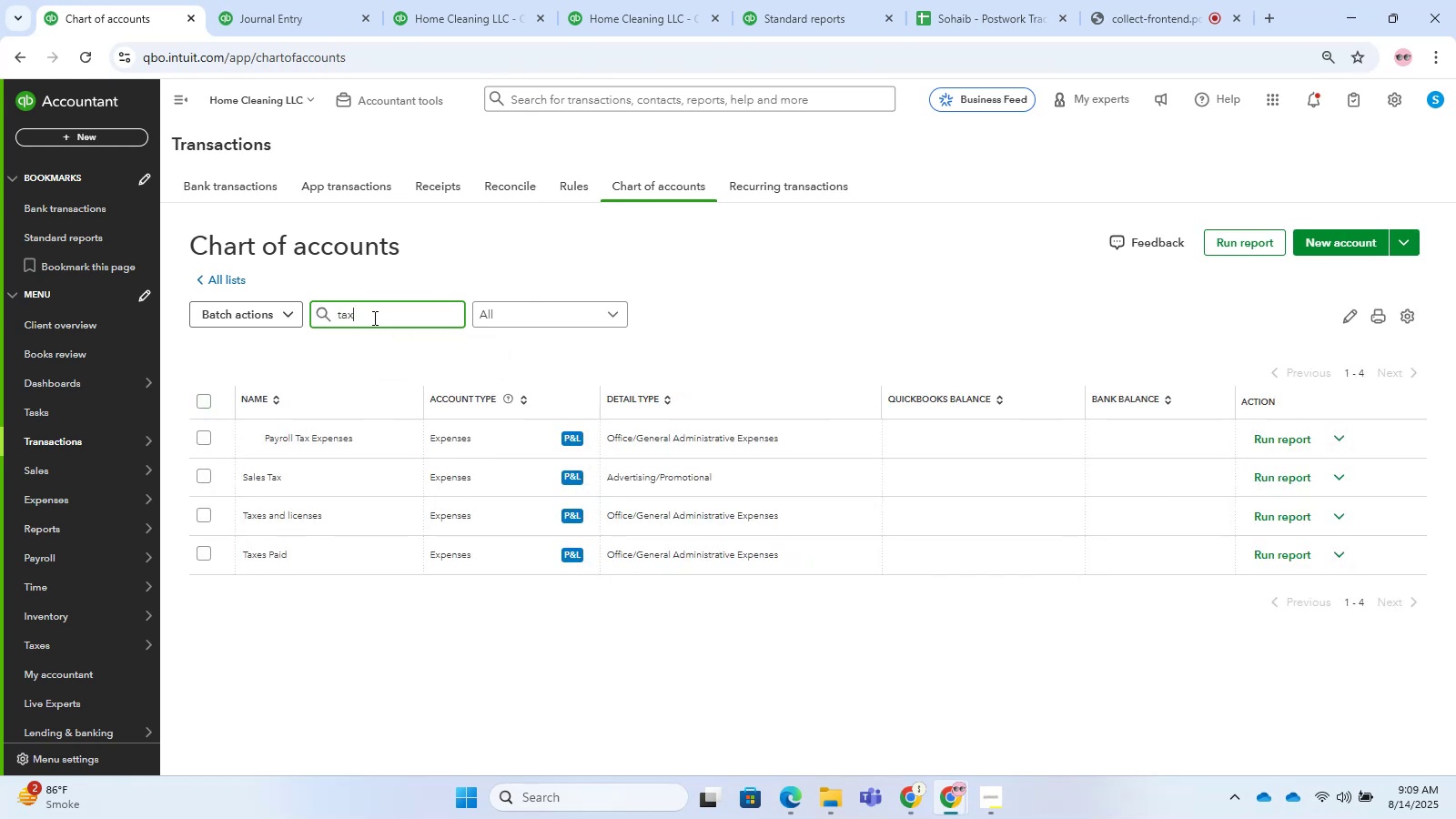 
wait(10.5)
 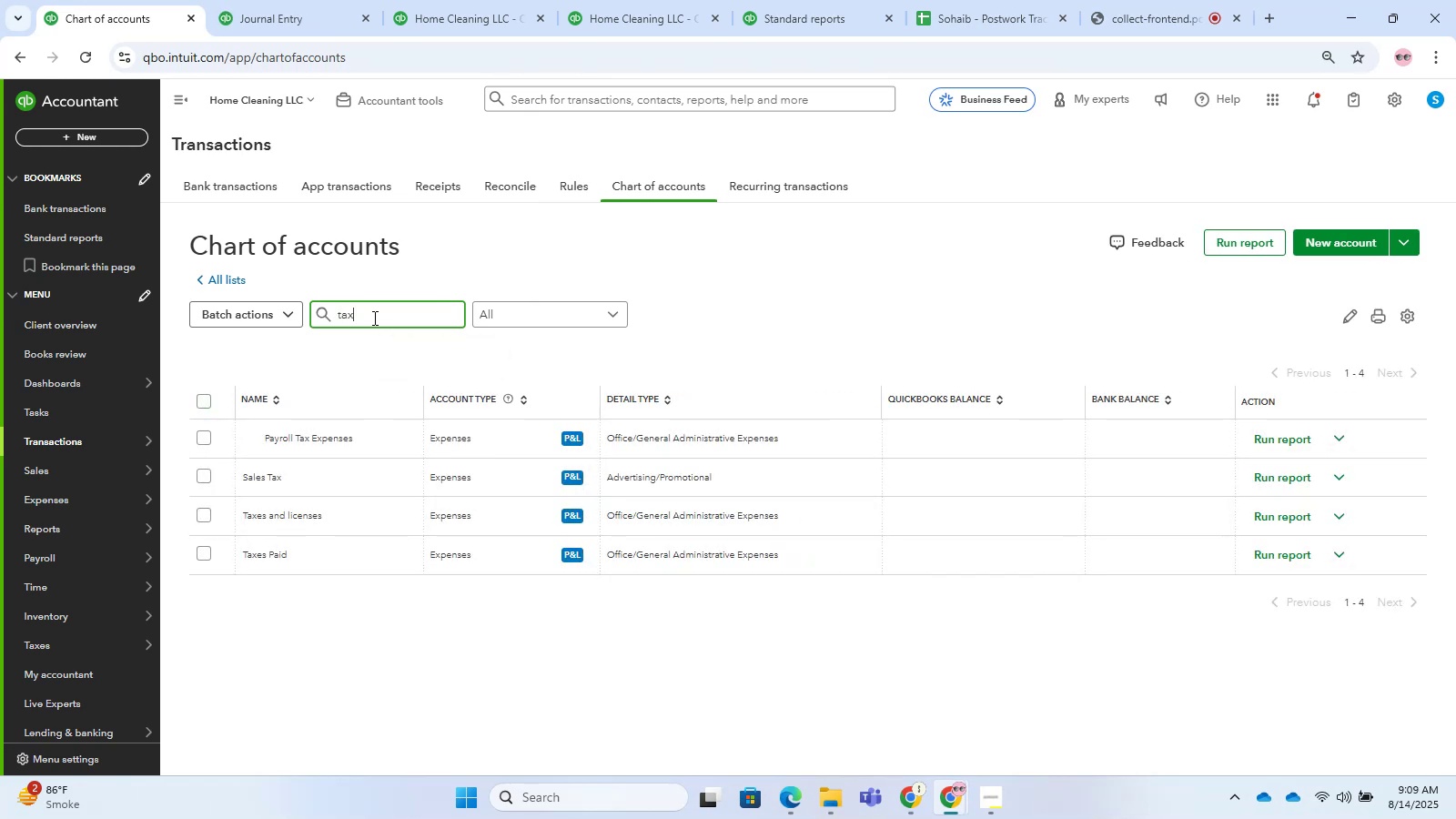 
left_click([300, 0])
 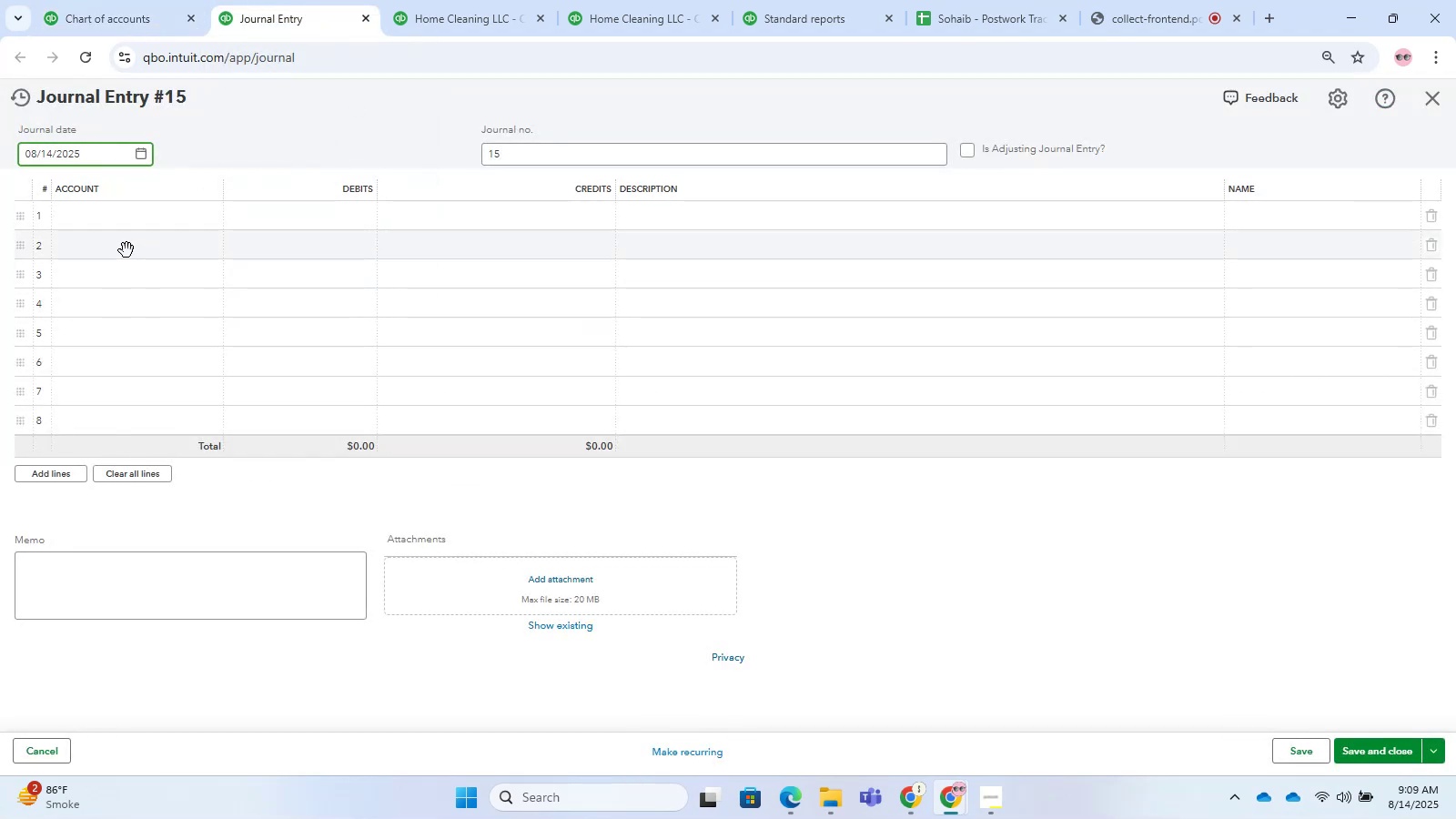 
left_click([120, 214])
 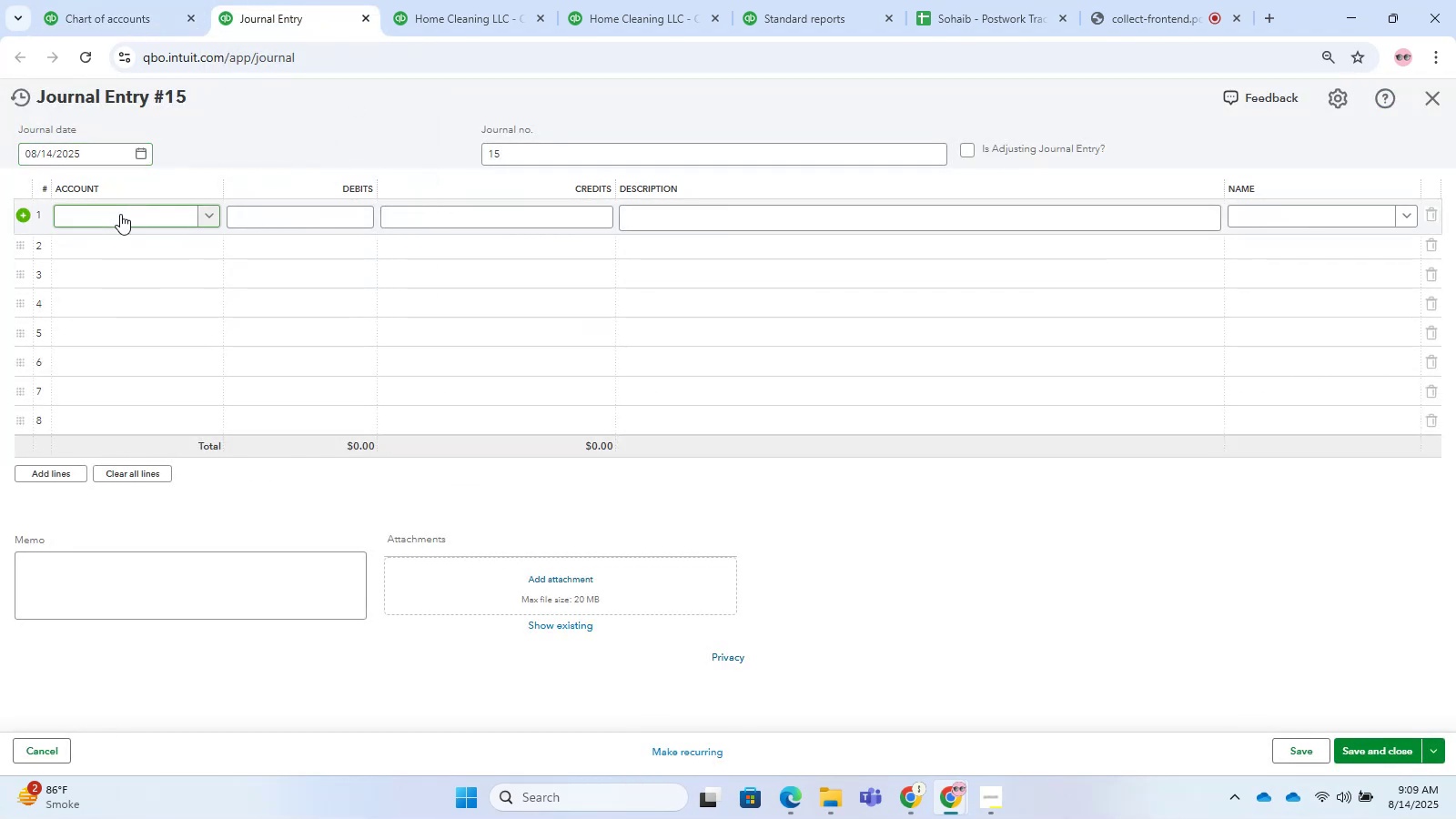 
left_click([120, 214])
 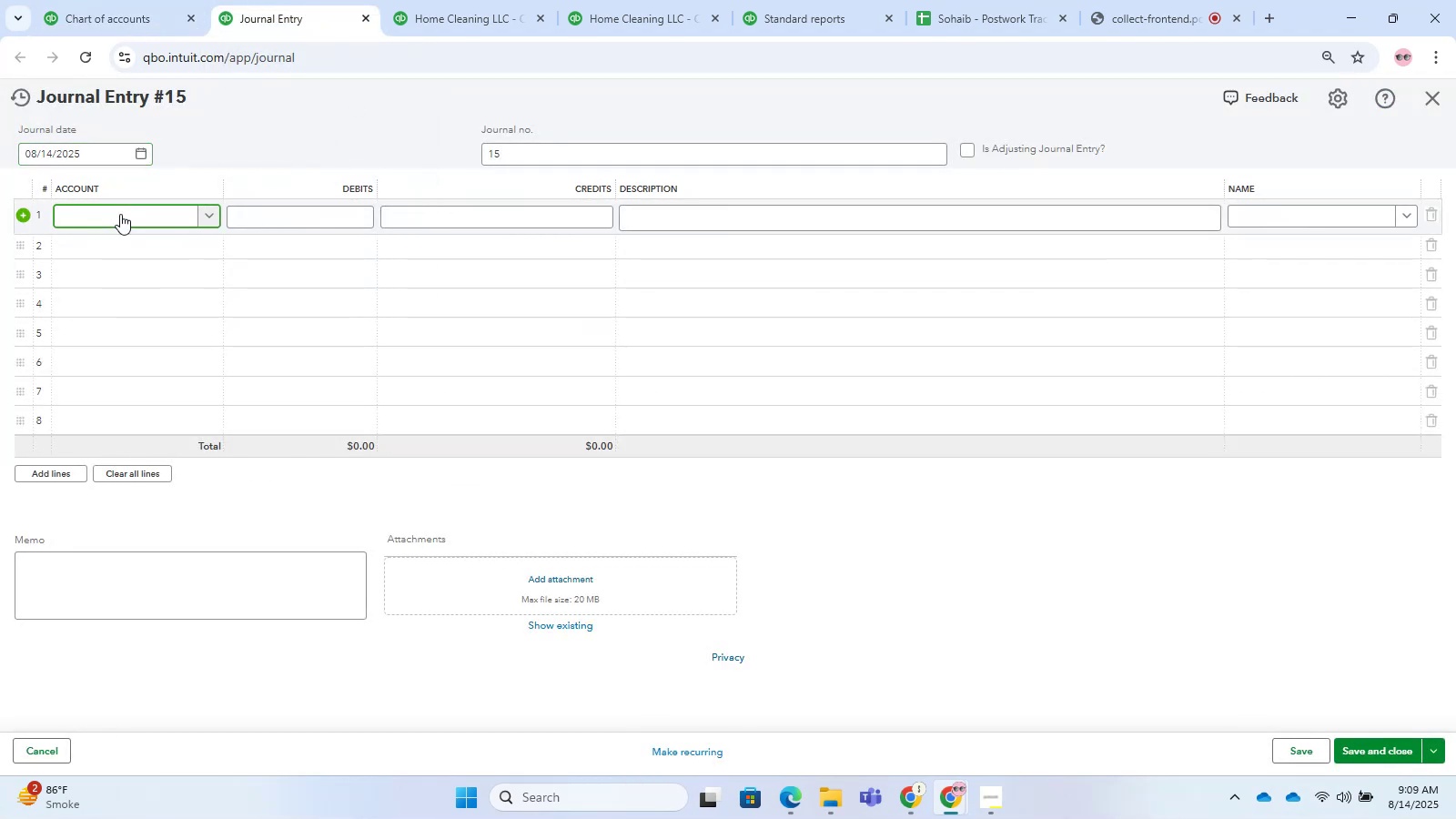 
type(Salari)
 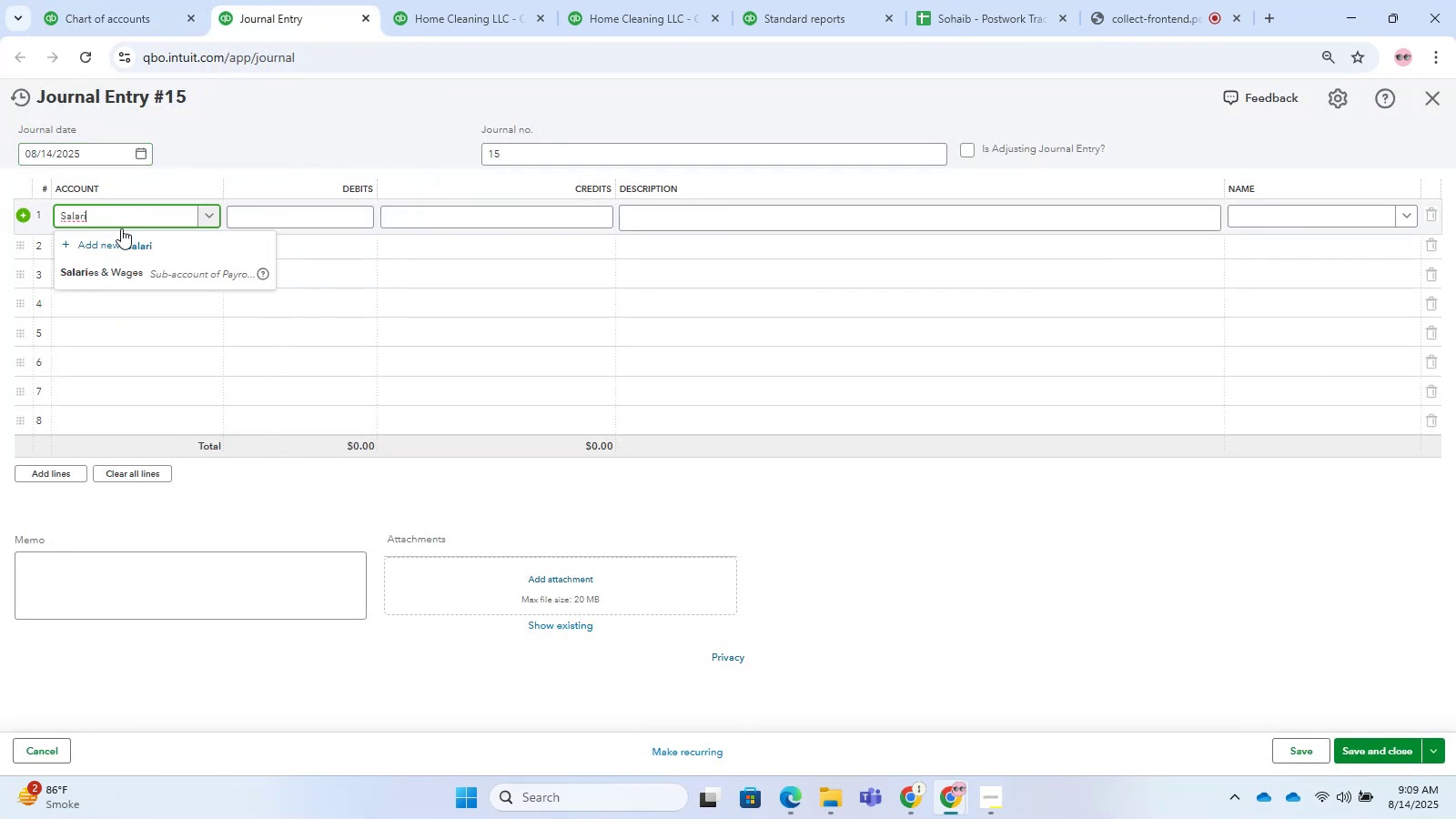 
left_click([133, 278])
 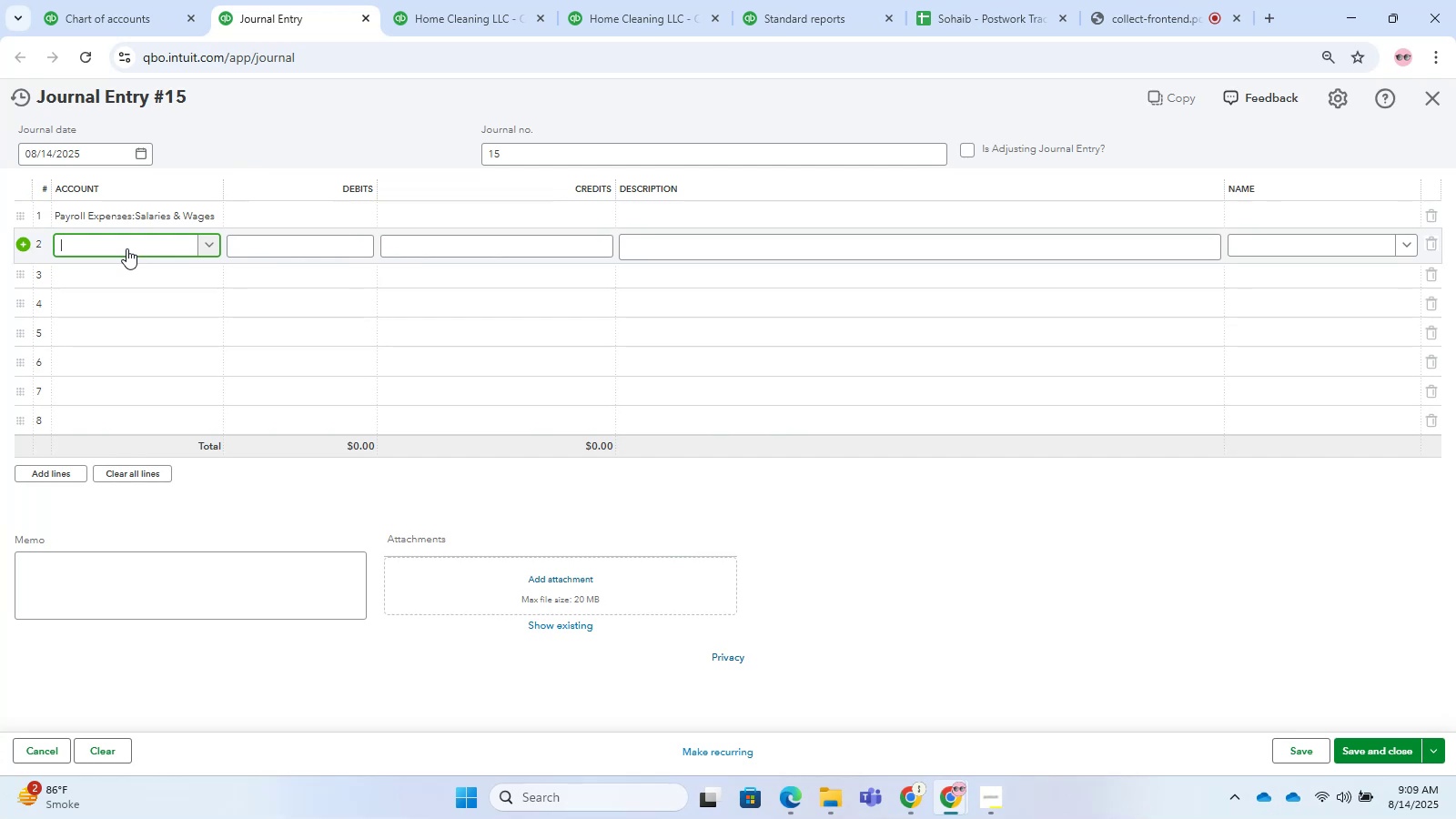 
type(tax )
 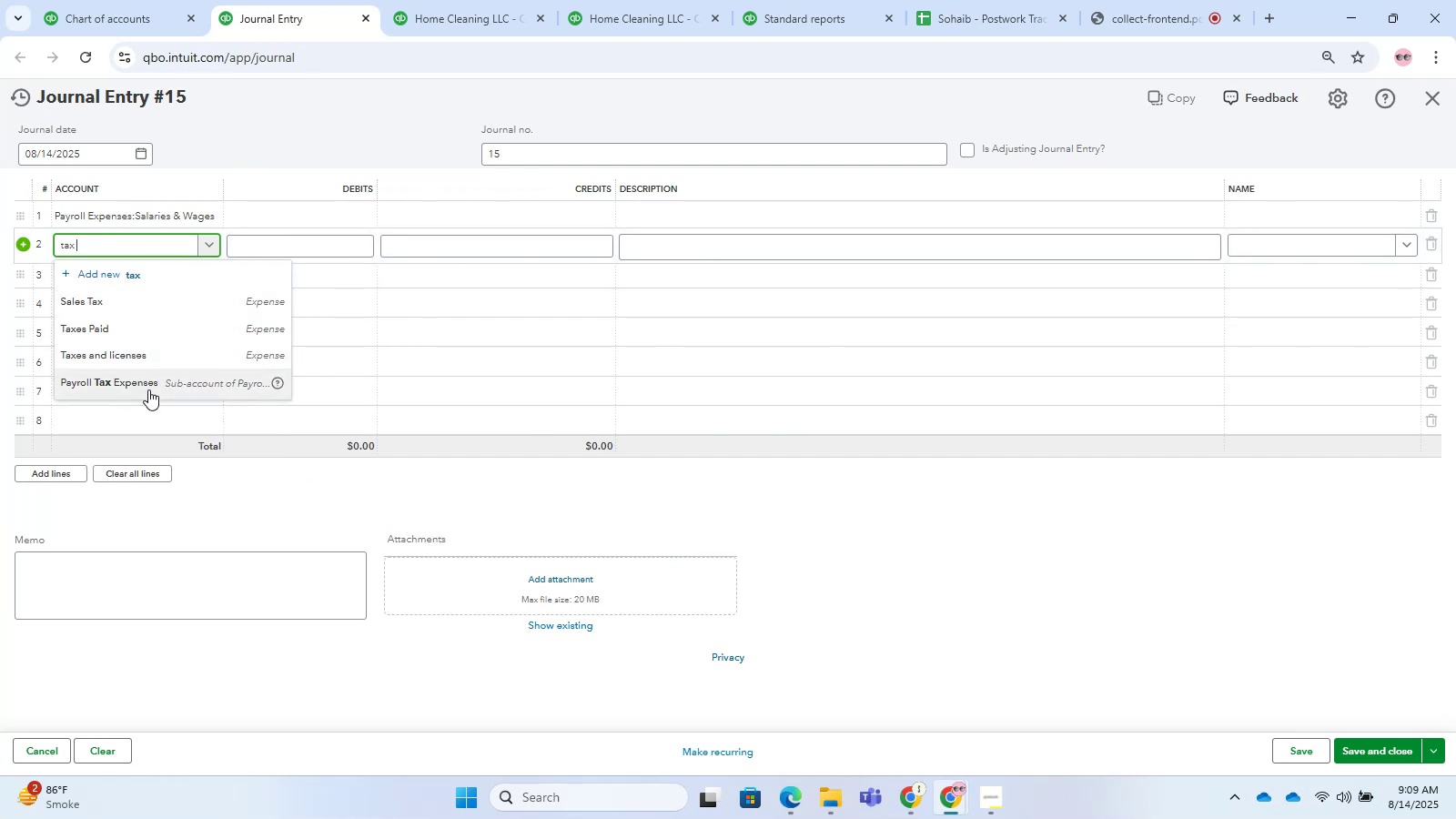 
left_click([122, 387])
 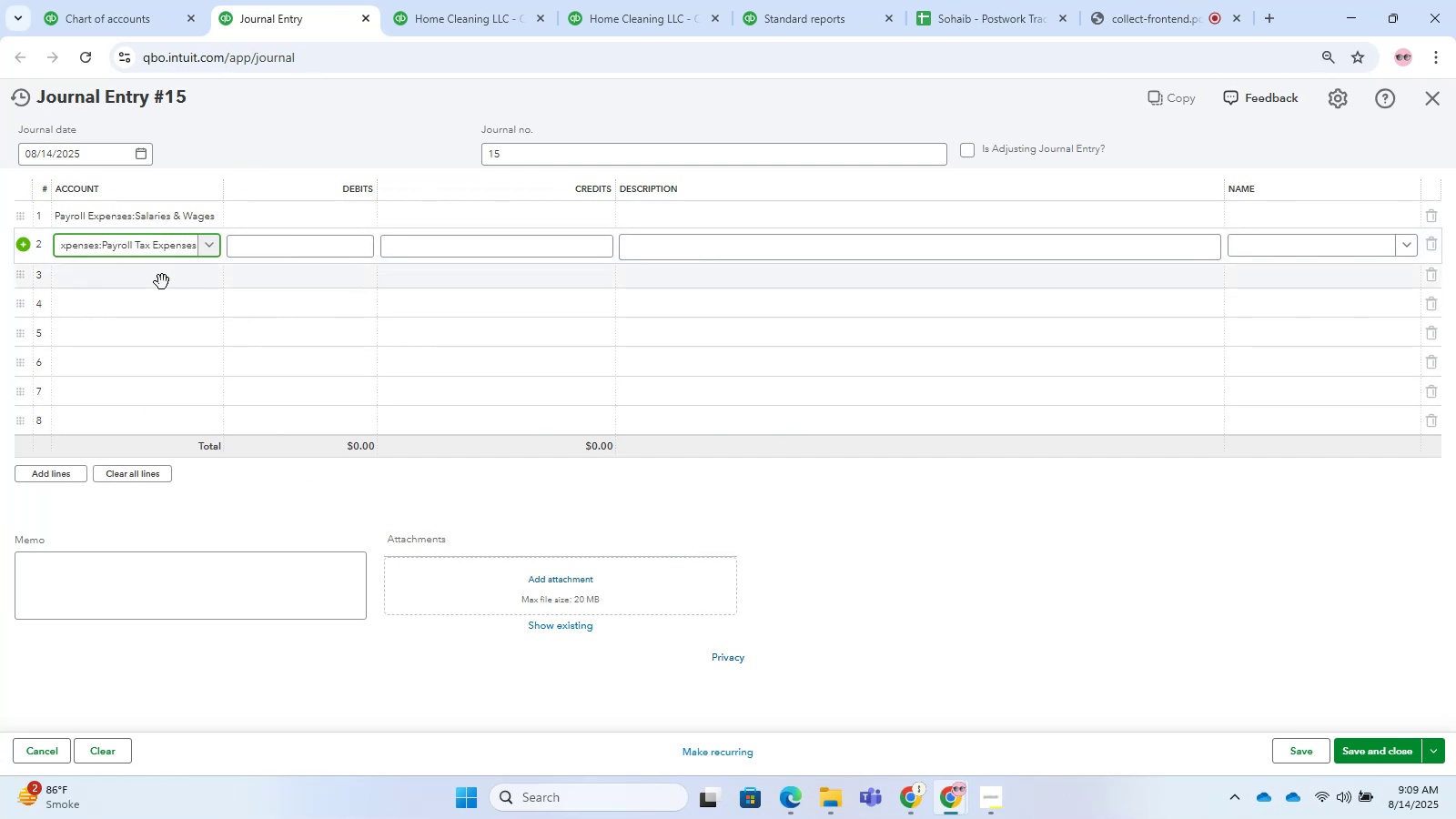 
left_click([162, 279])
 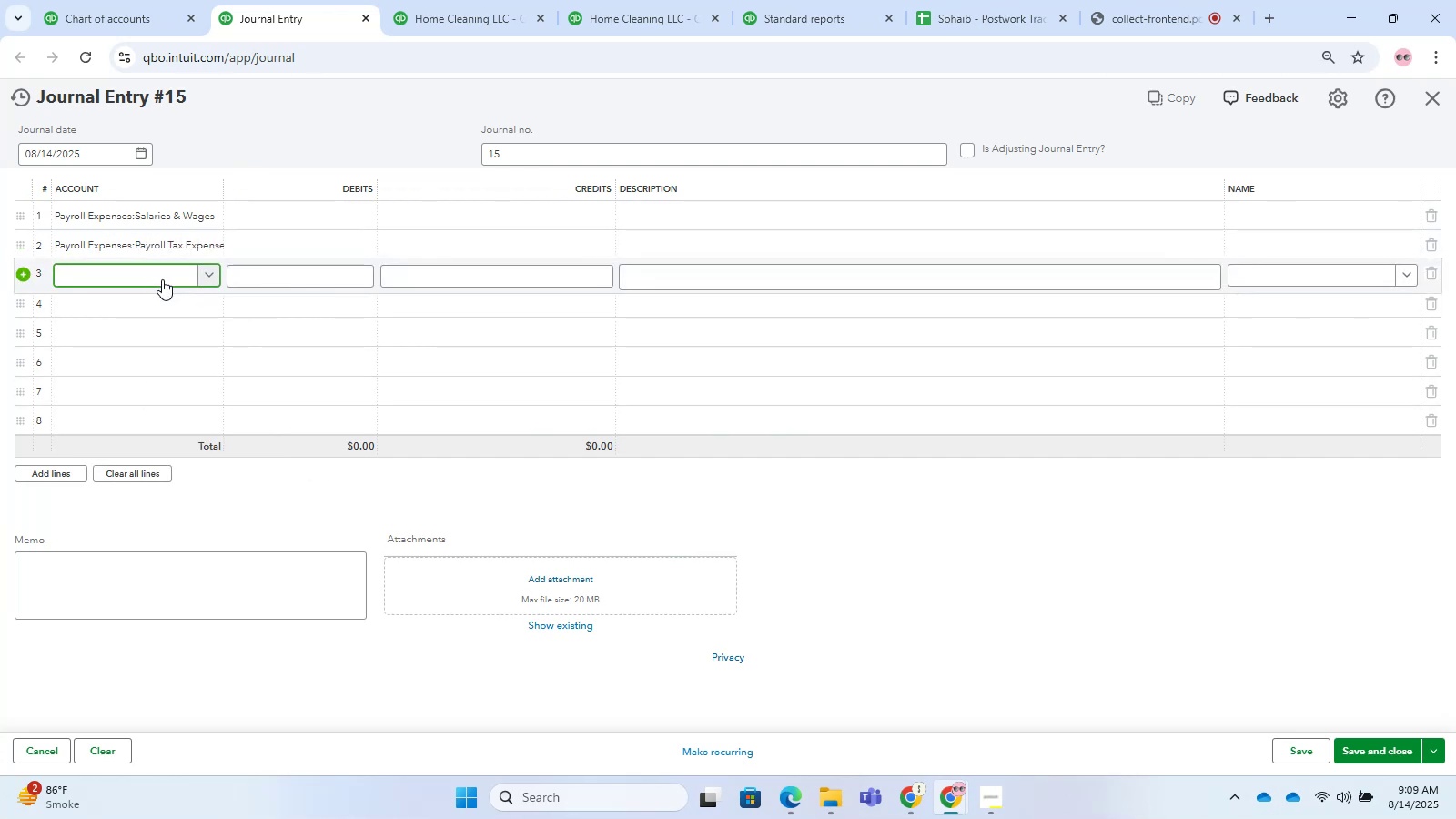 
type(Payrol)
 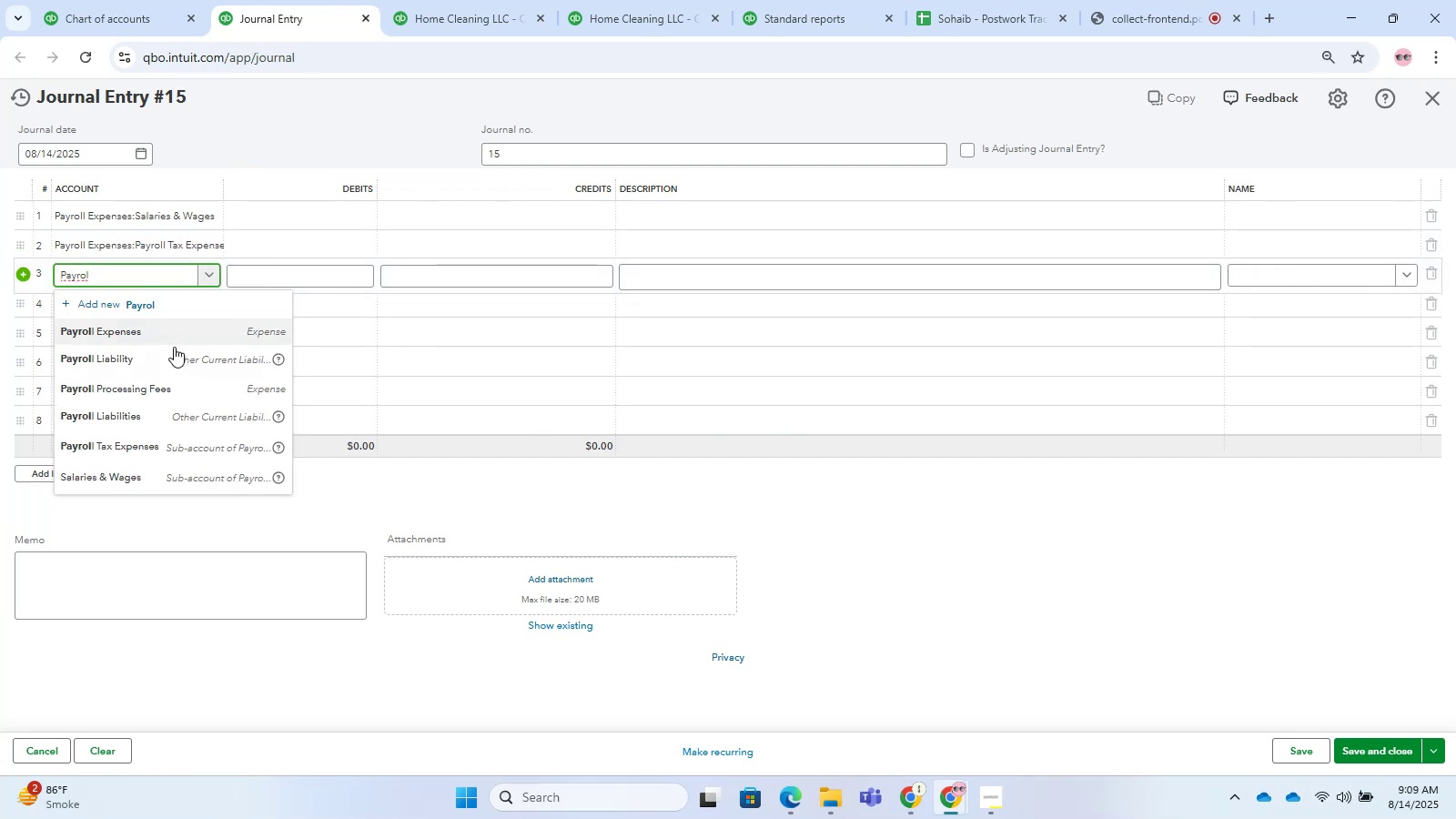 
left_click([151, 343])
 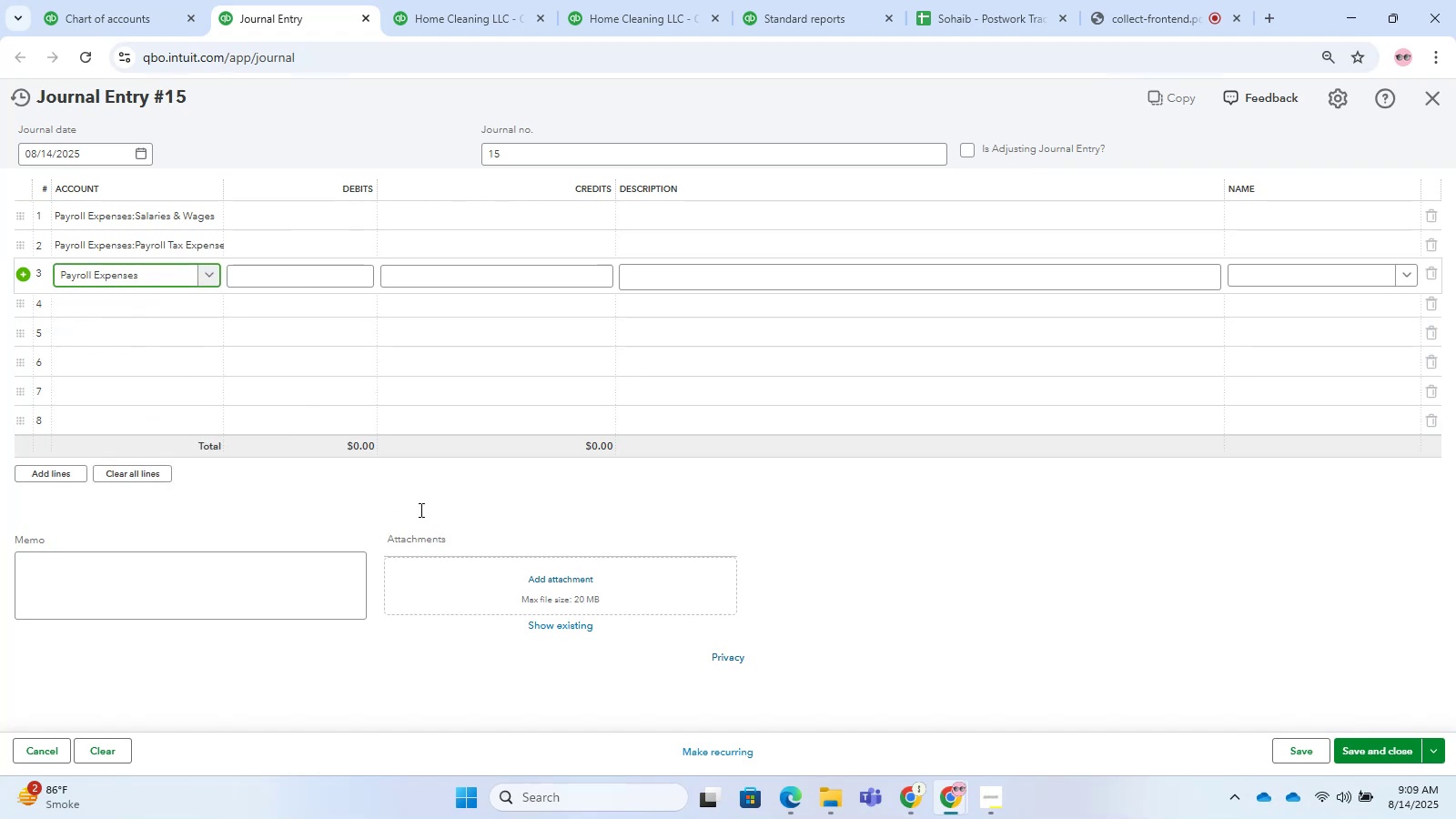 
left_click([405, 480])
 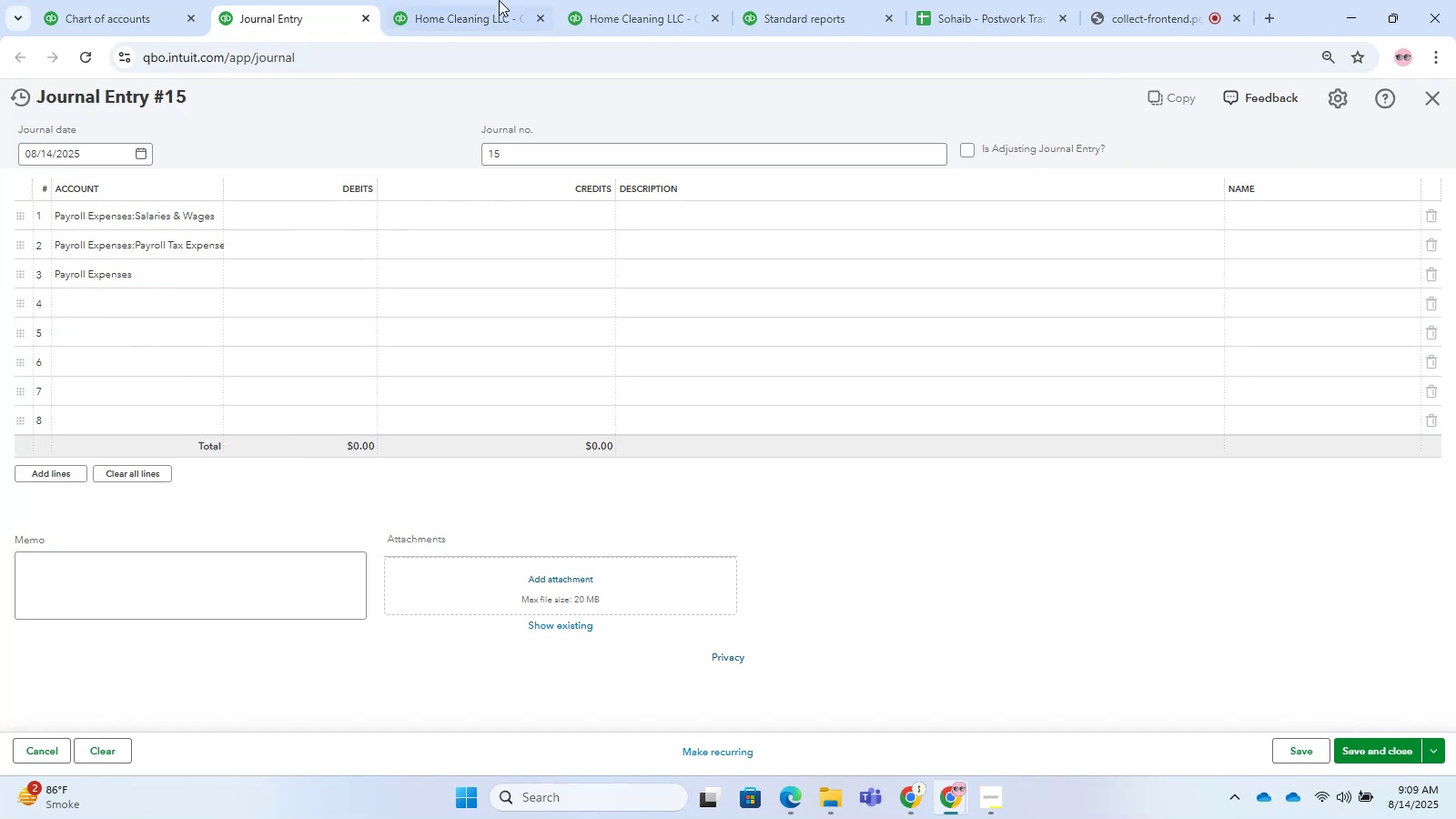 
left_click([425, 0])
 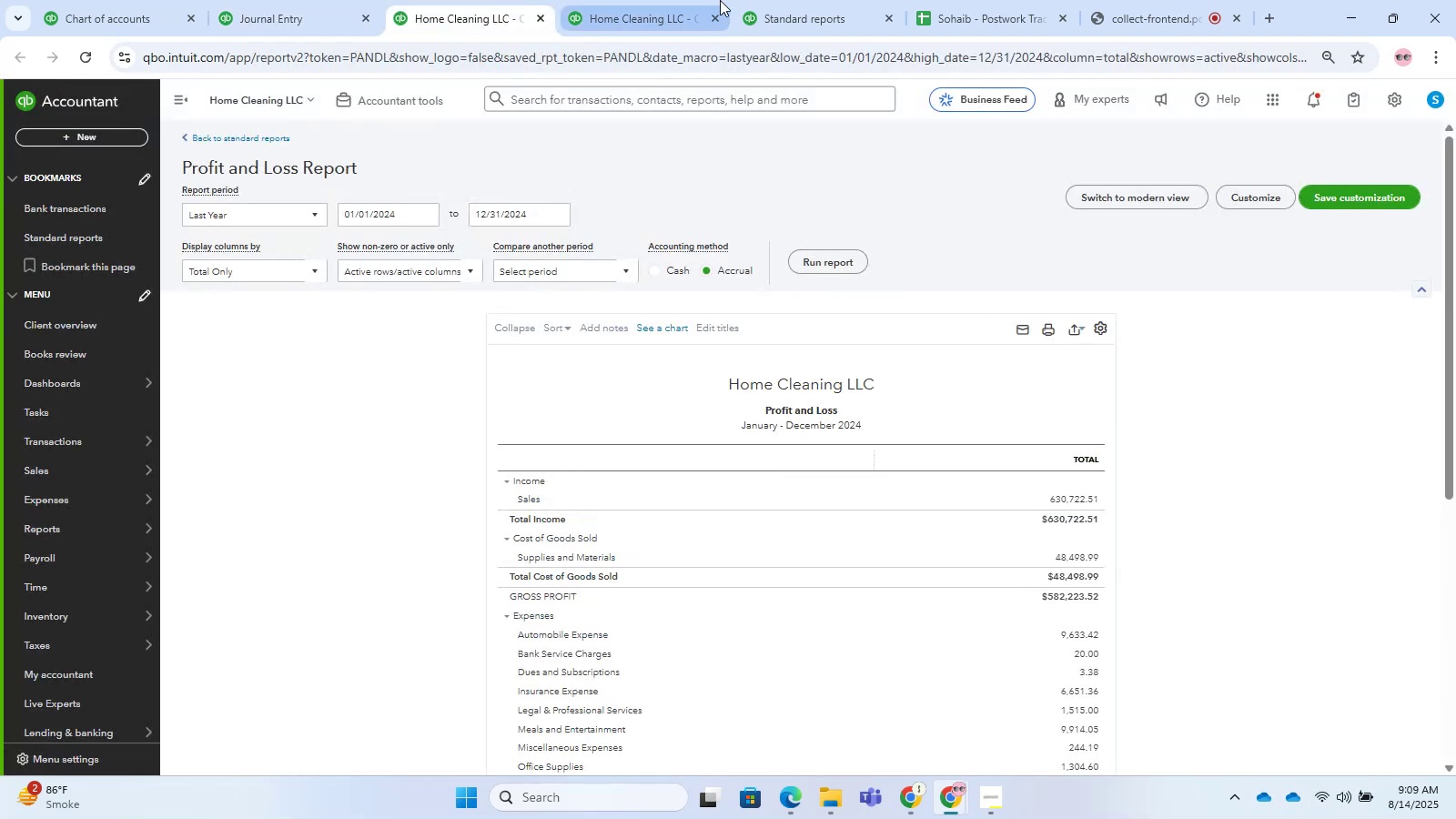 
left_click([717, 4])
 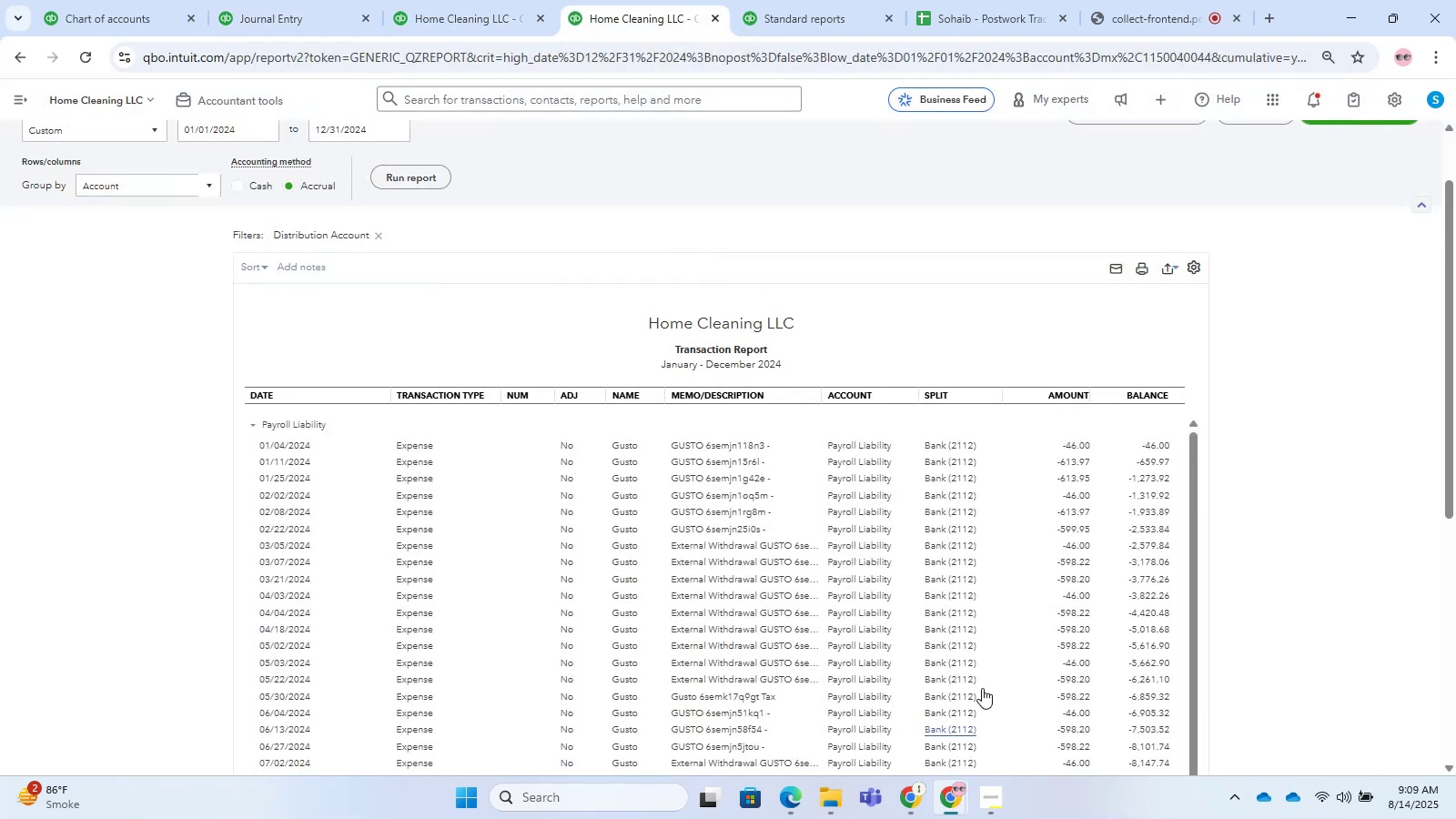 
scroll: coordinate [1448, 348], scroll_direction: down, amount: 5.0
 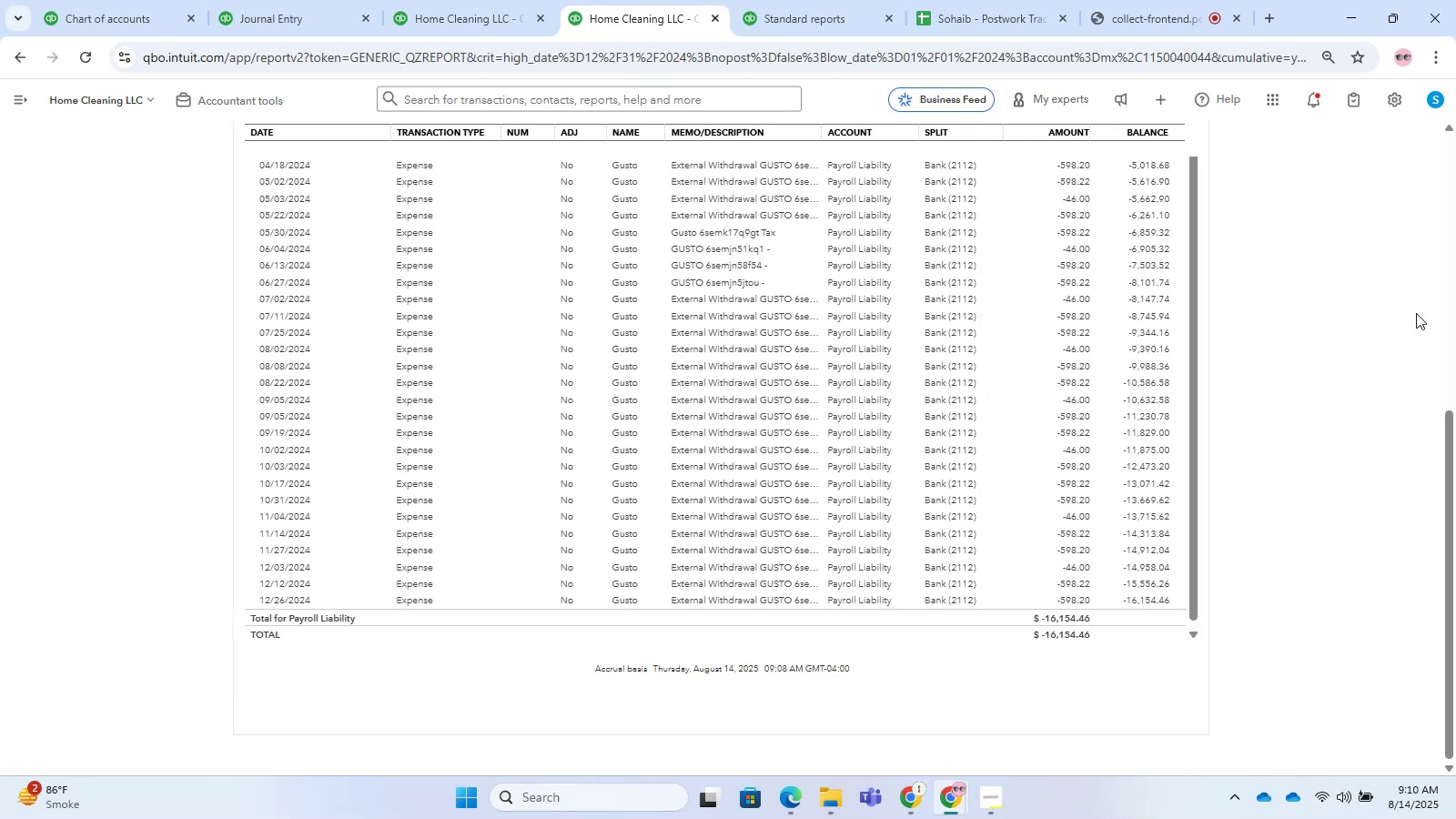 
wait(38.89)
 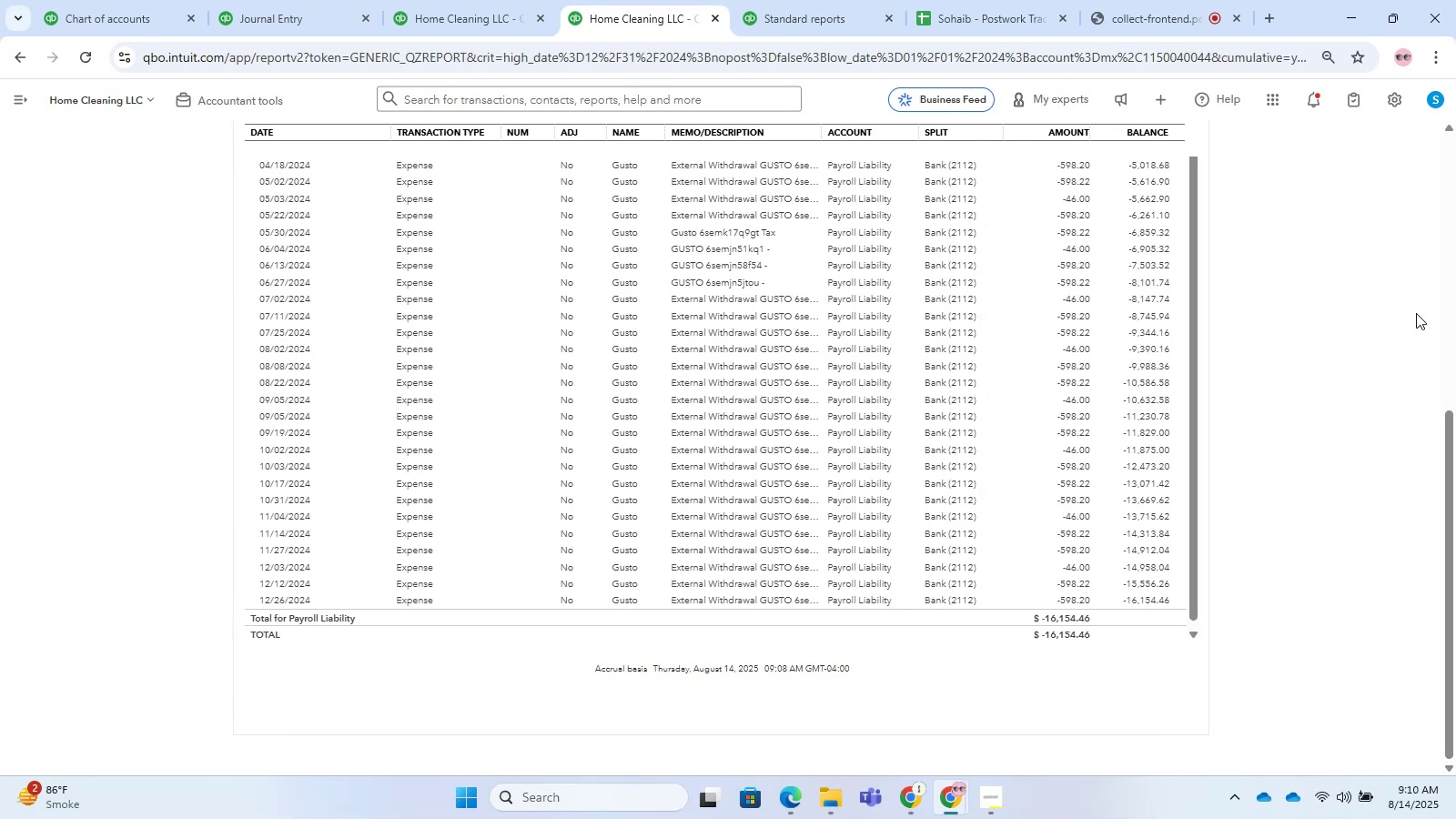 
left_click([336, 0])
 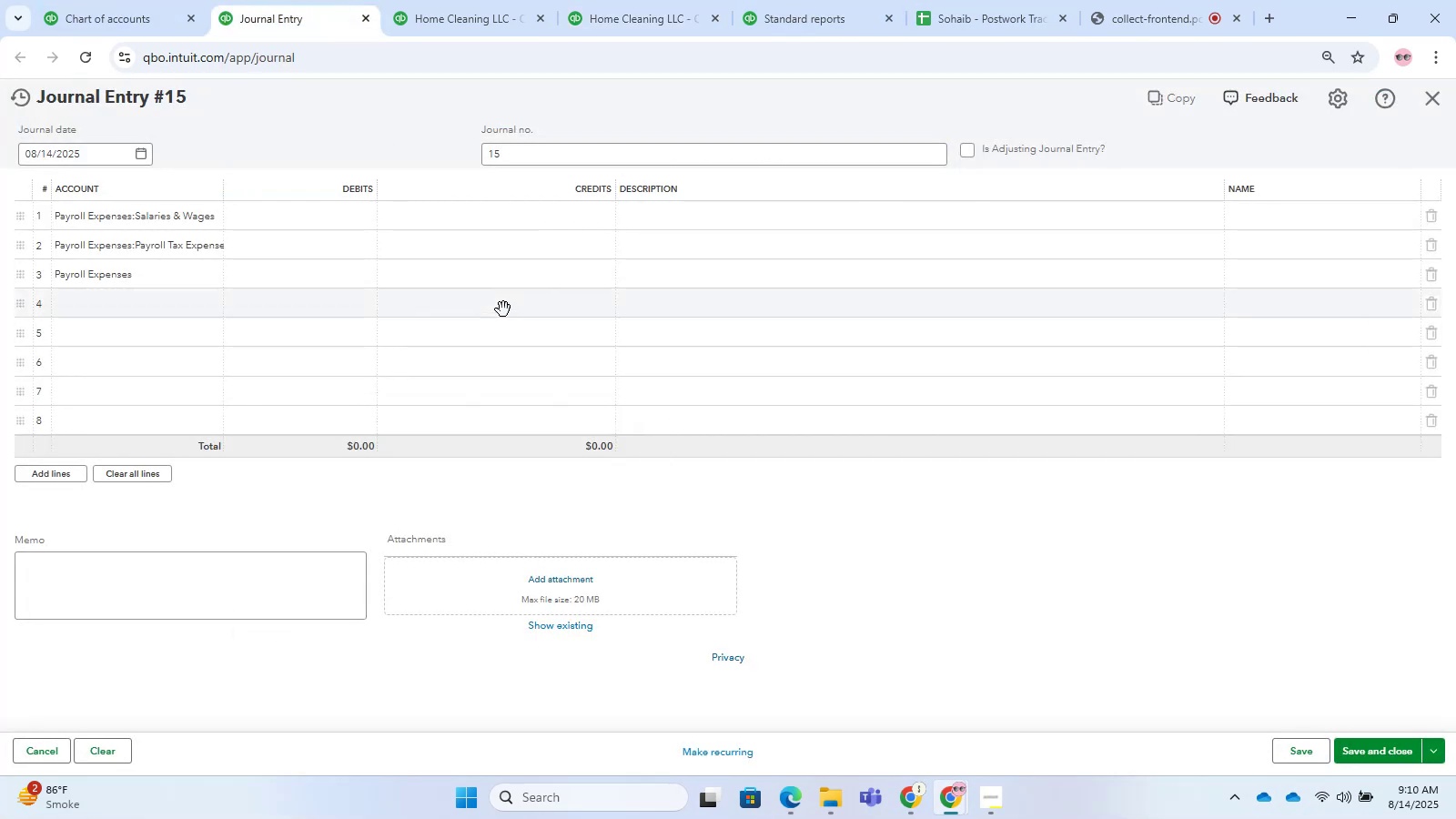 
left_click([441, 280])
 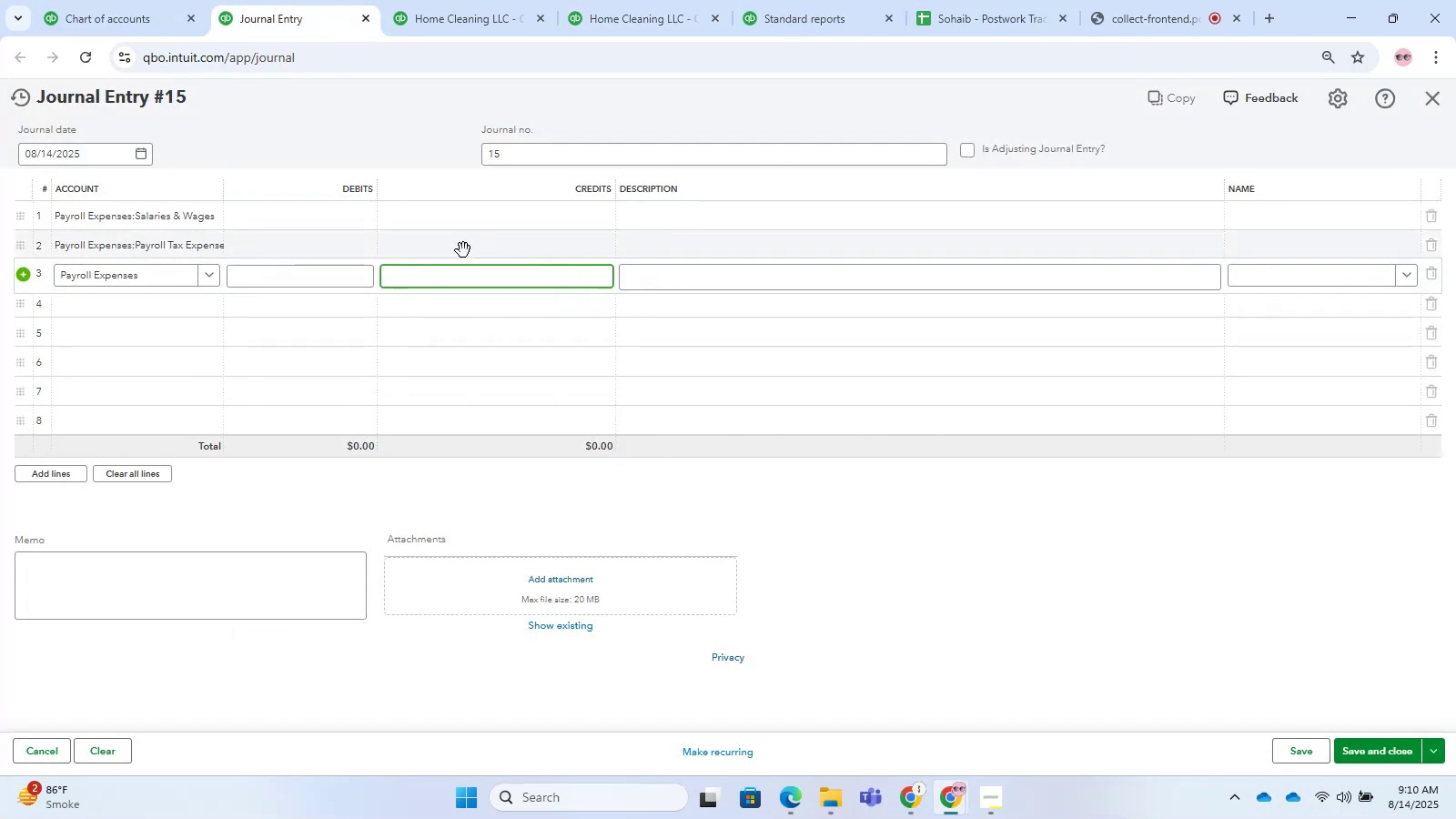 
left_click([466, 242])
 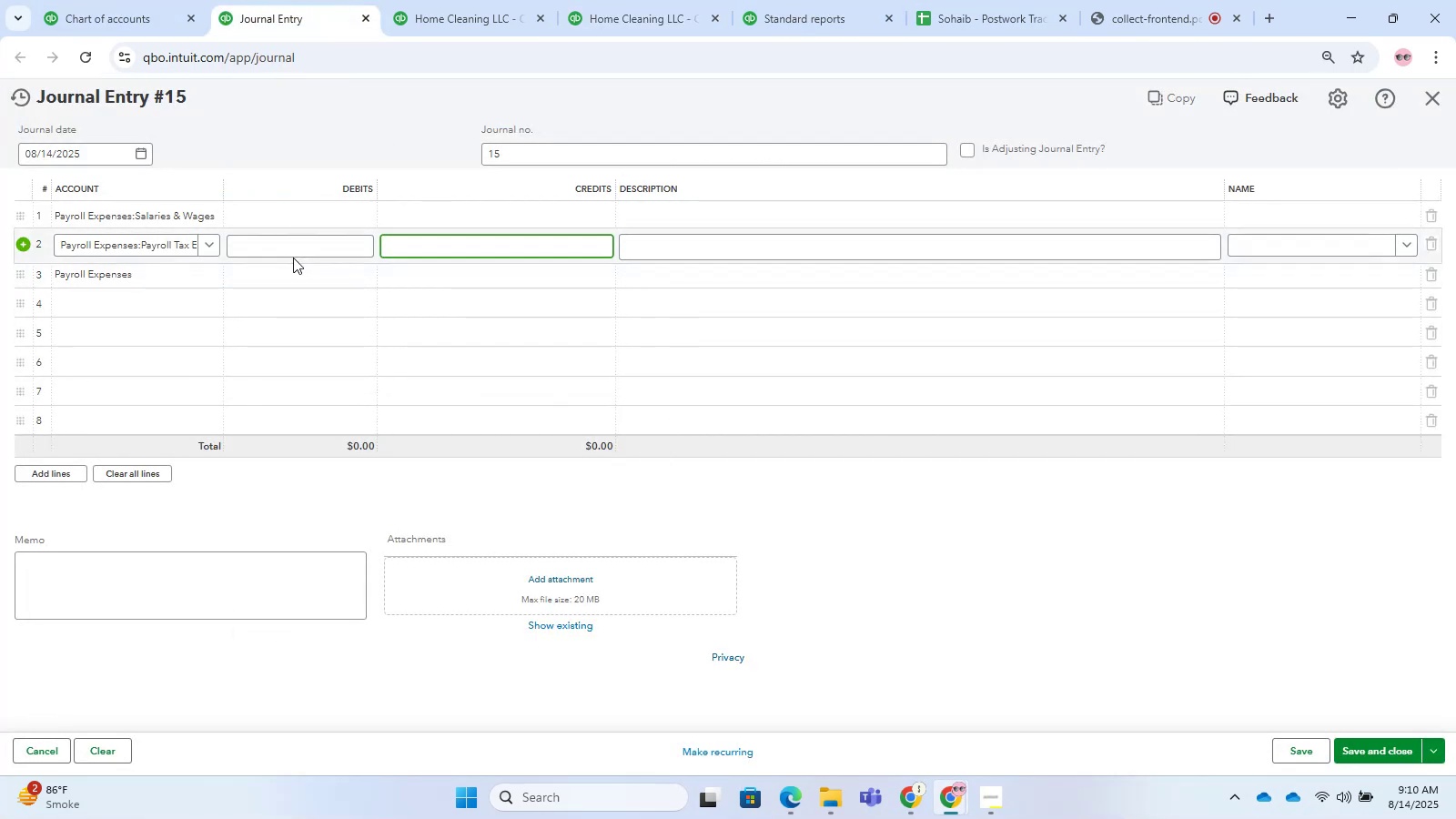 
left_click([303, 249])
 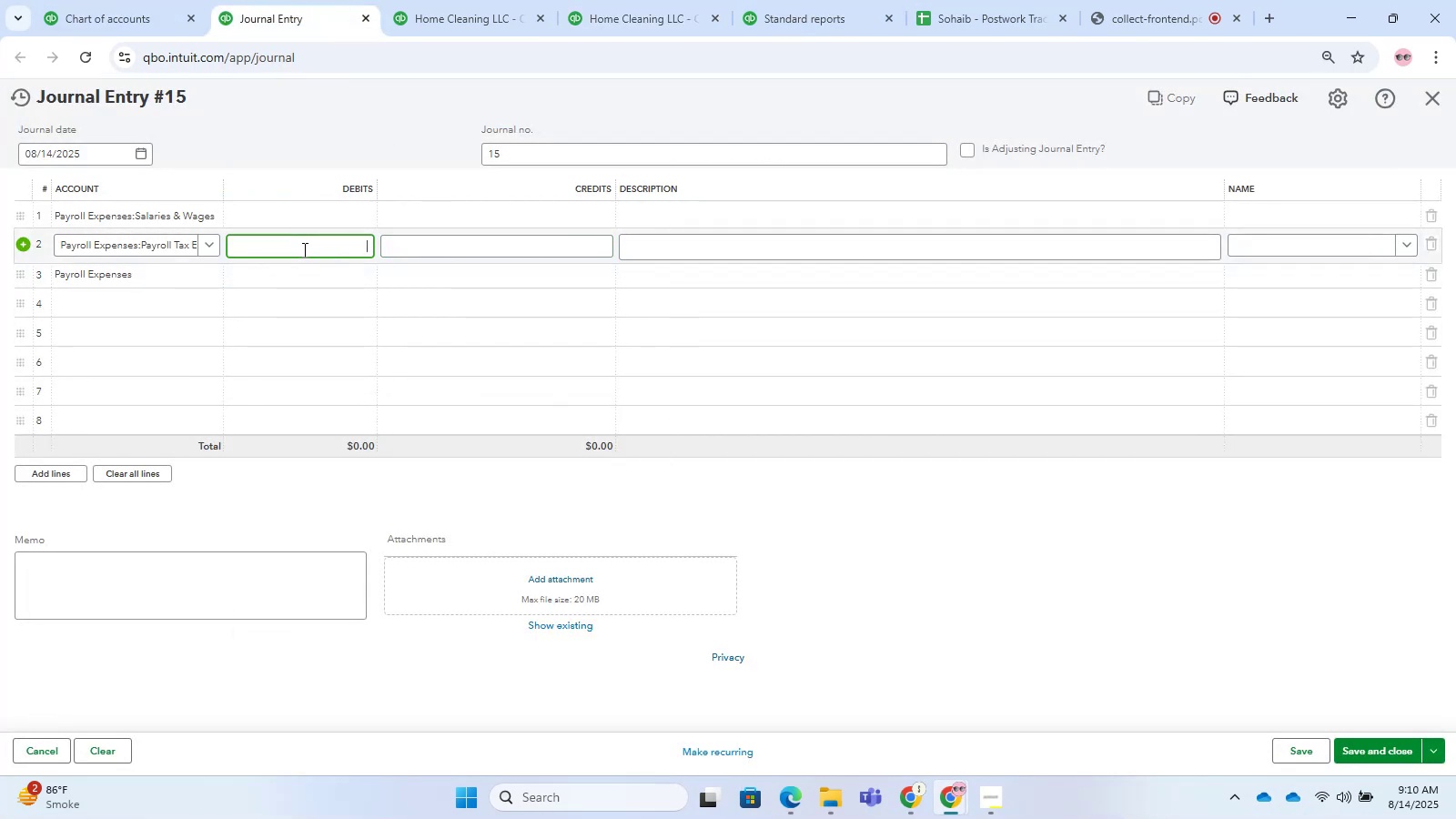 
key(Numpad1)
 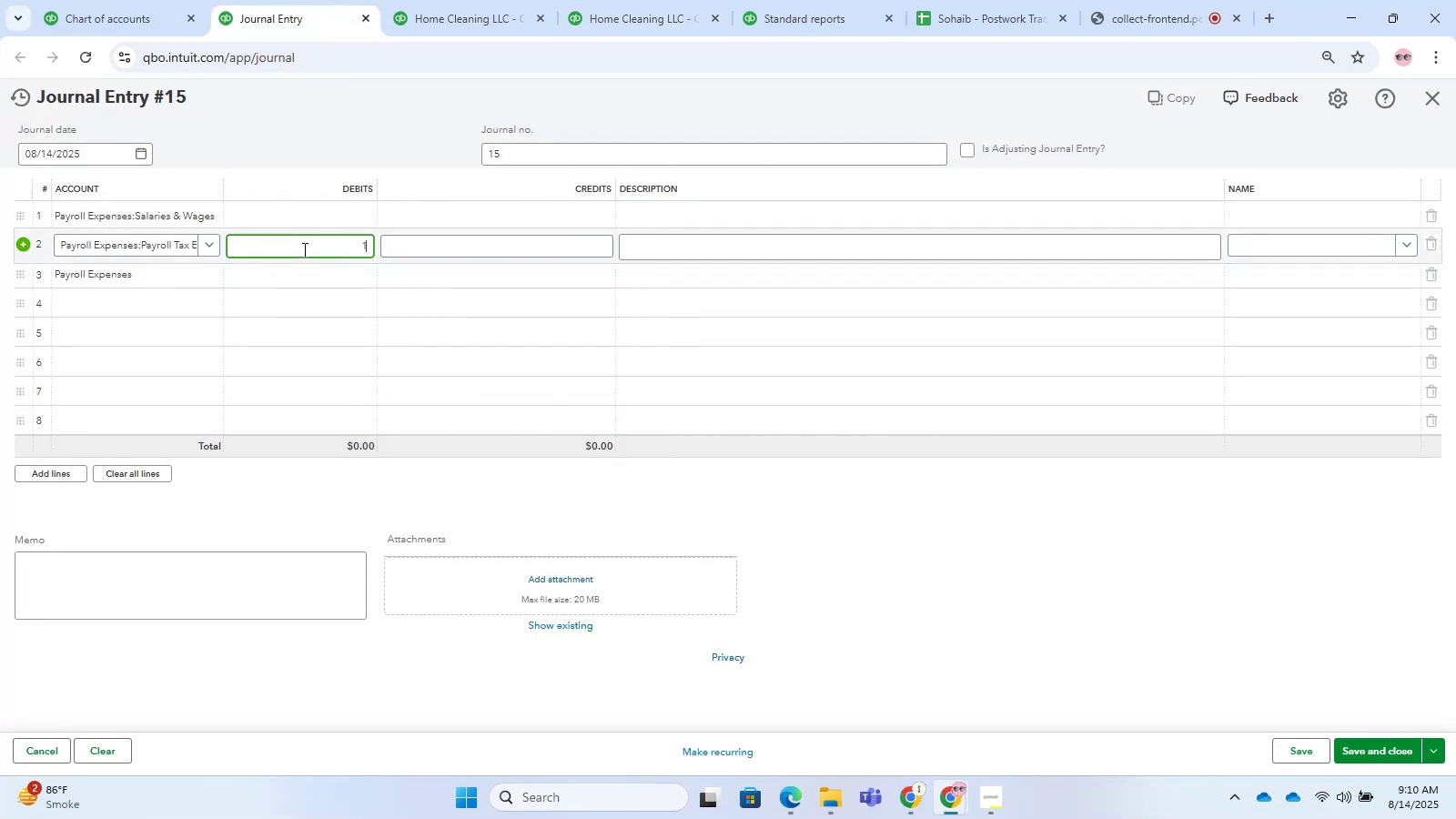 
key(Numpad6)
 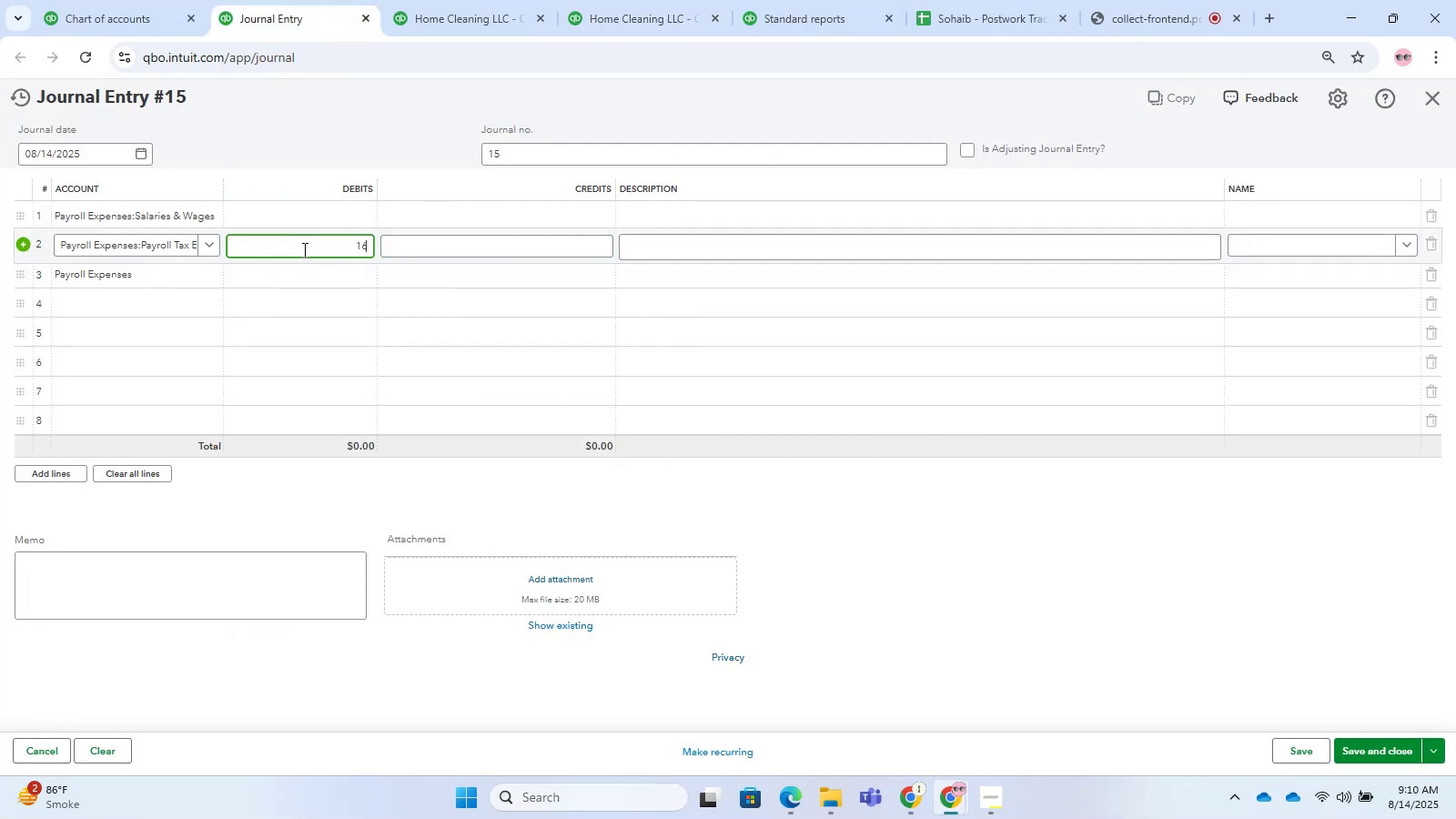 
key(Numpad1)
 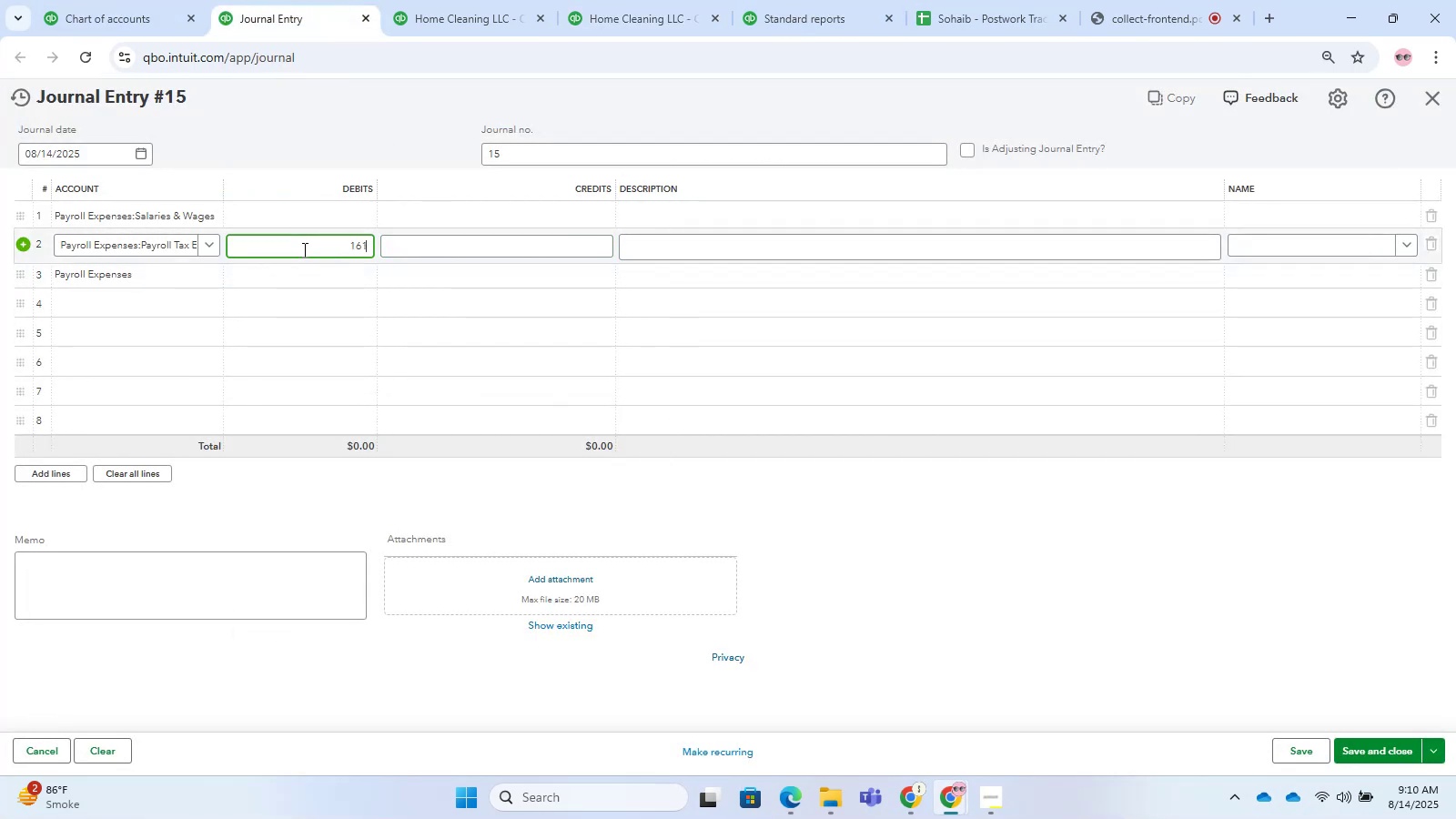 
key(Numpad5)
 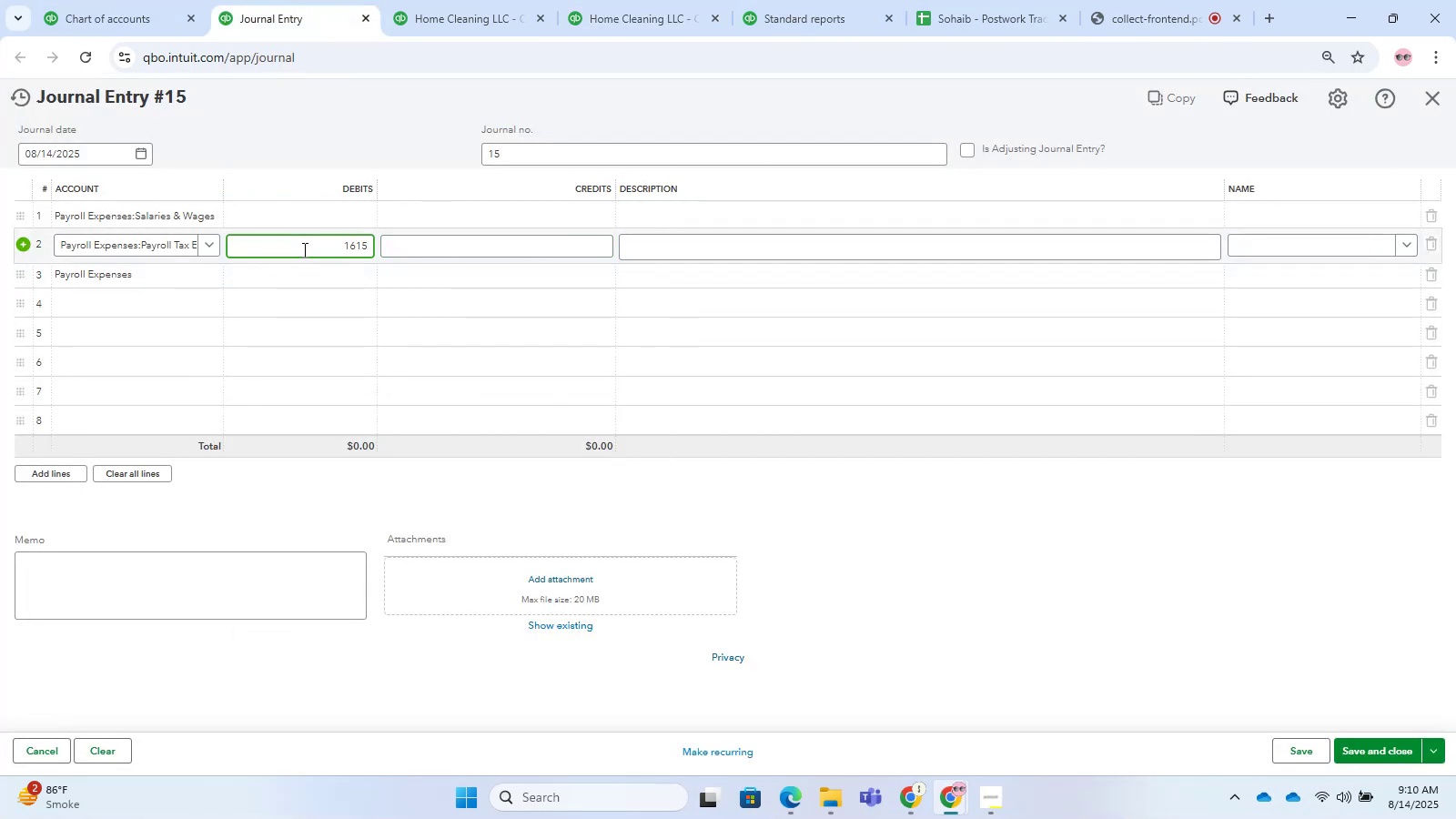 
key(NumpadDecimal)
 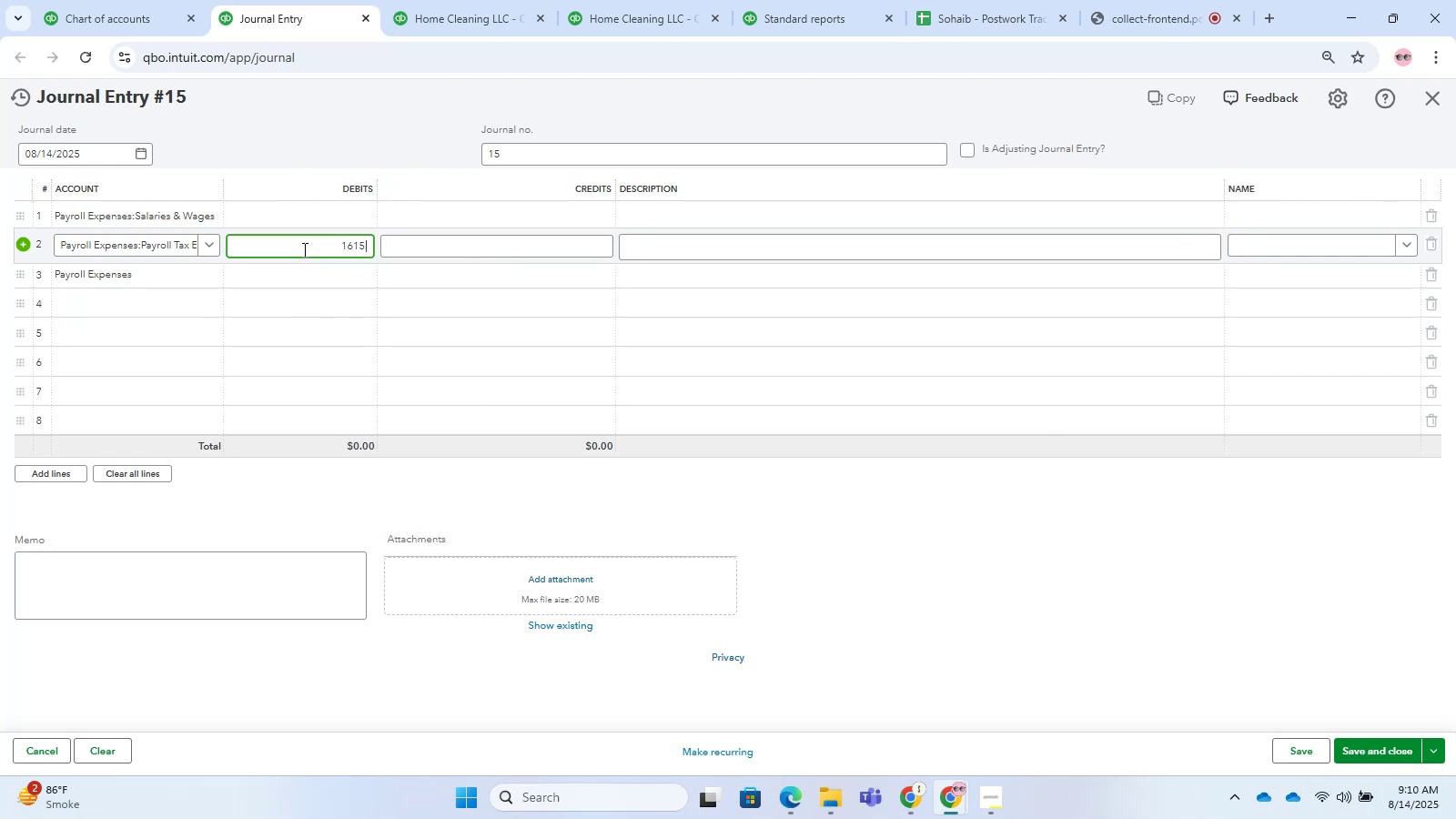 
key(Numpad4)
 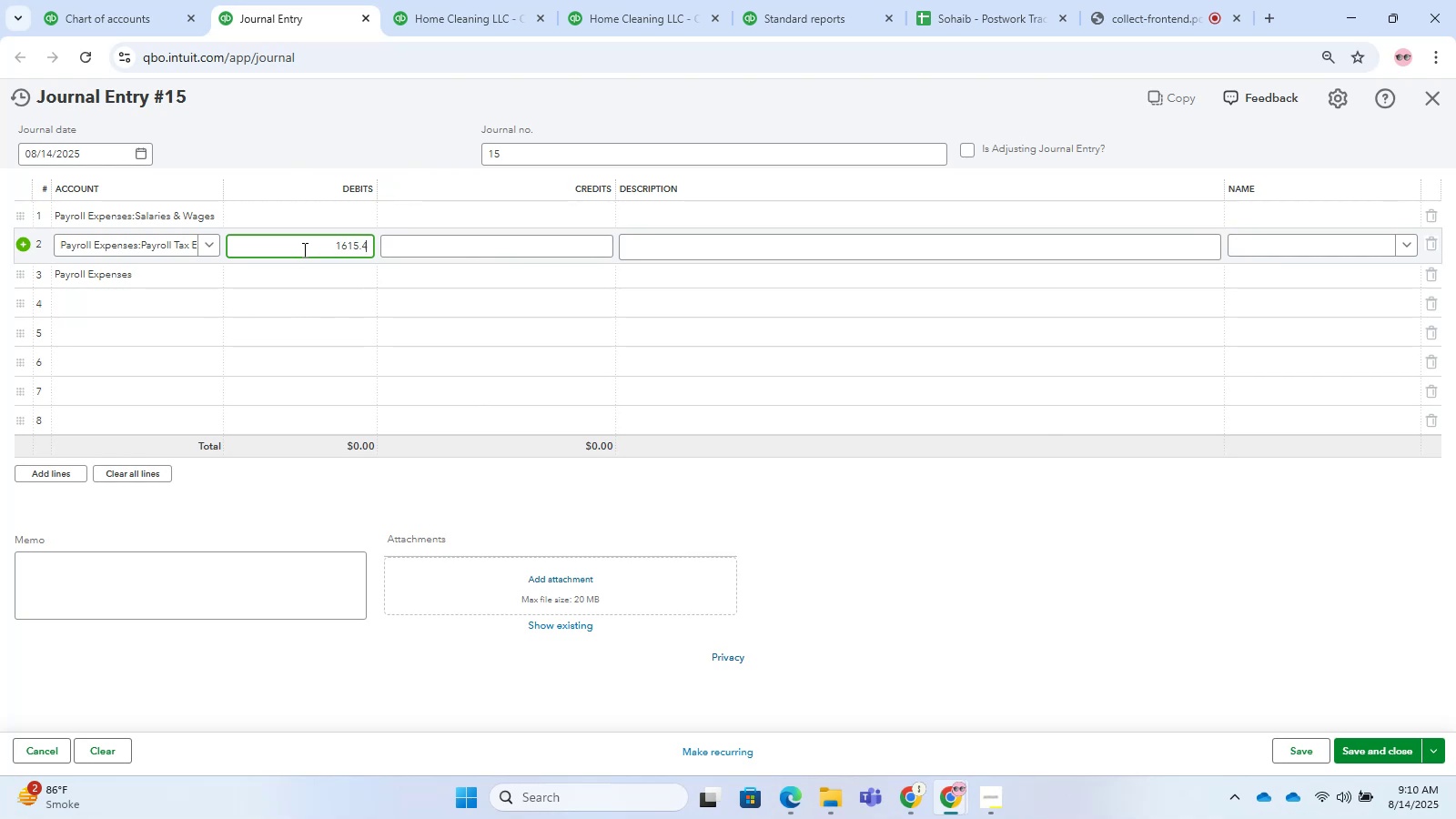 
key(Numpad4)
 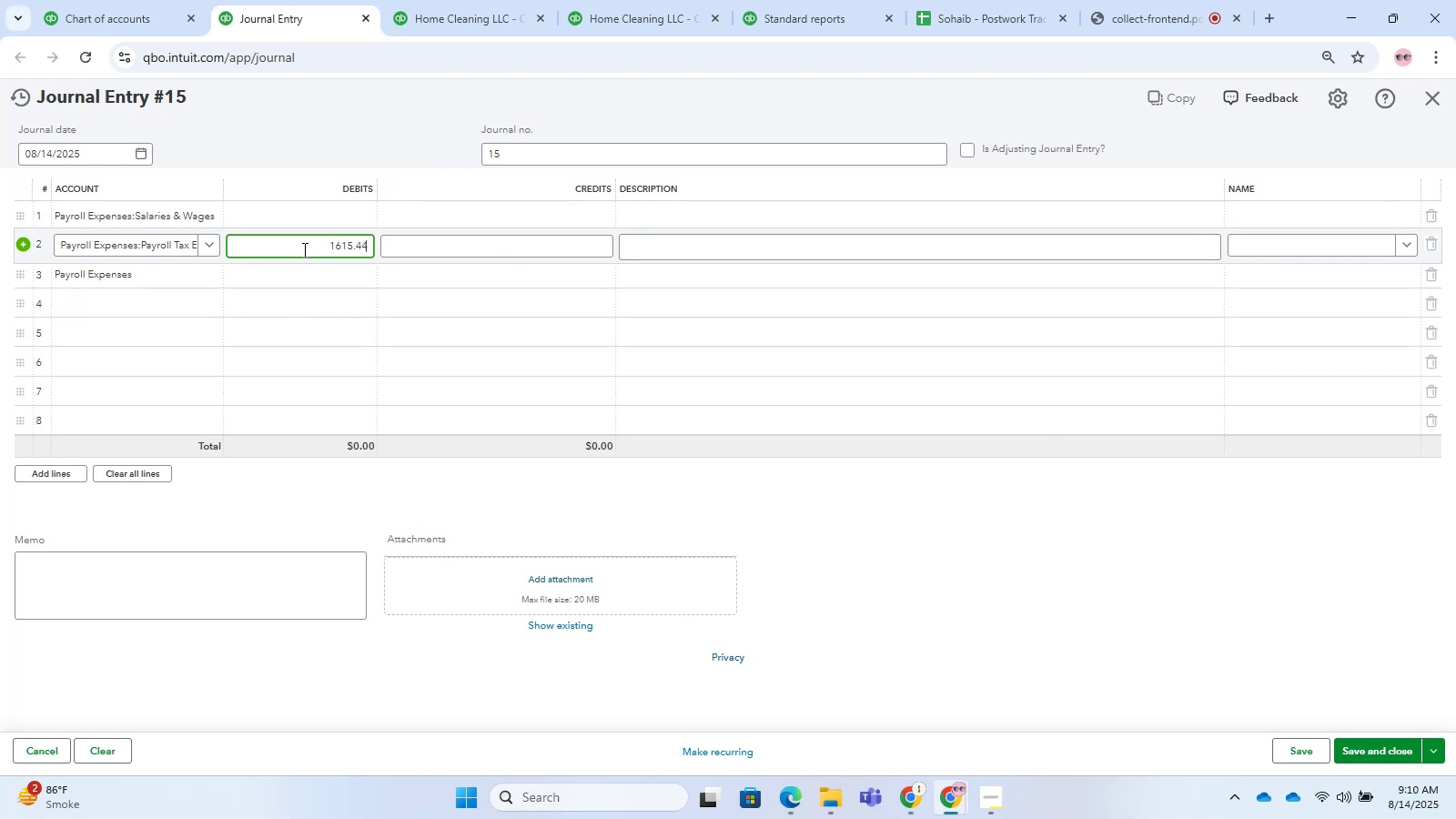 
key(ArrowLeft)
 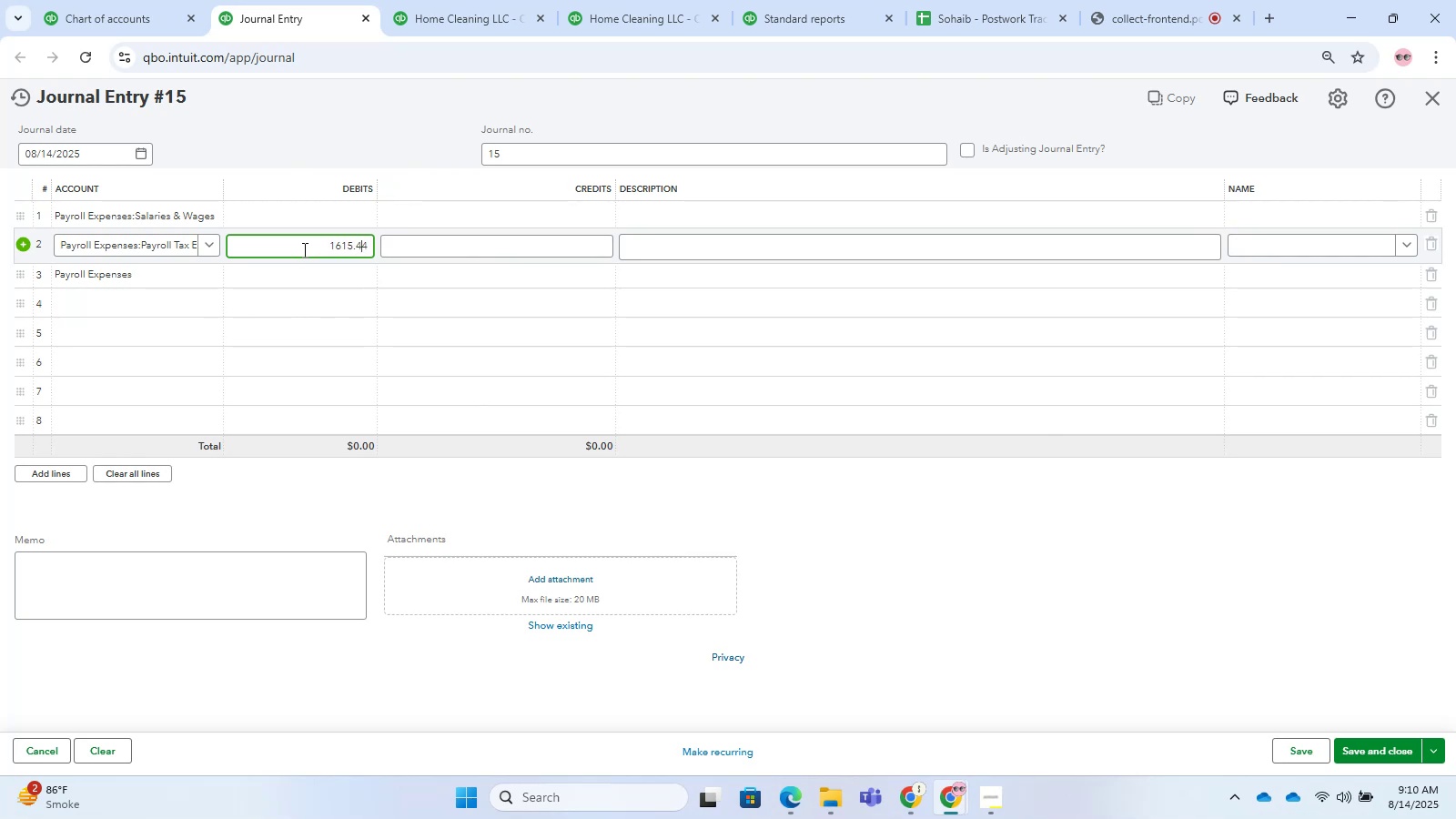 
key(ArrowLeft)
 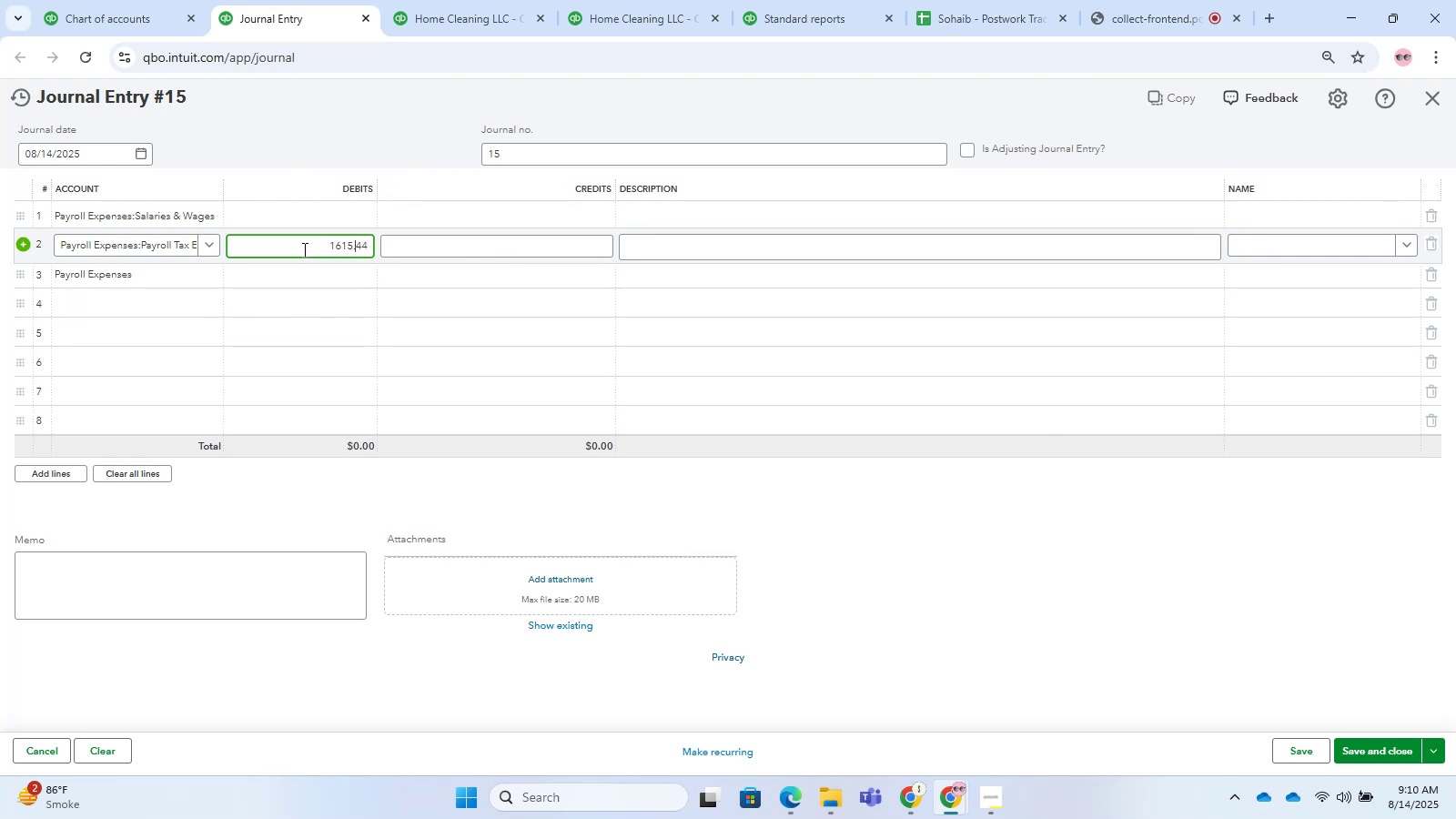 
key(ArrowLeft)
 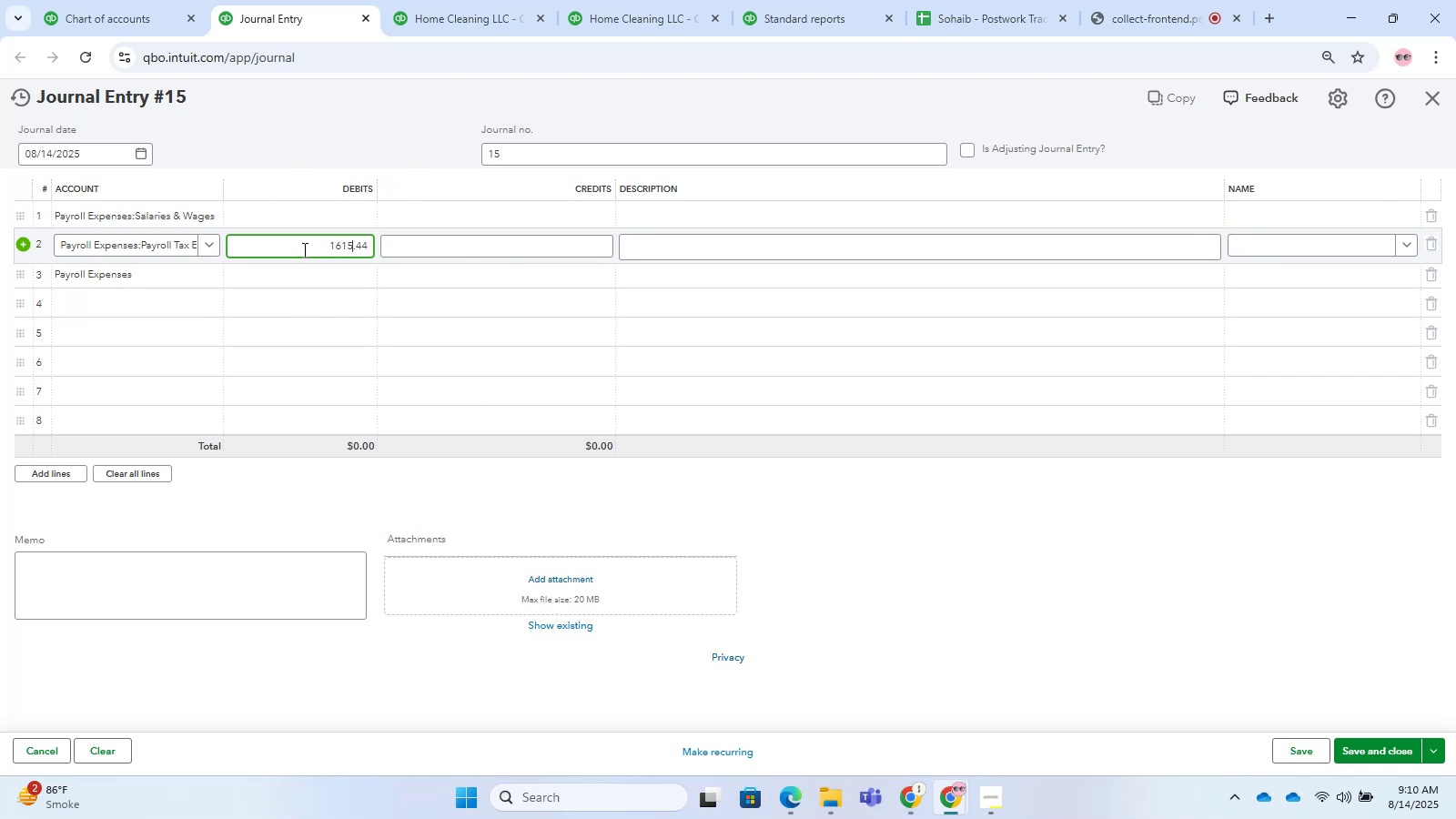 
key(ArrowLeft)
 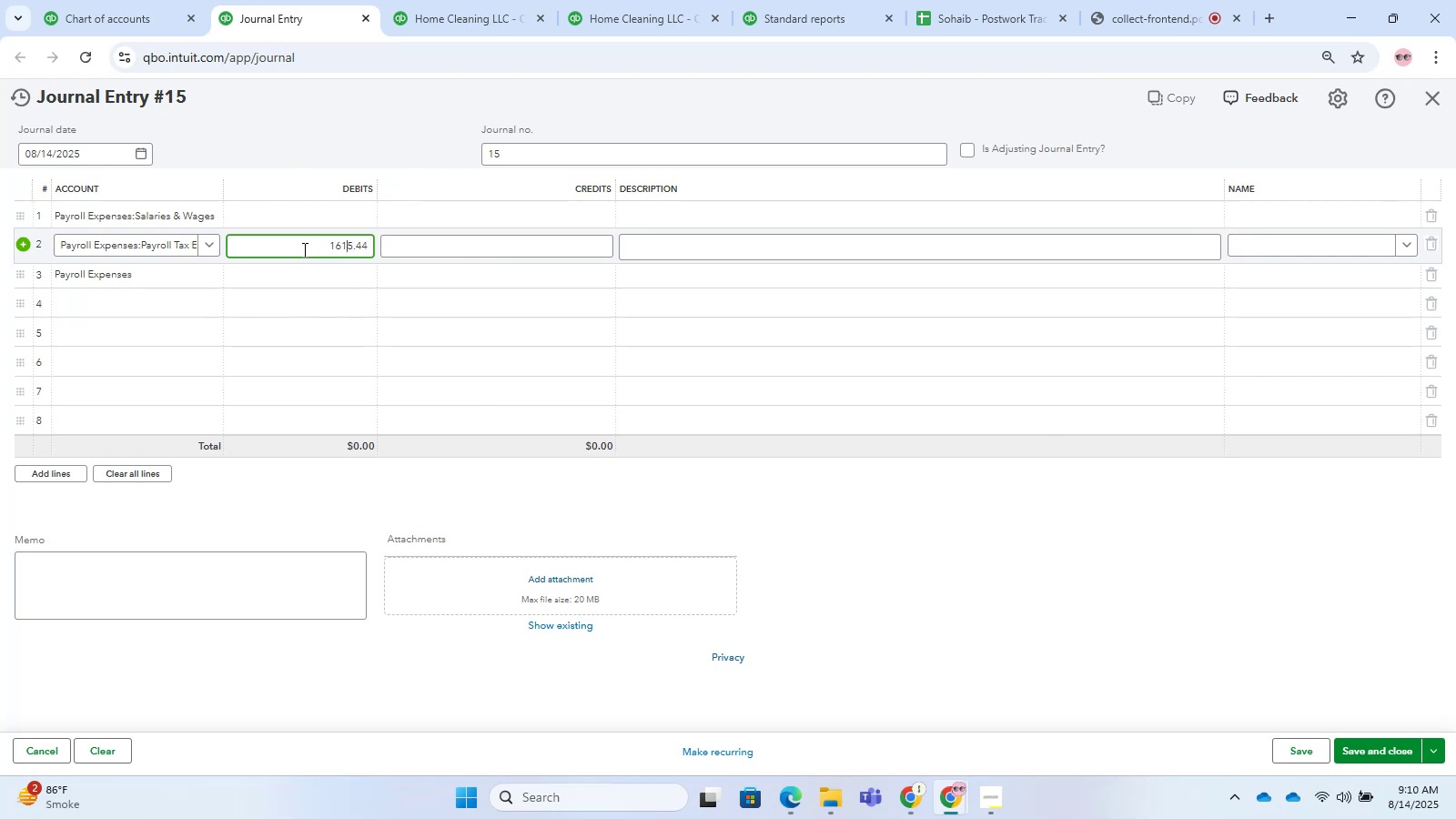 
key(ArrowLeft)
 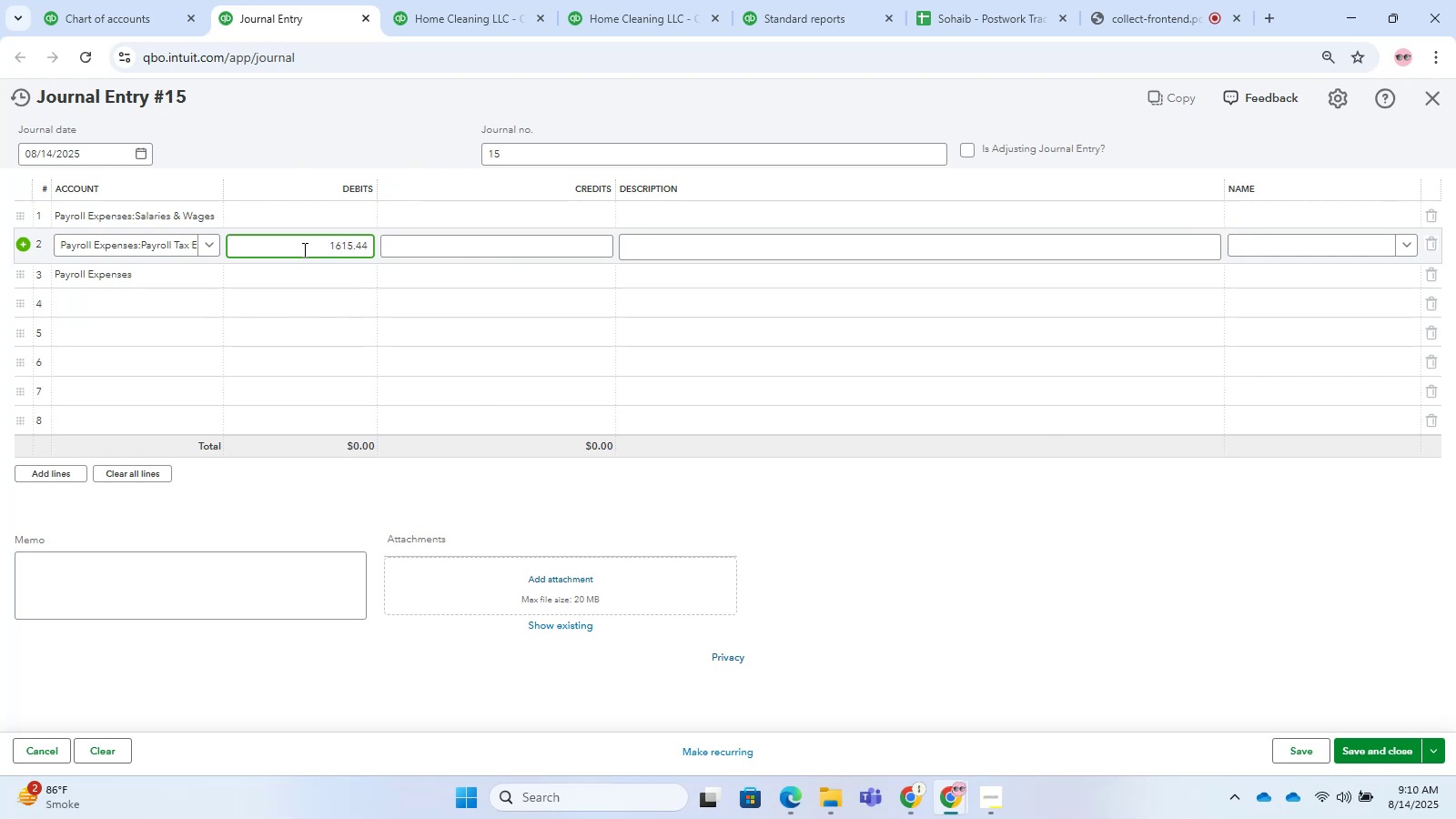 
key(Backspace)
 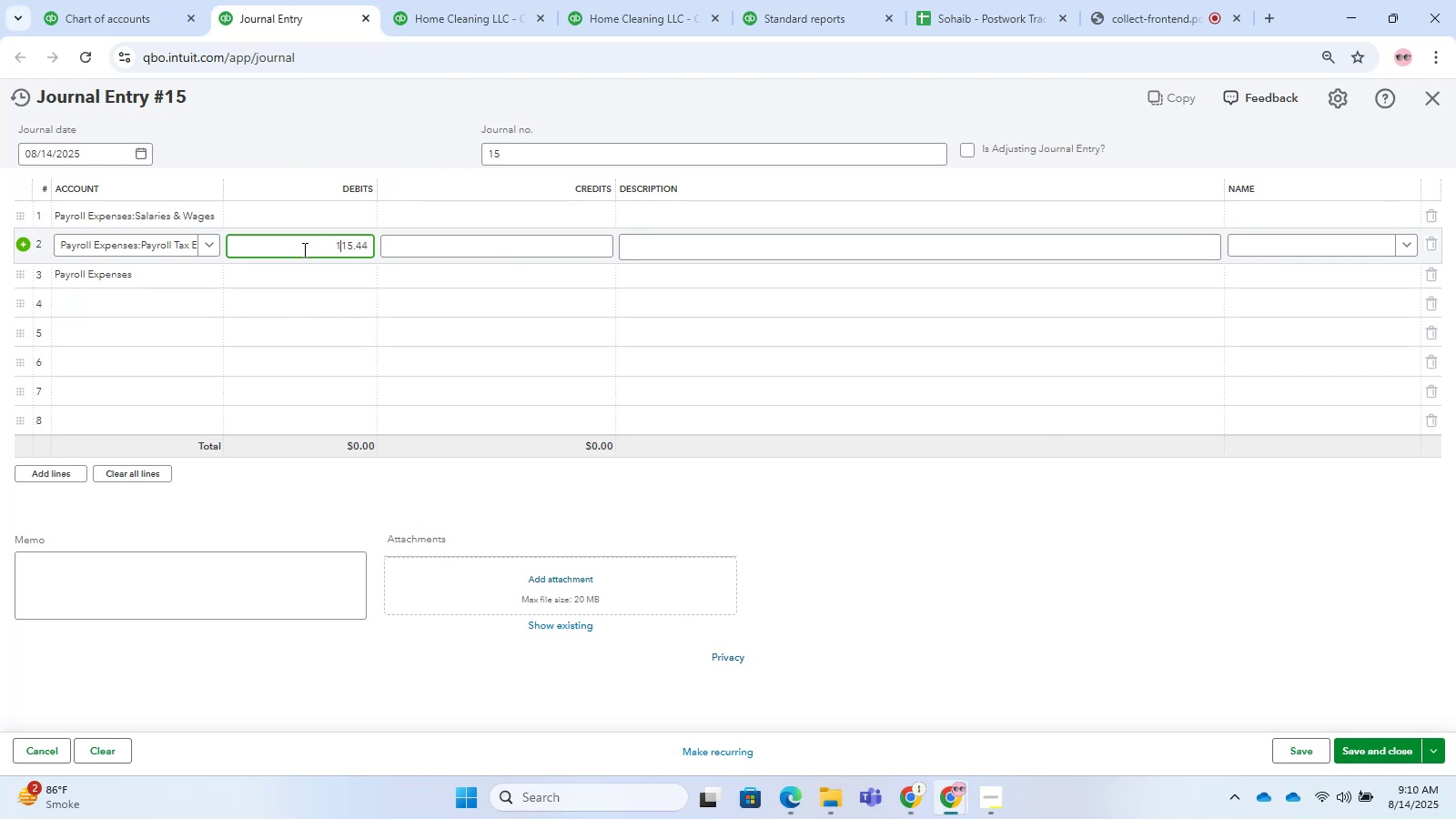 
key(Numpad8)
 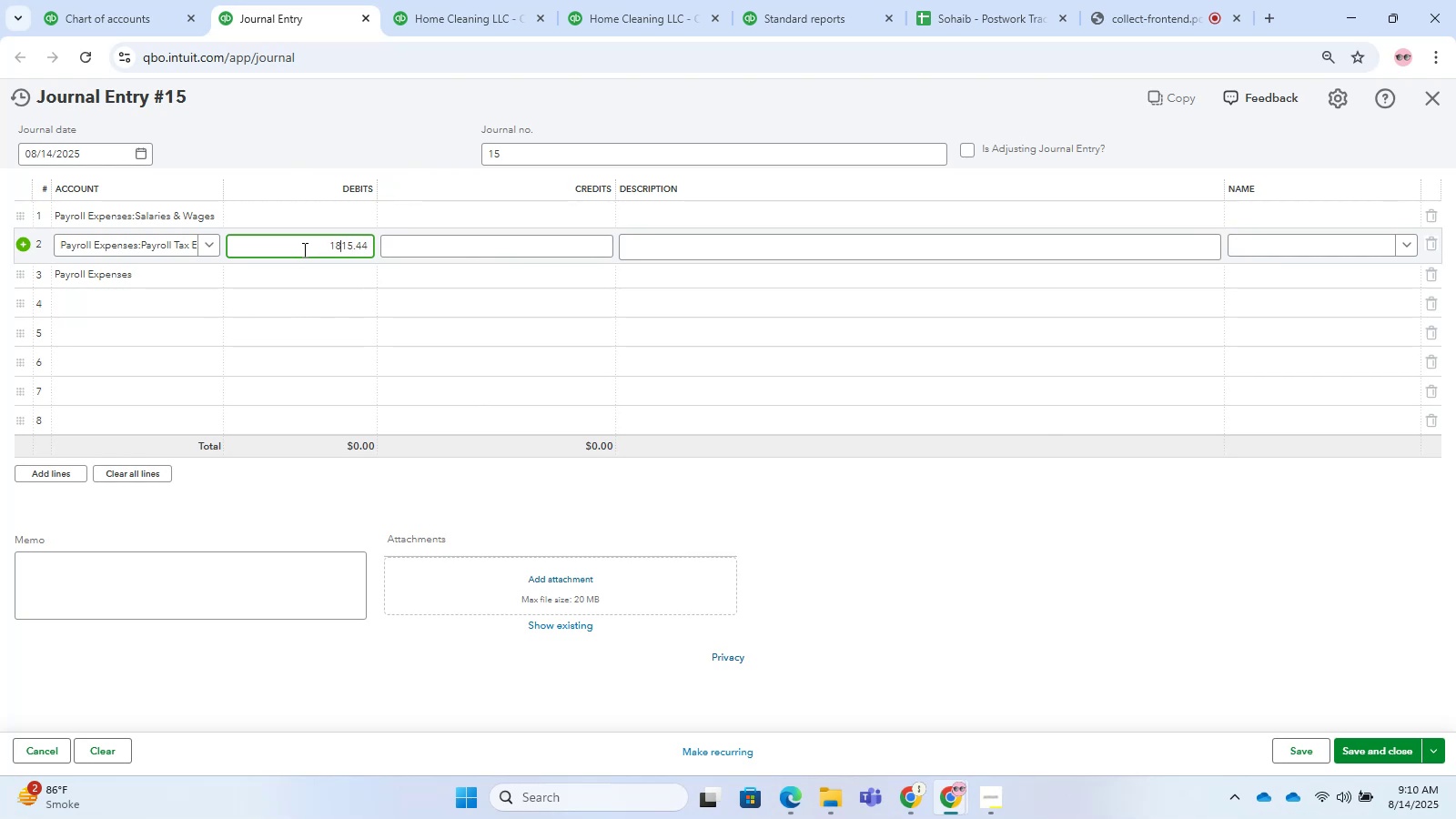 
key(ArrowRight)
 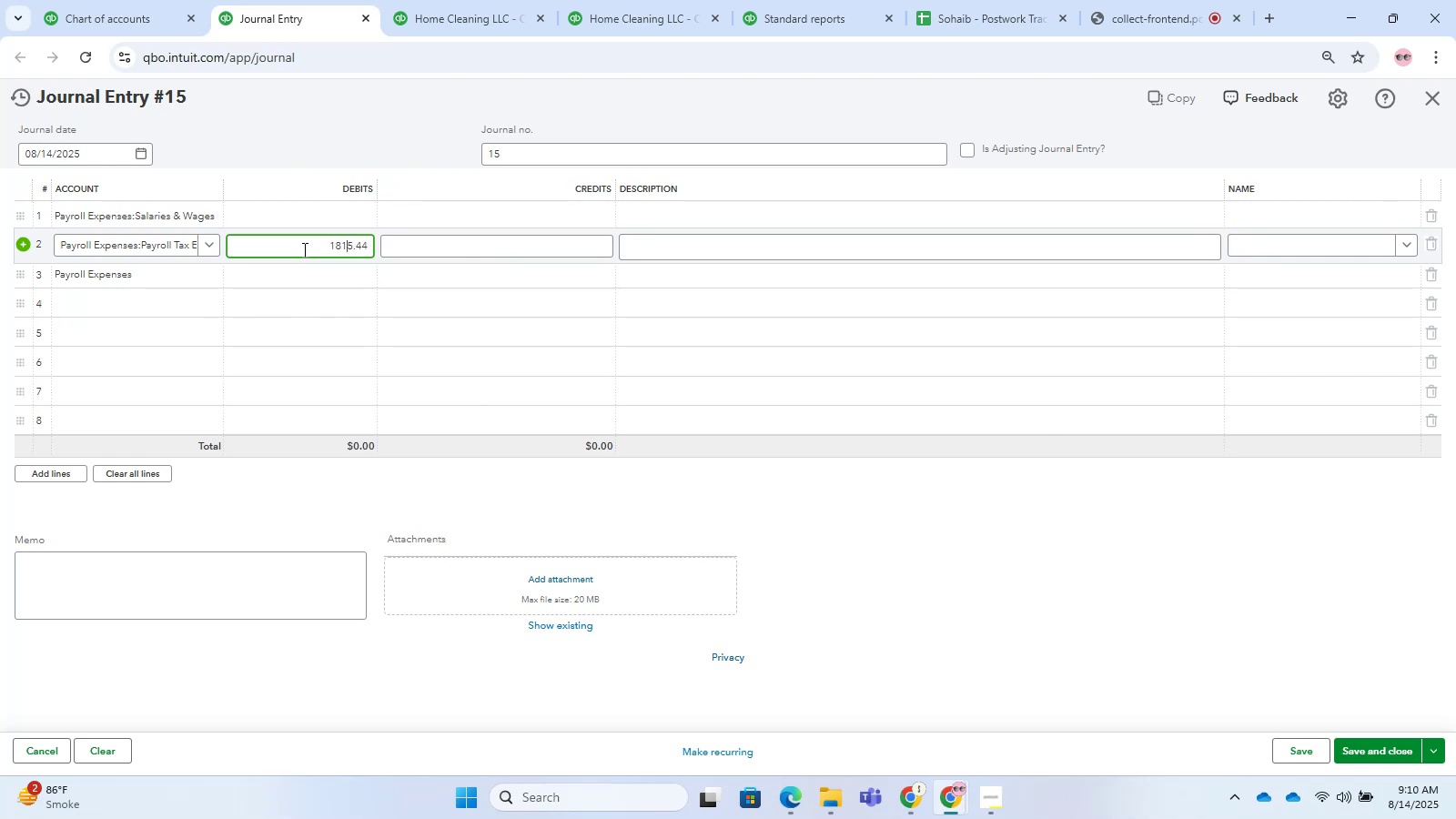 
key(ArrowRight)
 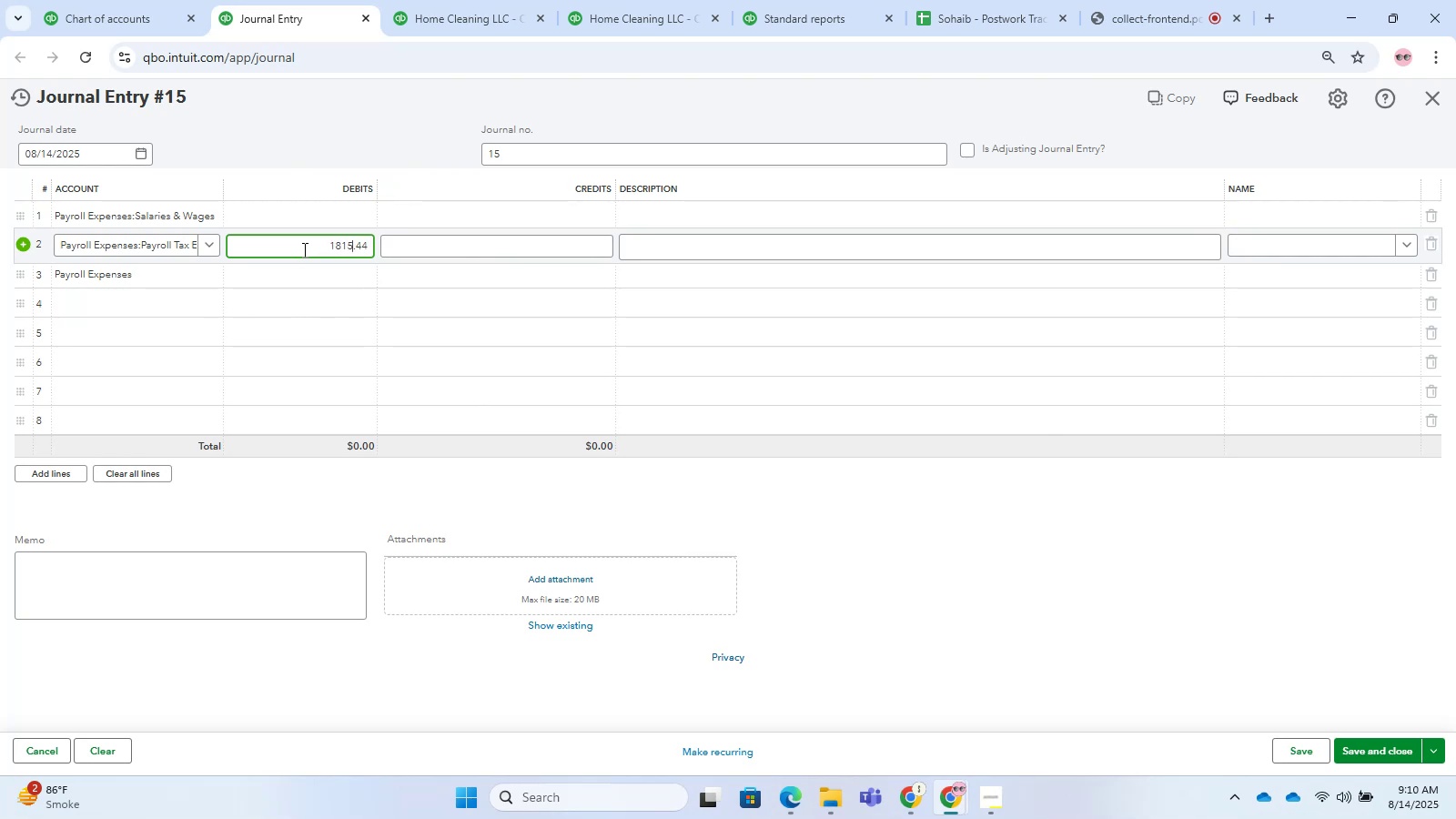 
key(ArrowRight)
 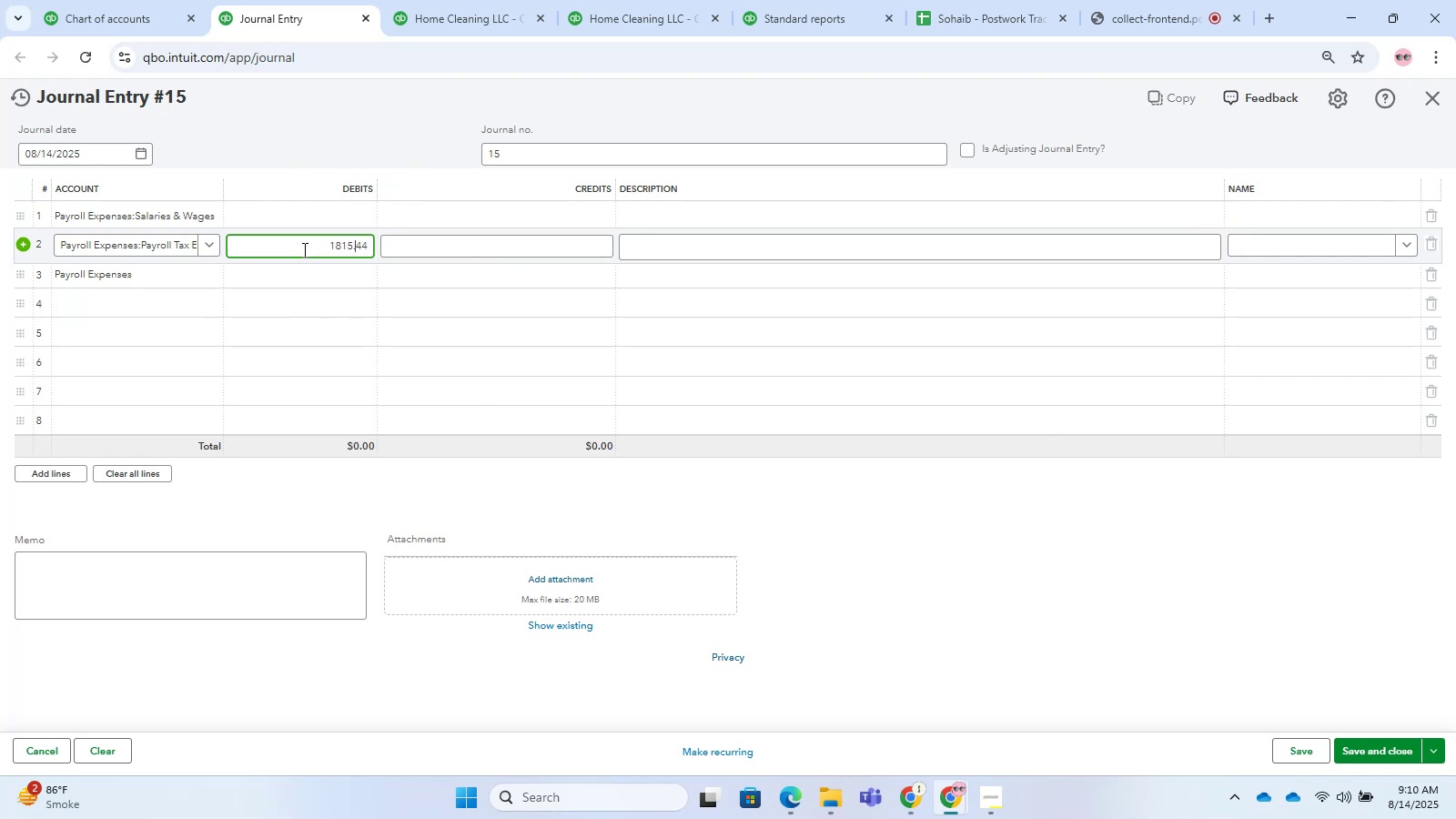 
key(ArrowRight)
 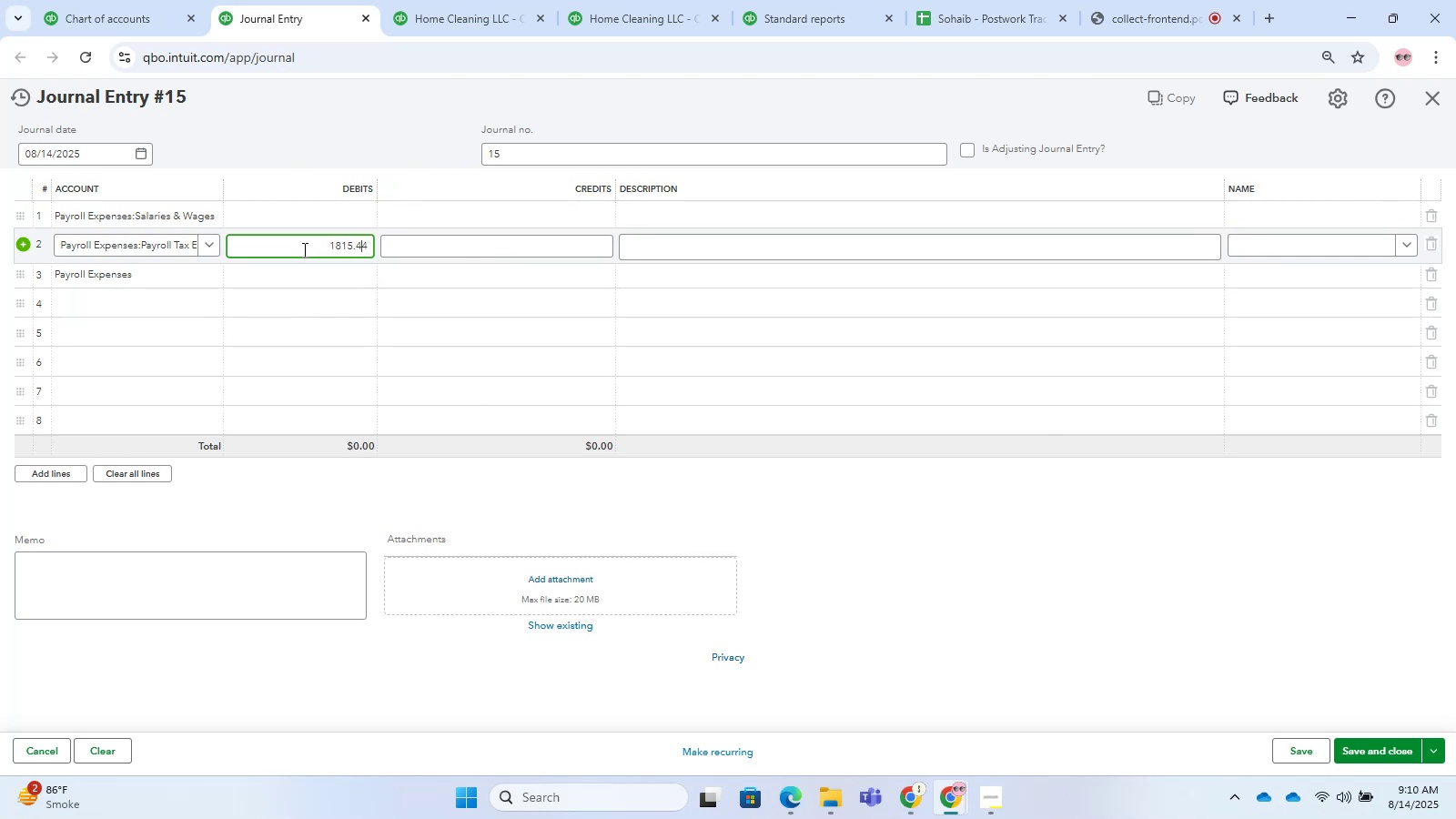 
key(ArrowRight)
 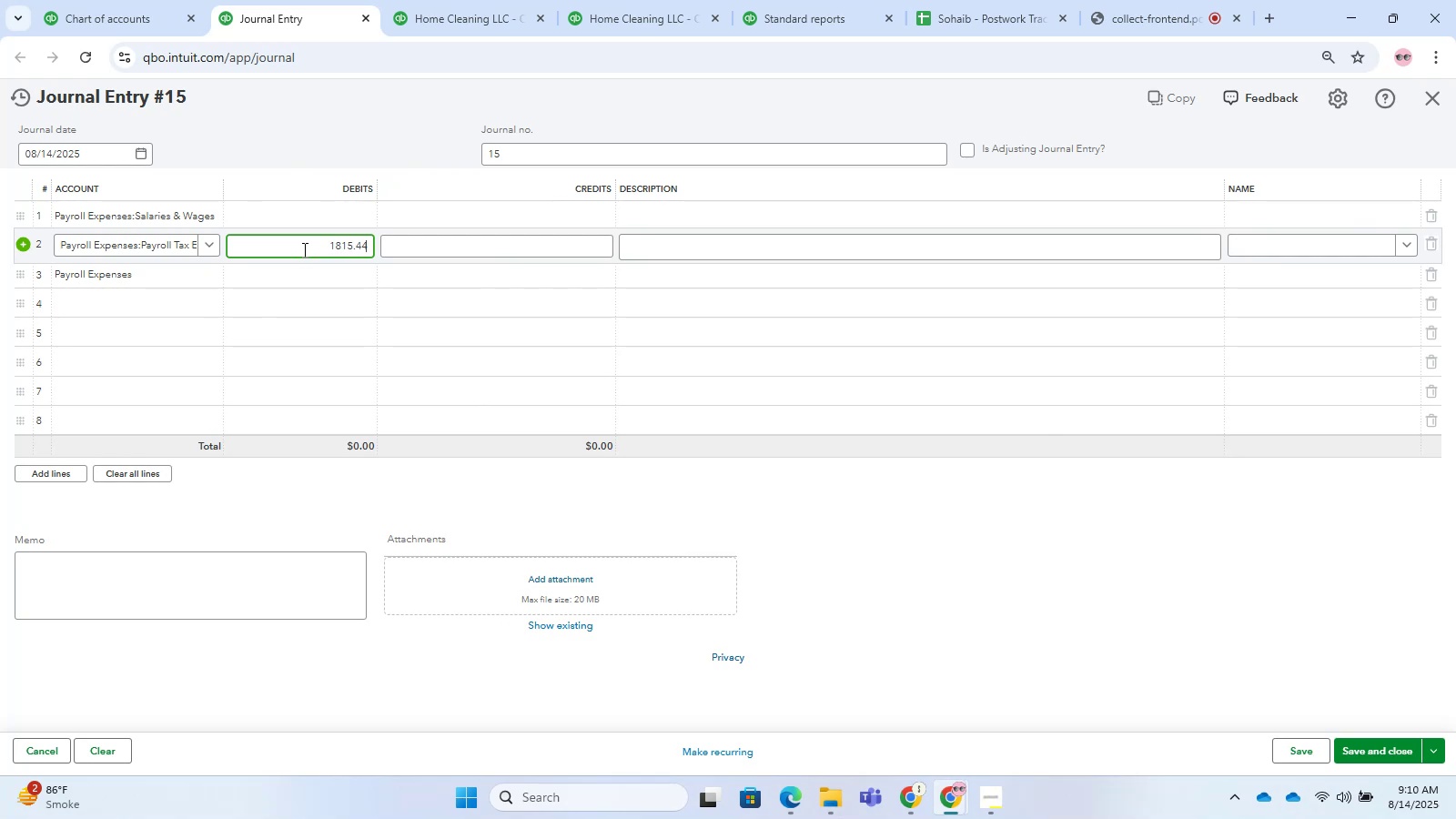 
key(ArrowUp)
 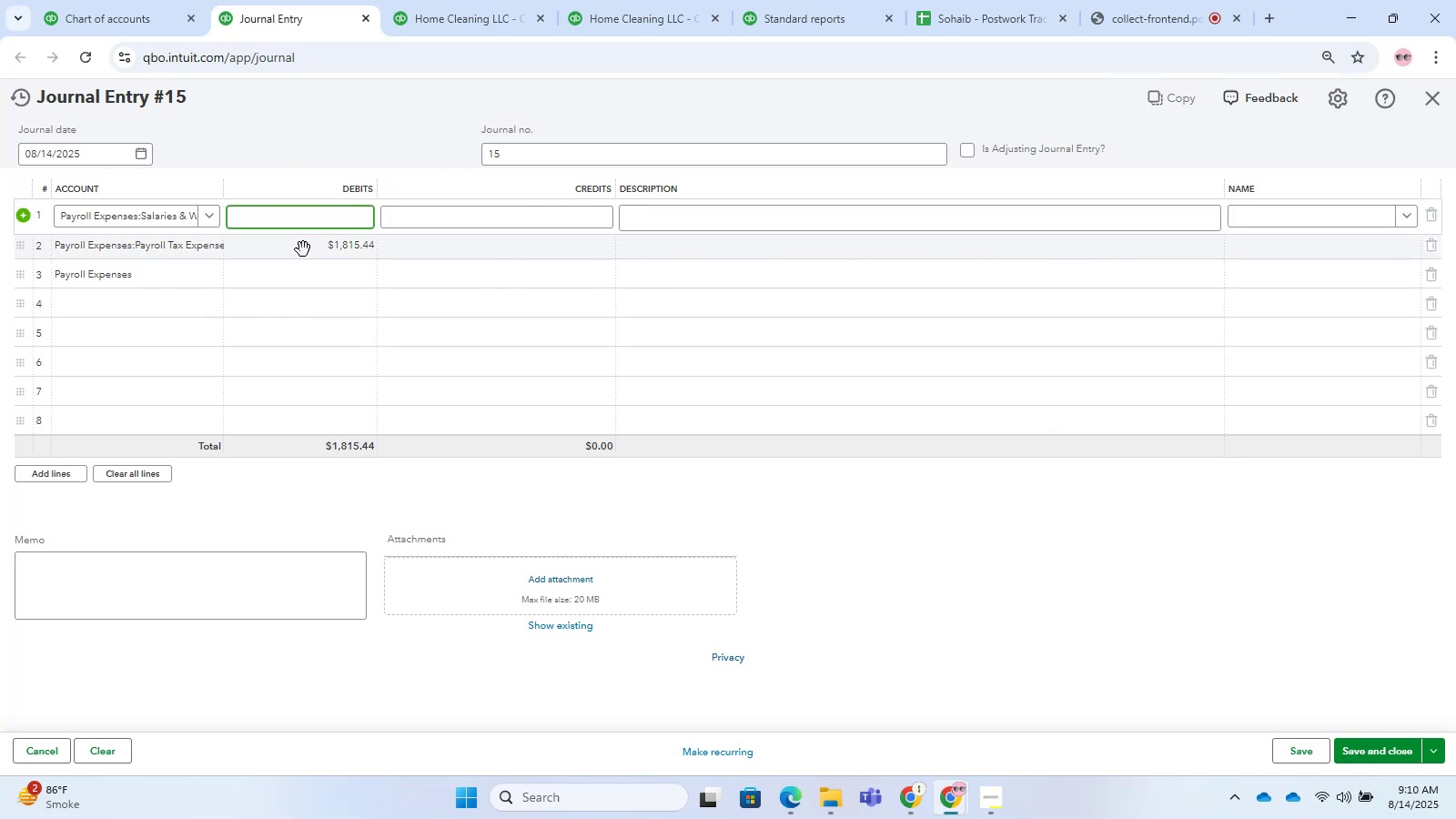 
wait(7.12)
 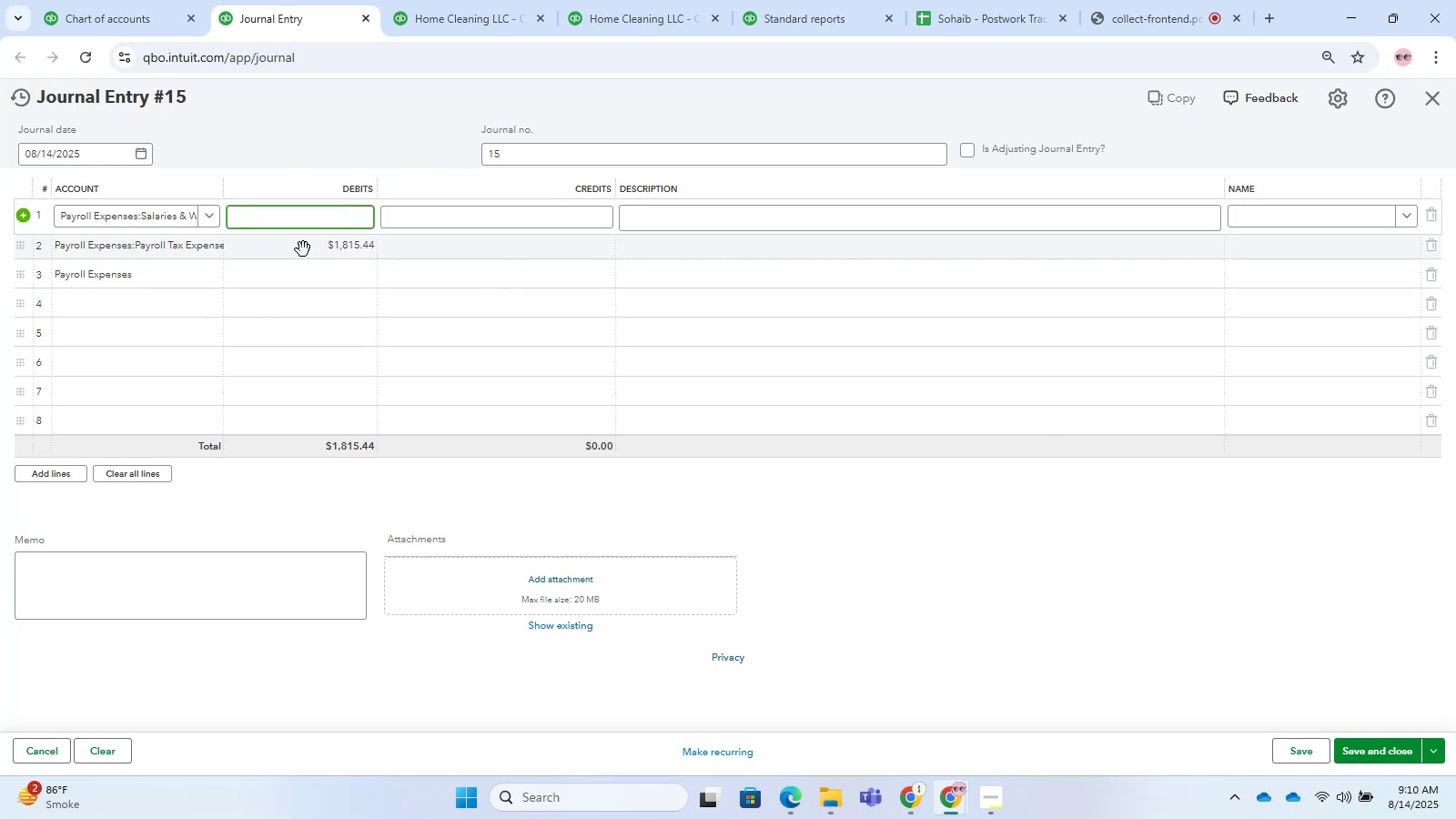 
left_click([599, 0])
 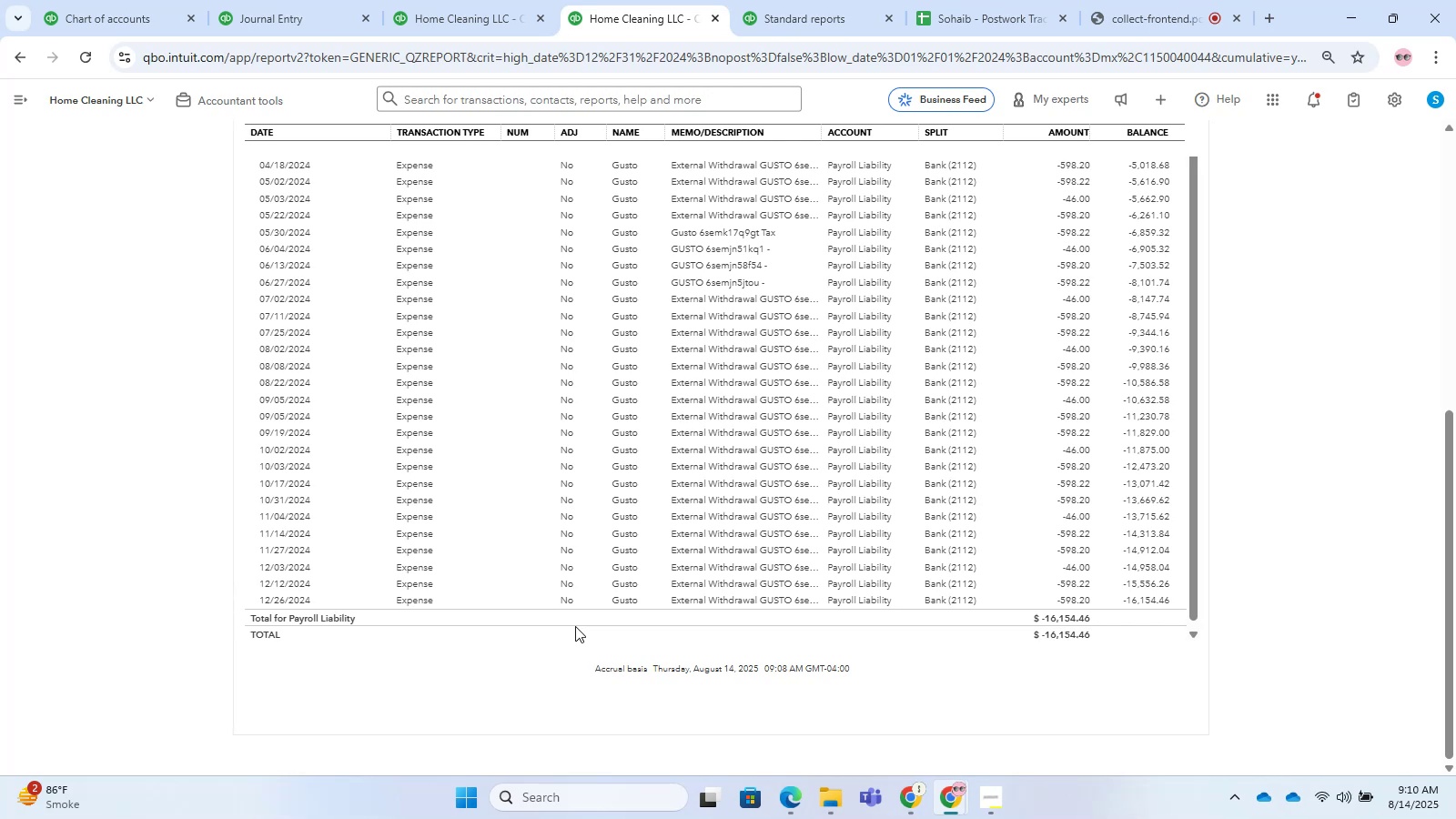 
wait(12.41)
 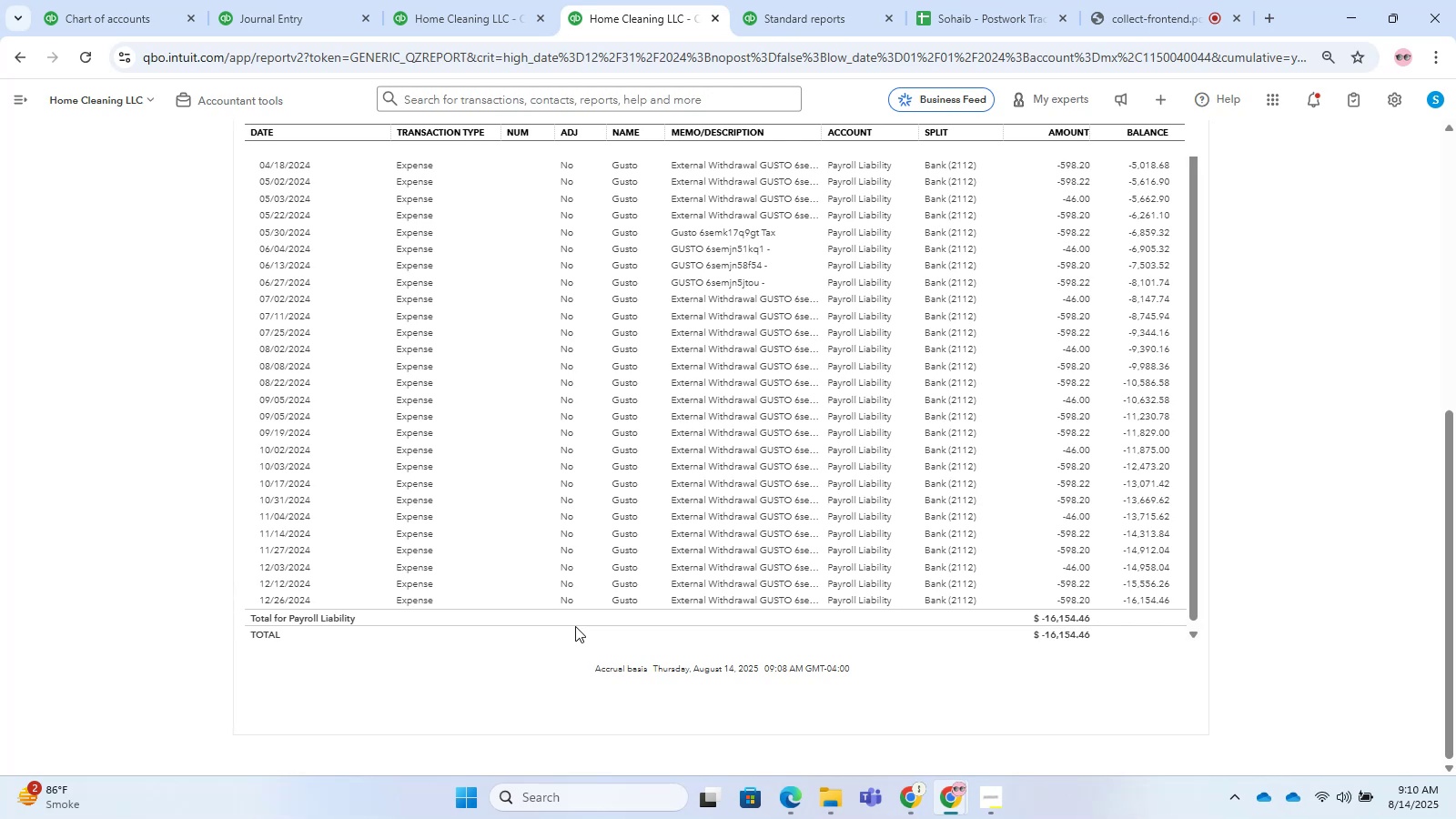 
left_click([286, 0])
 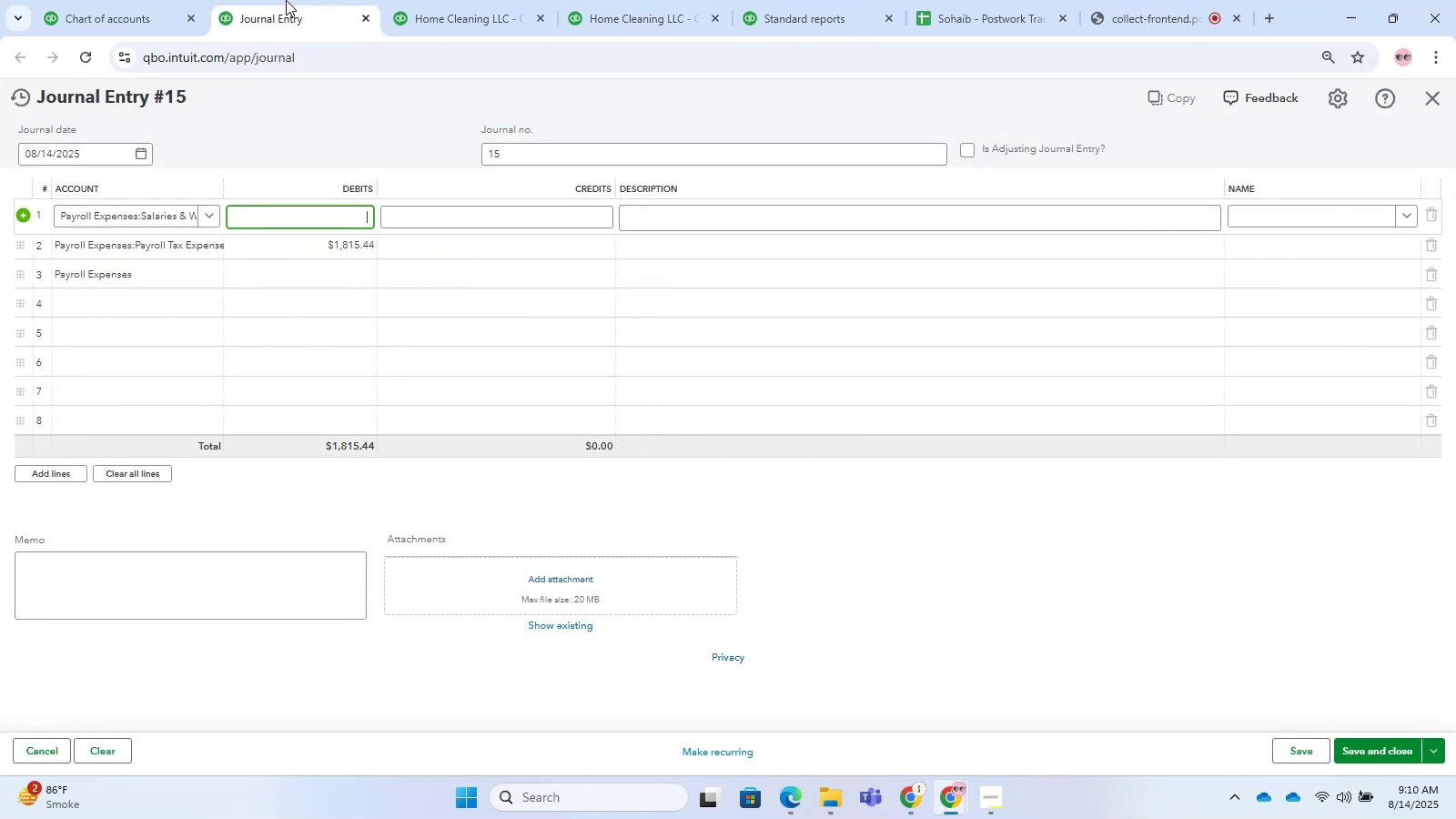 
wait(13.52)
 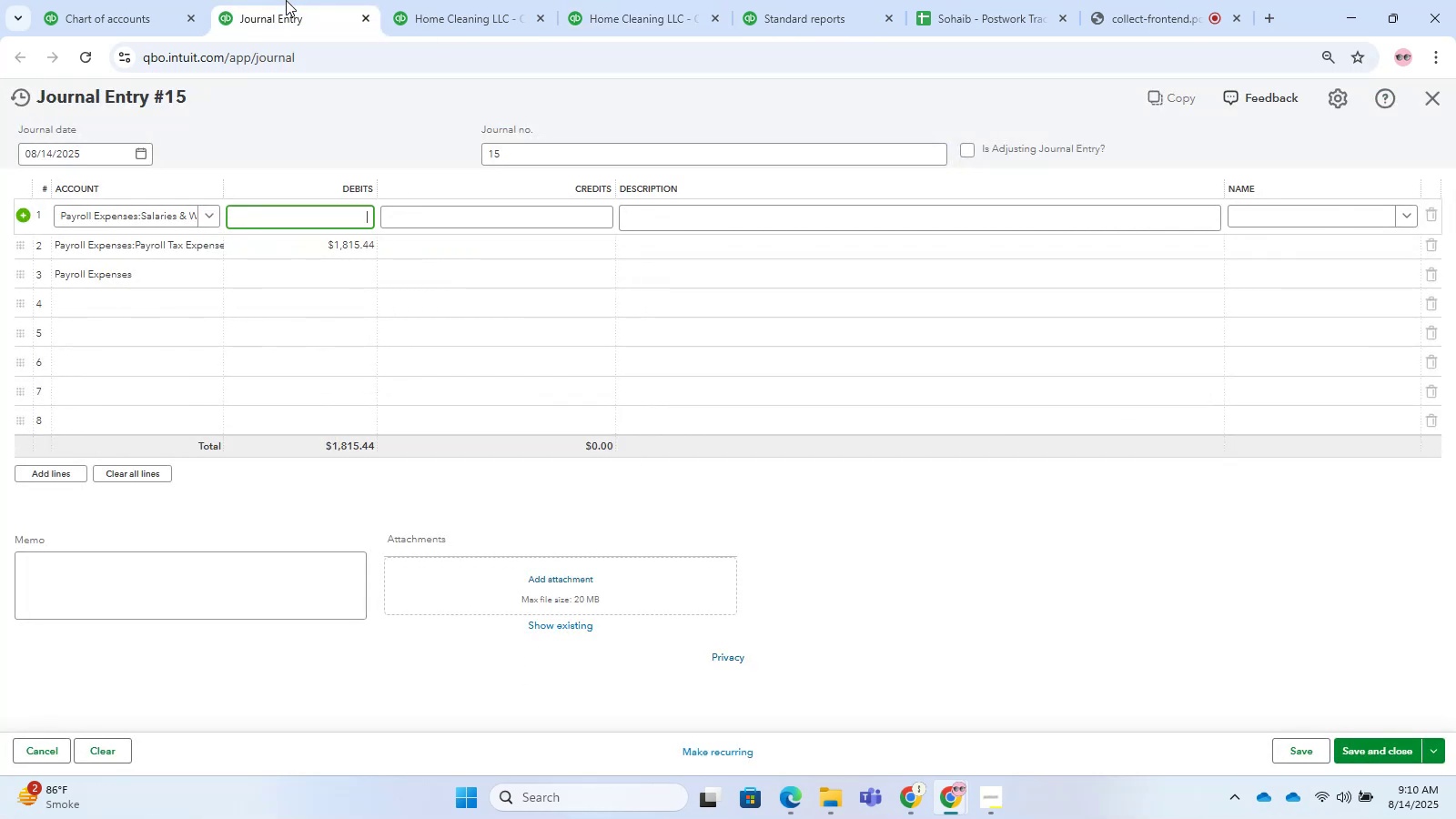 
key(Numpad1)
 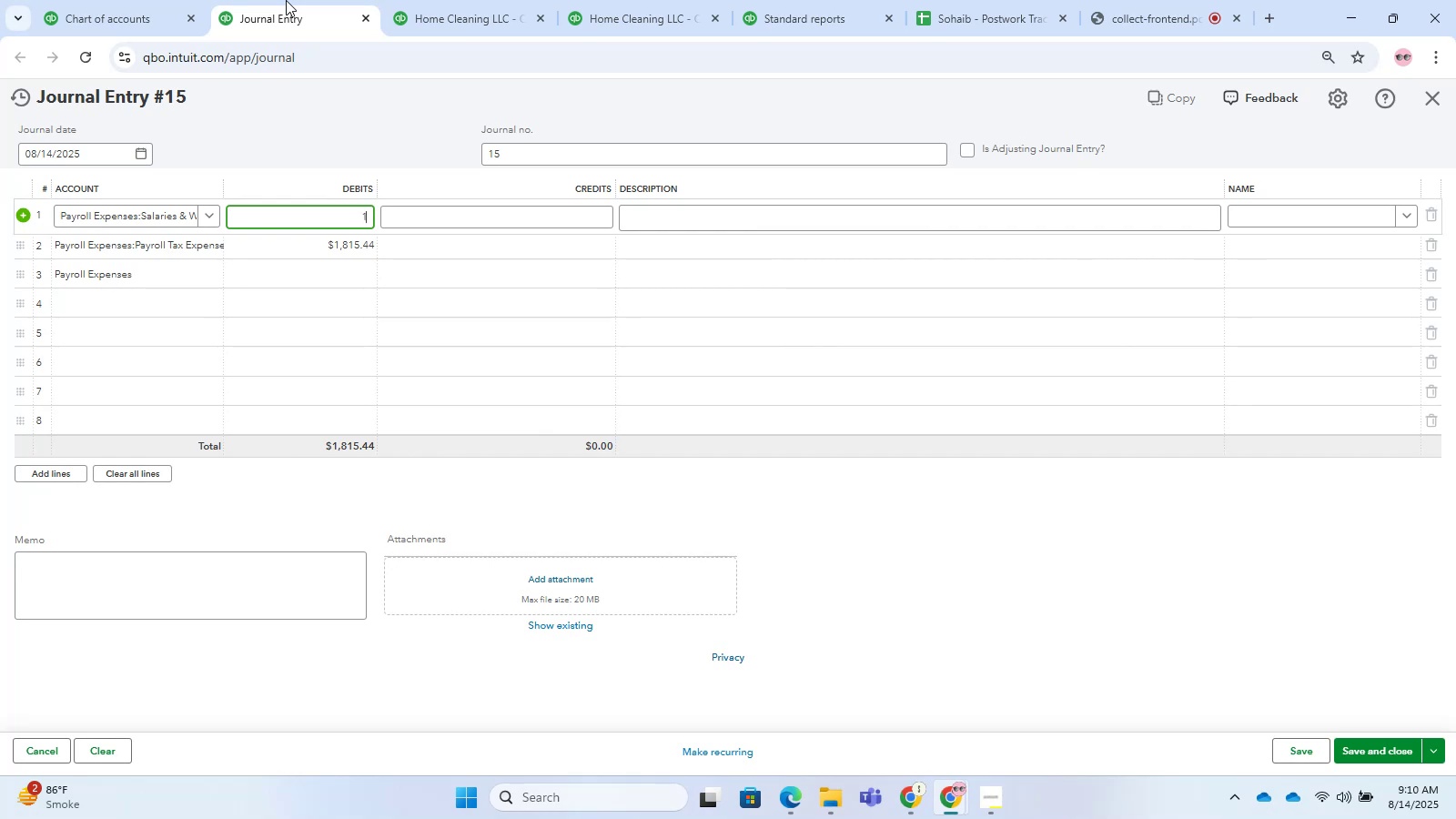 
key(Numpad4)
 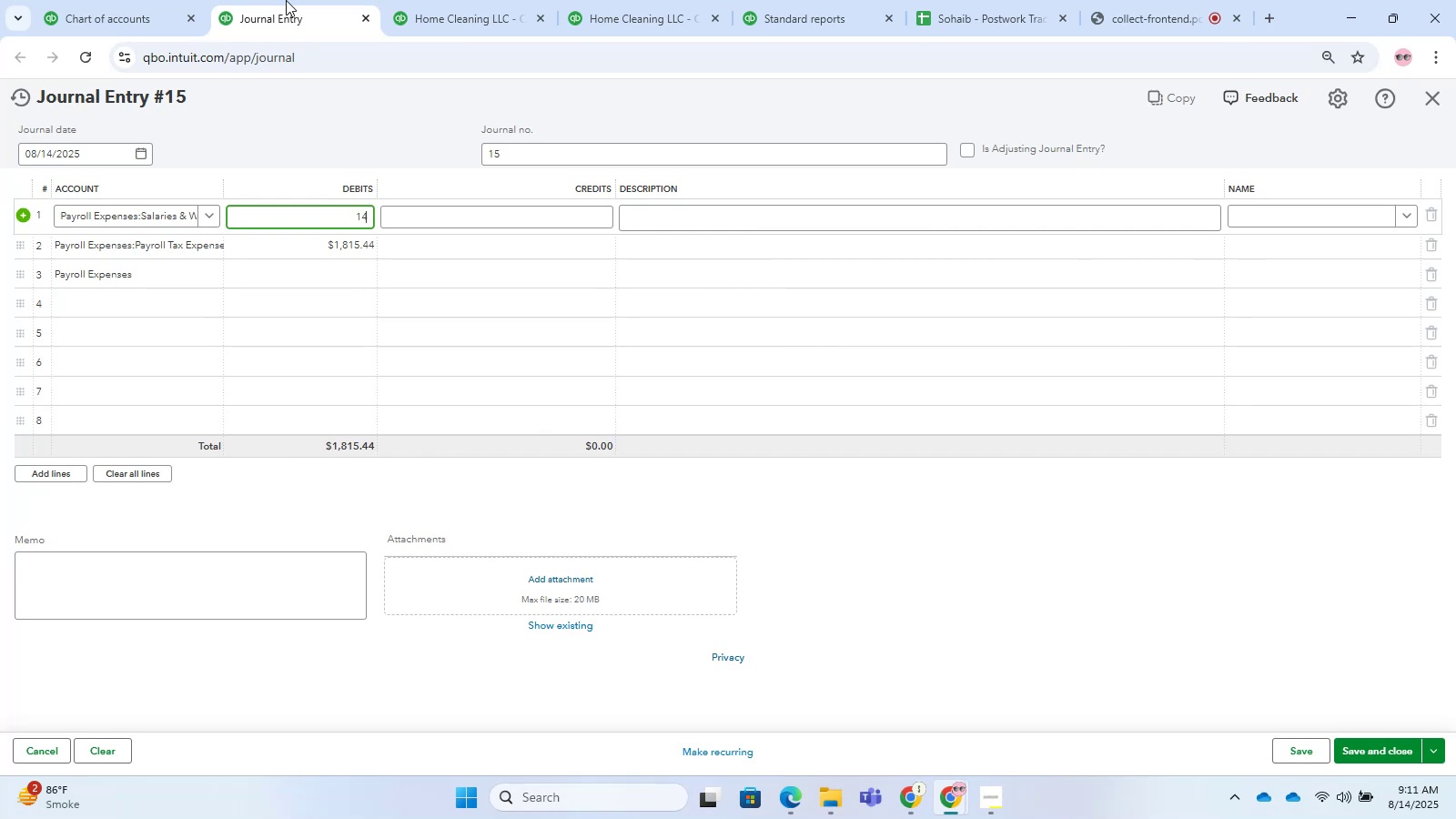 
key(Numpad3)
 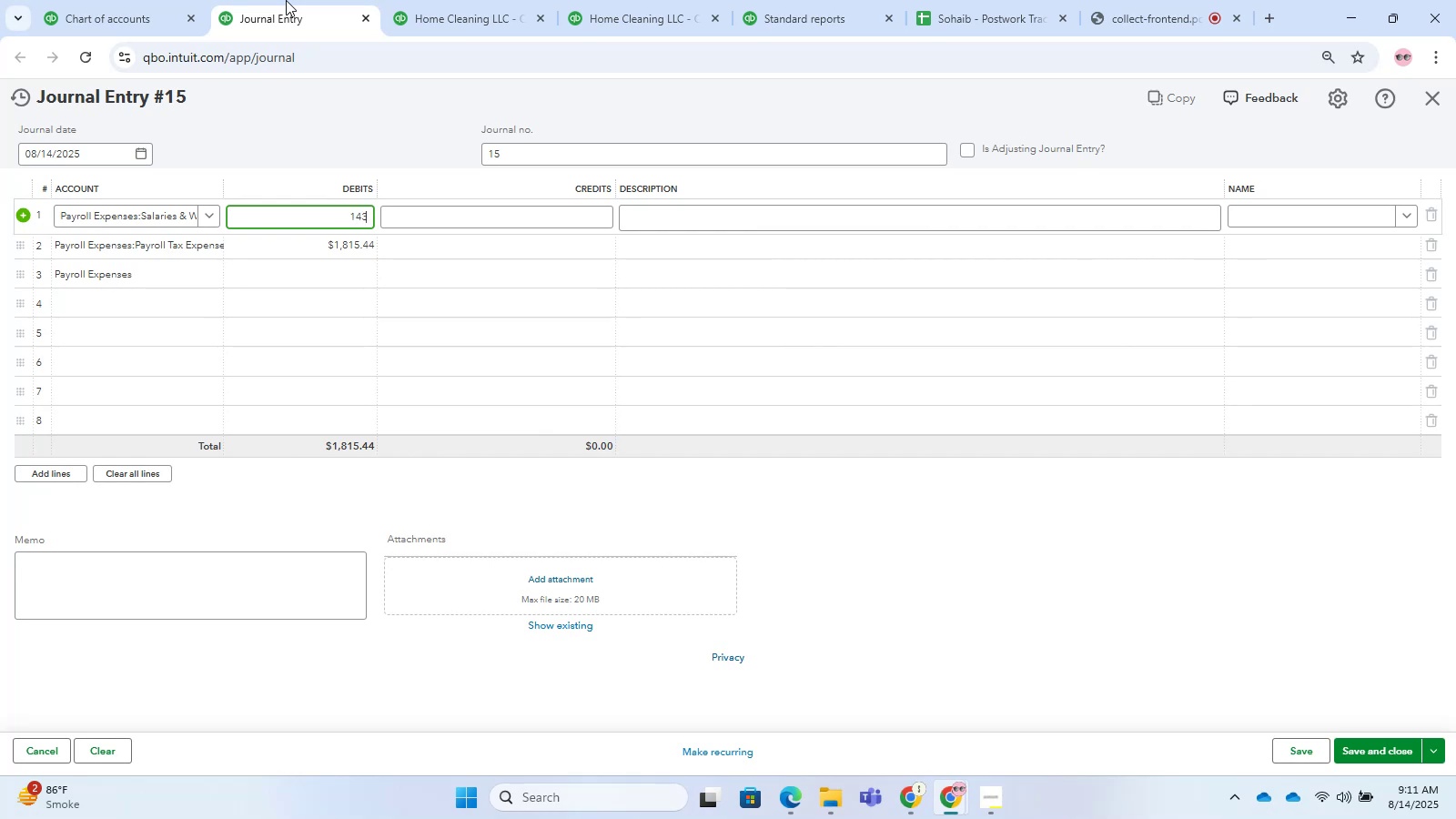 
key(Numpad3)
 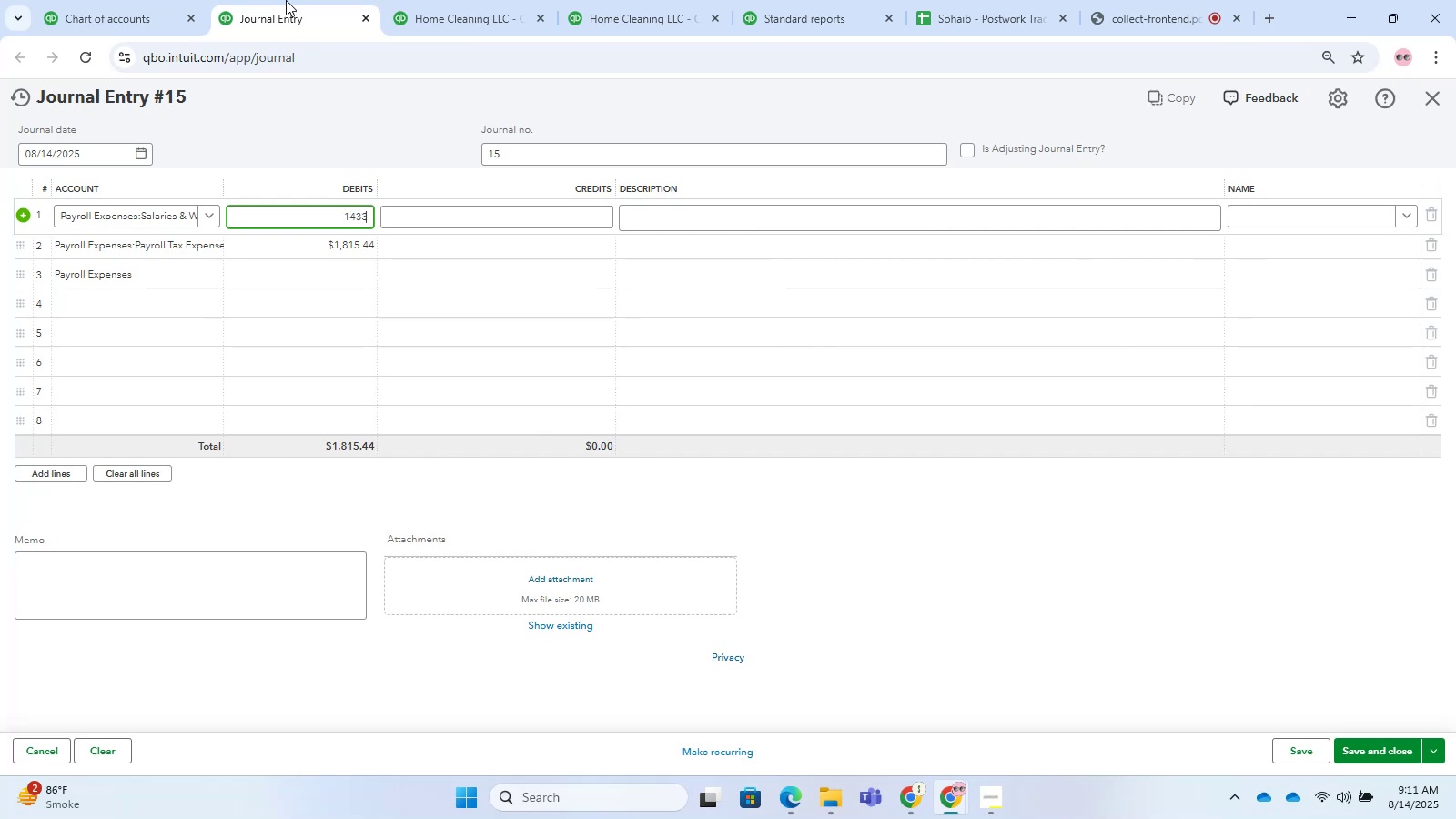 
key(Numpad9)
 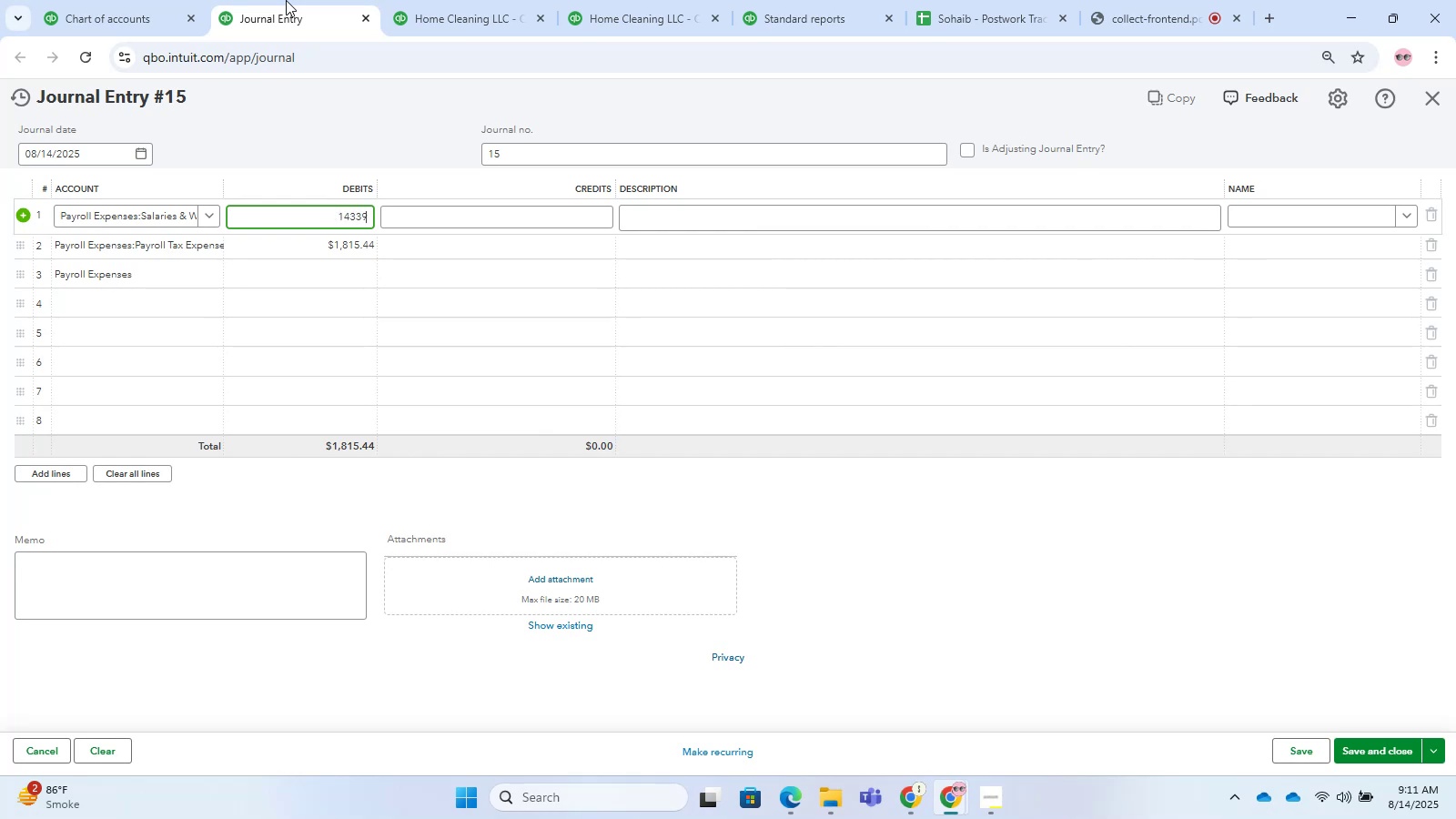 
key(NumpadDecimal)
 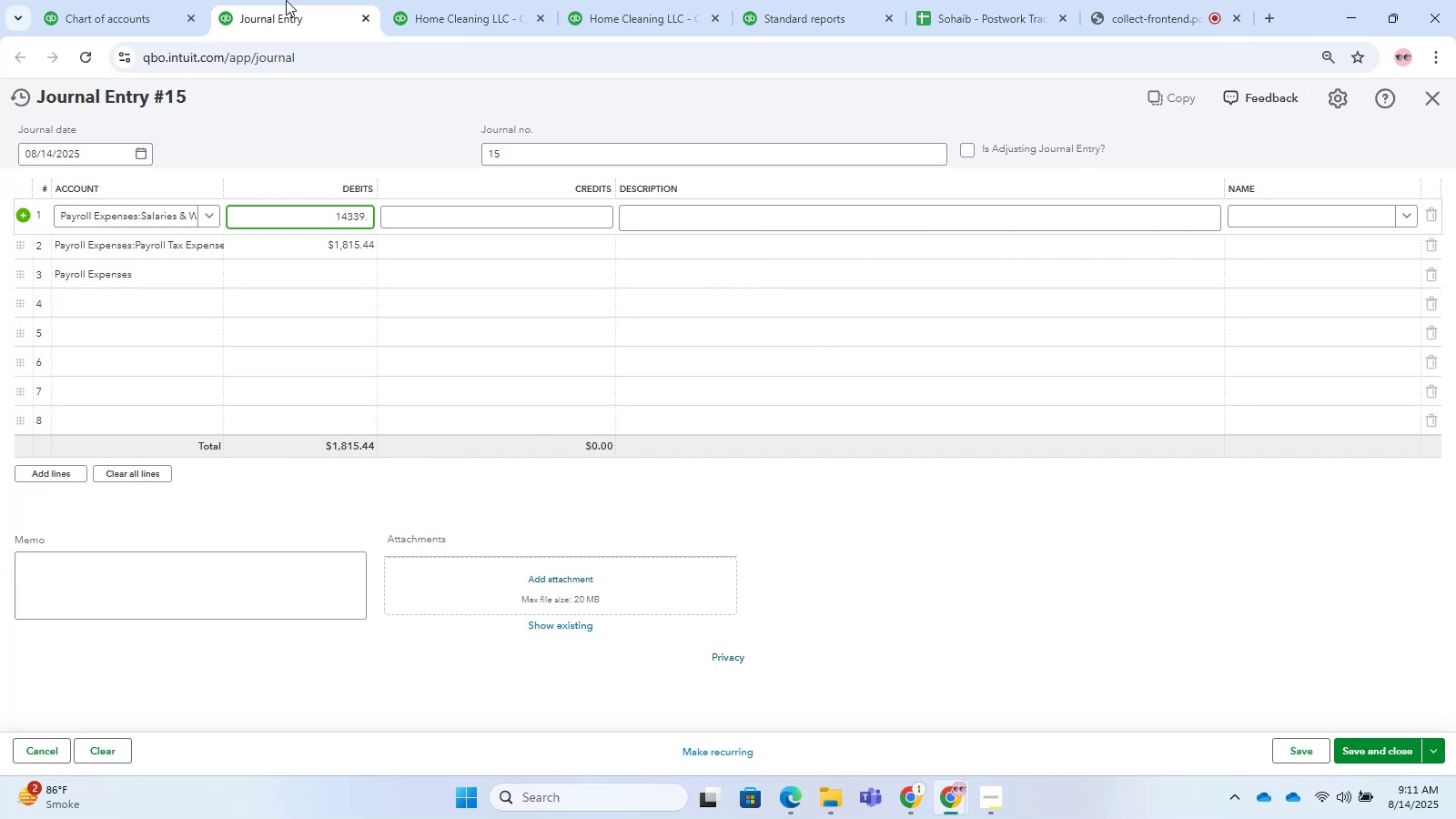 
key(Numpad0)
 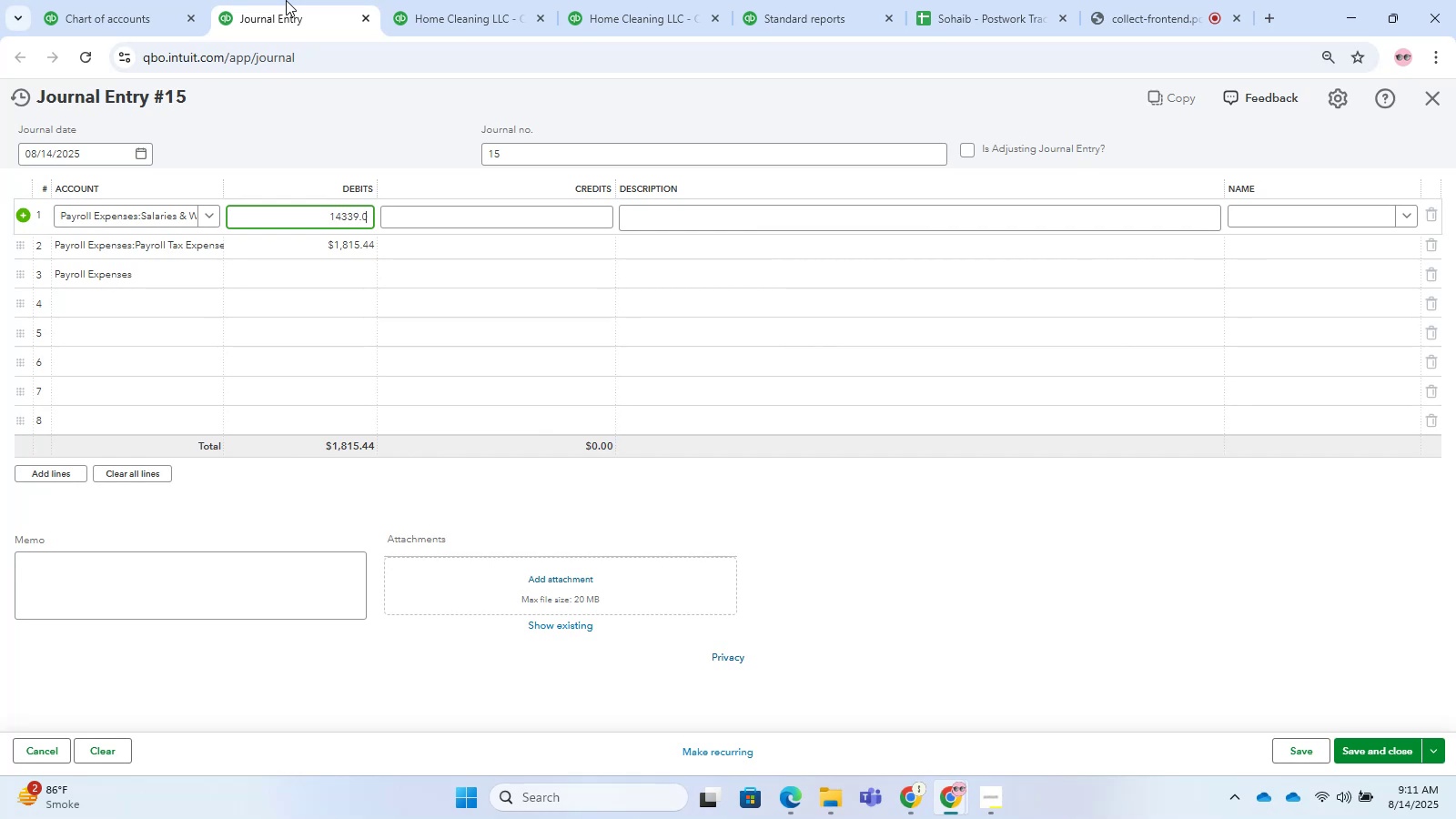 
key(Numpad2)
 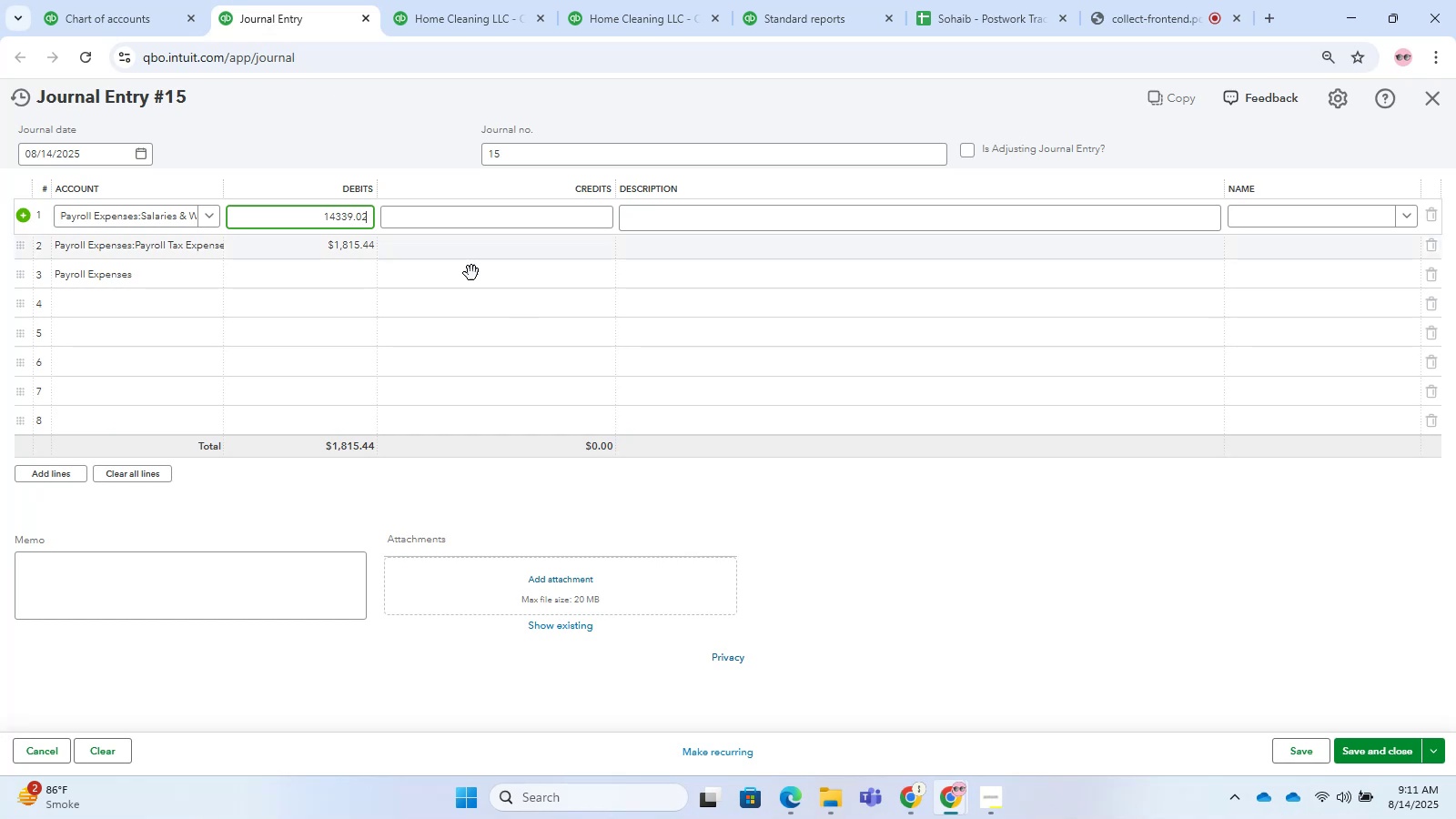 
left_click([549, 527])
 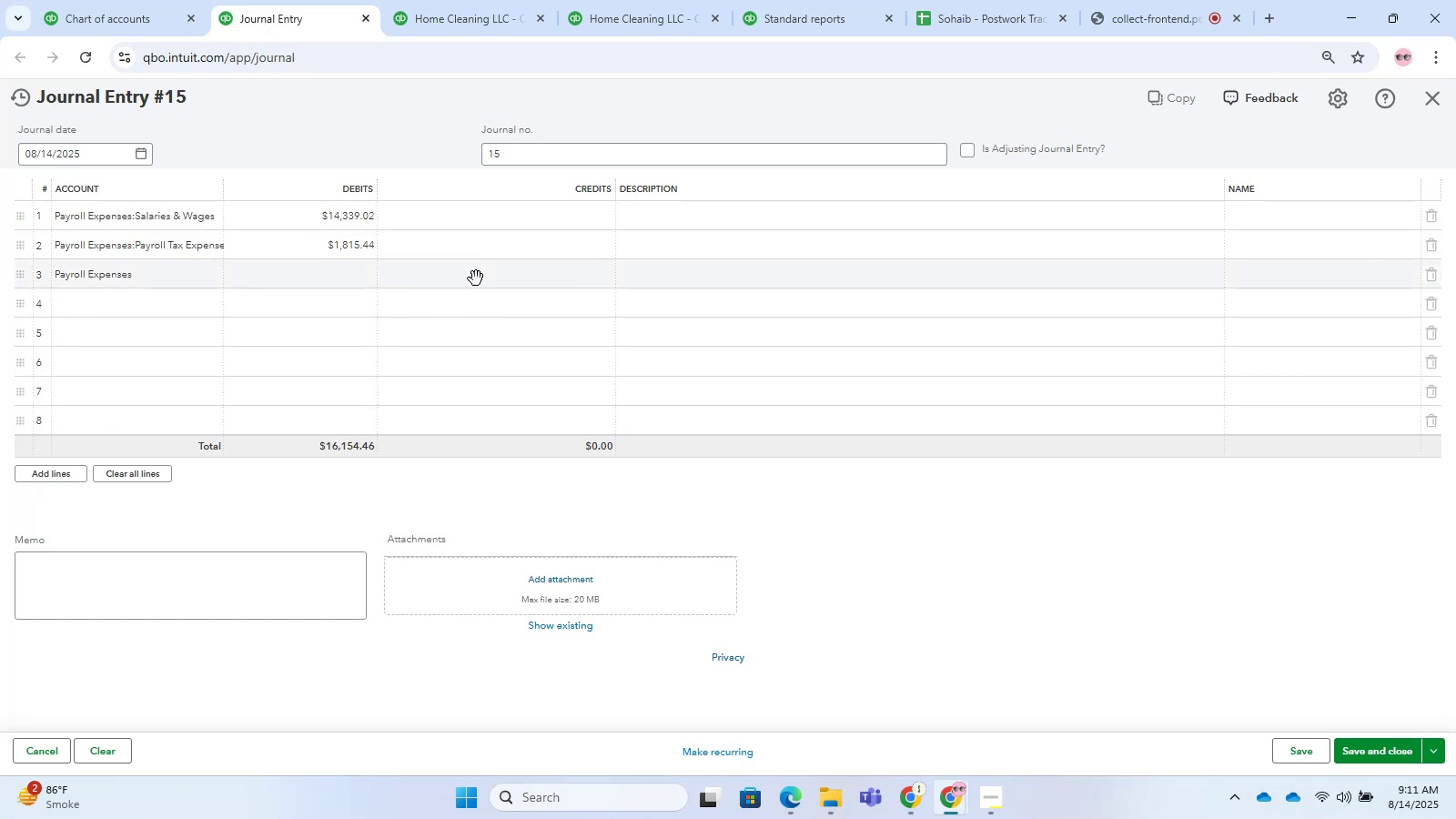 
left_click([145, 279])
 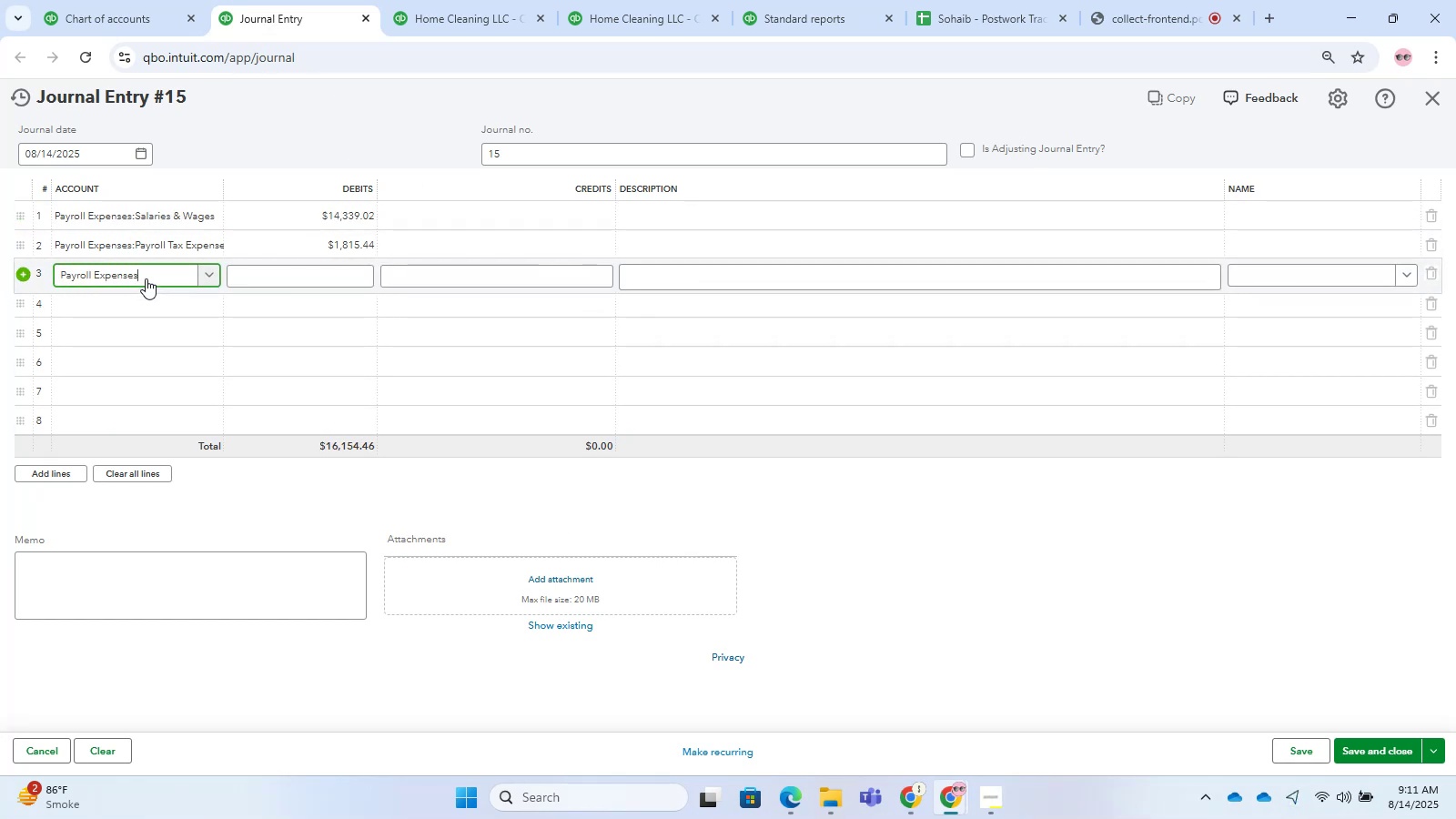 
left_click([146, 278])
 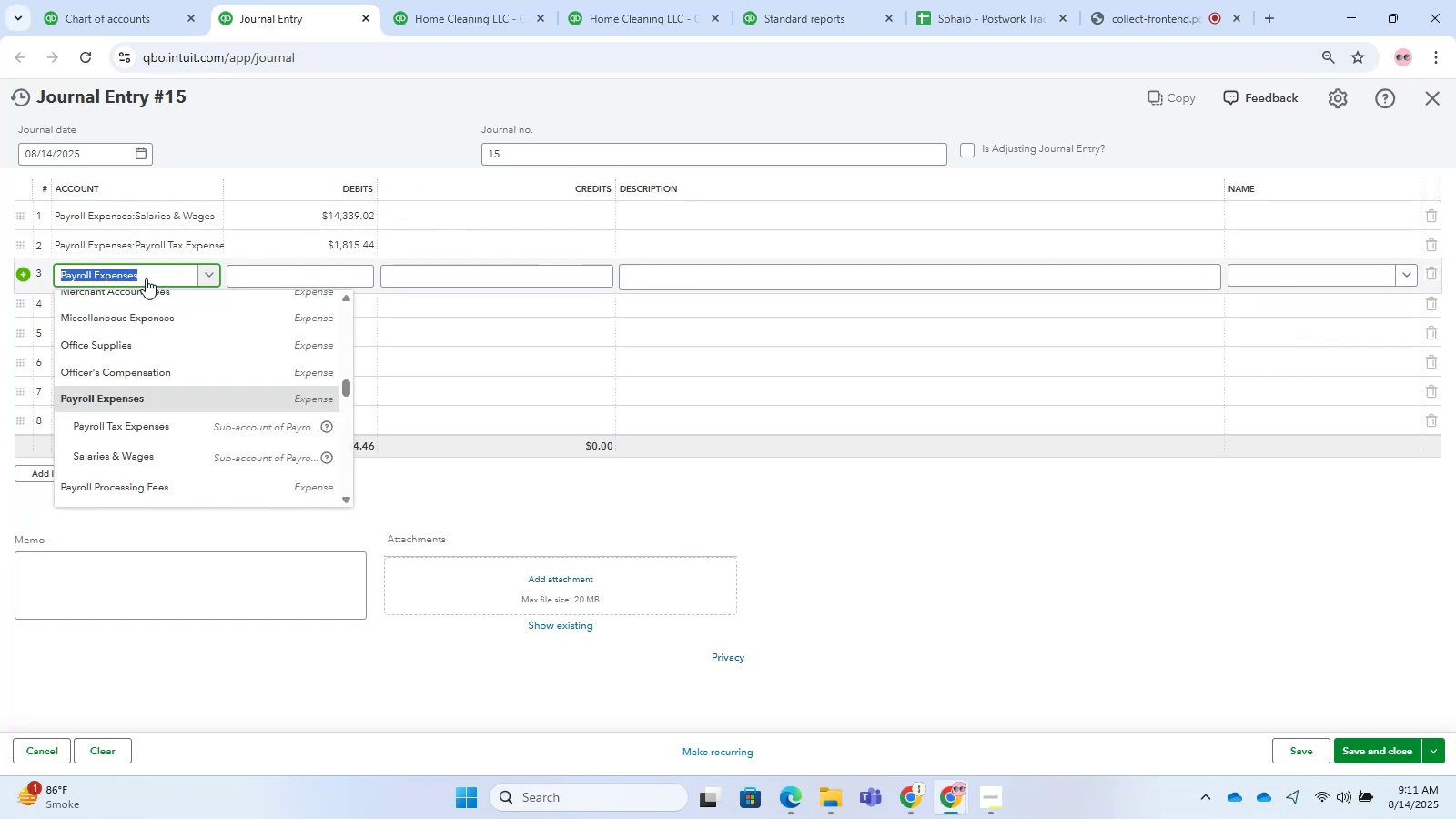 
type(payro)
 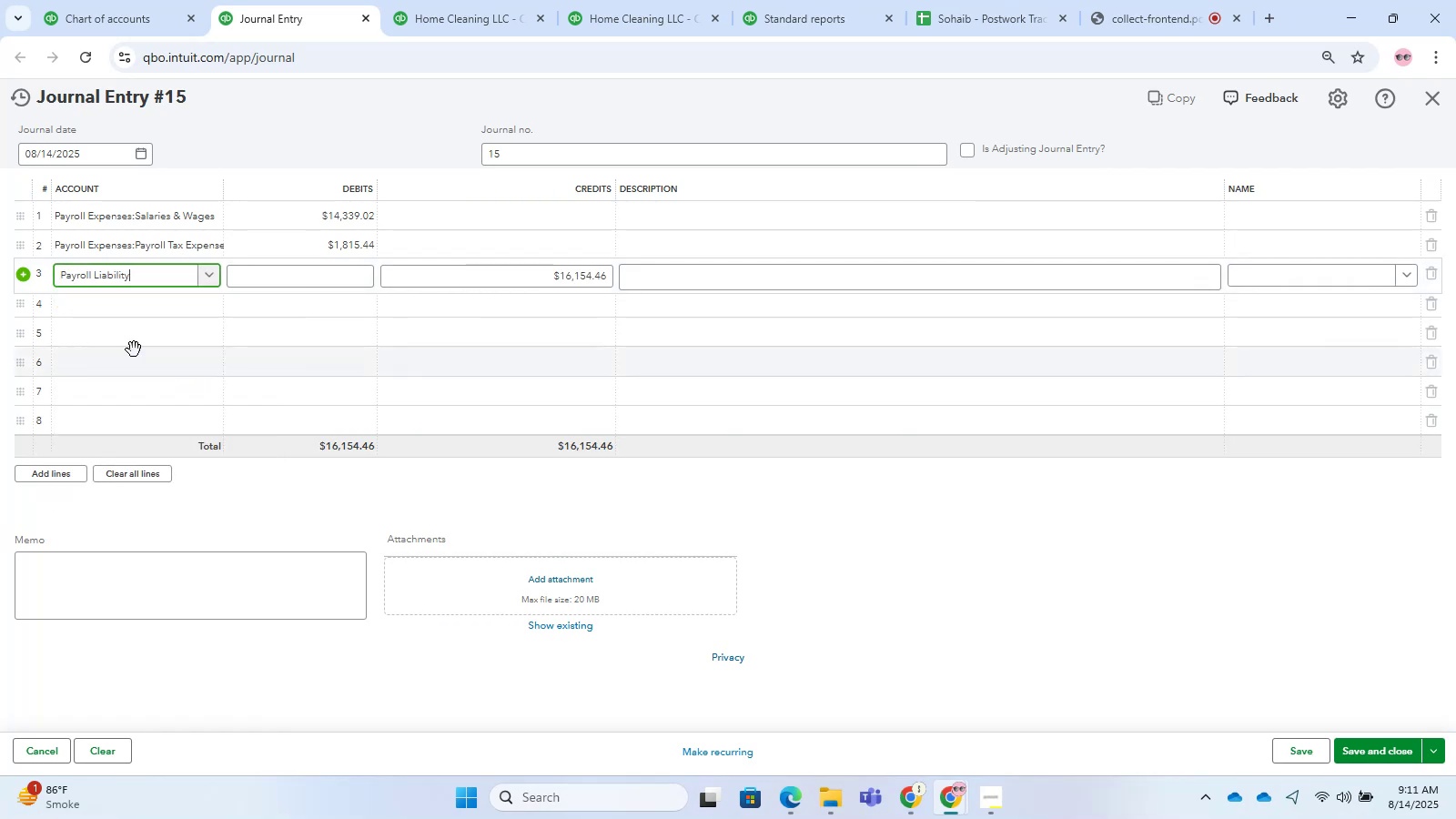 
left_click([672, 500])
 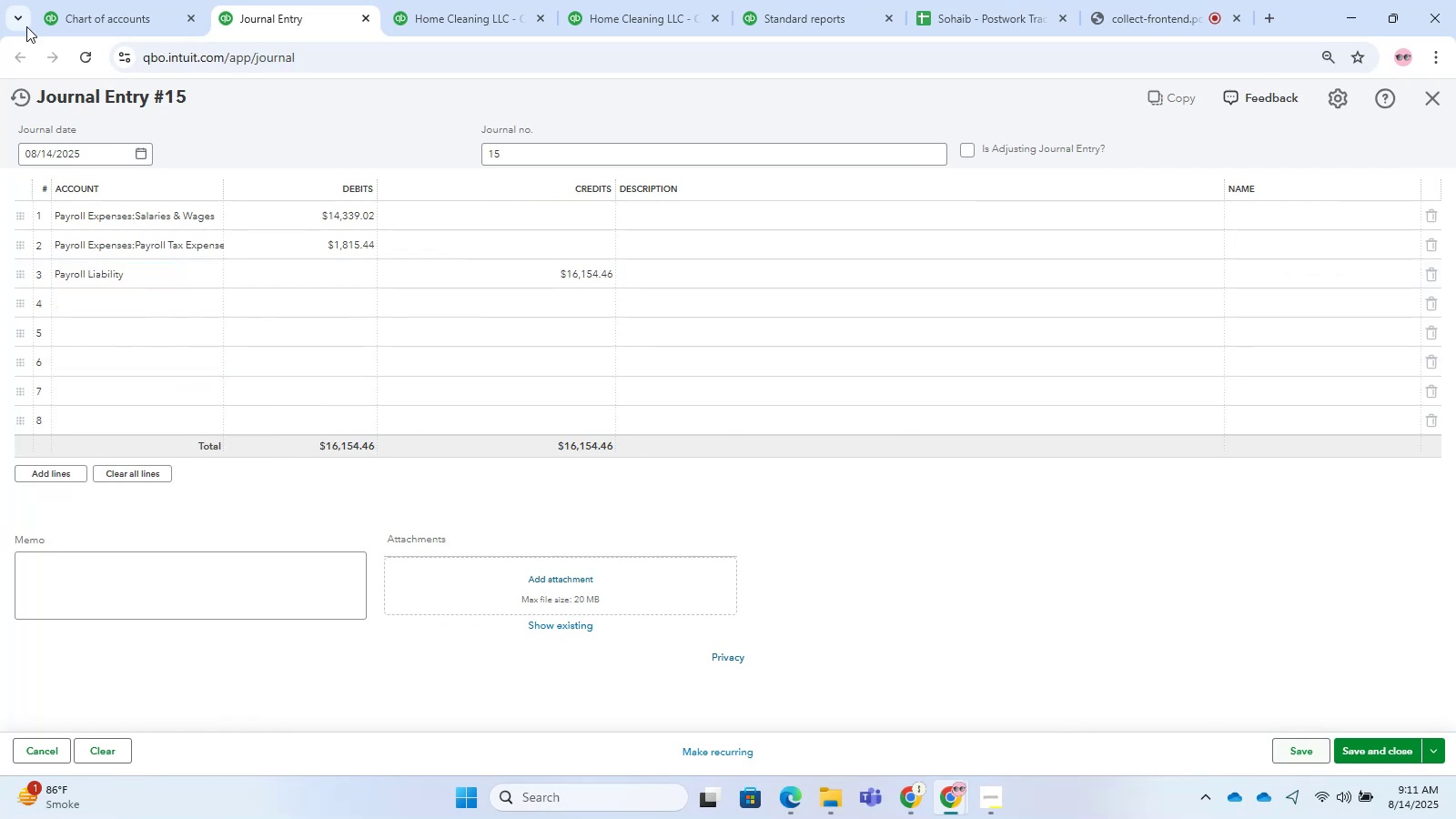 
left_click([82, 148])
 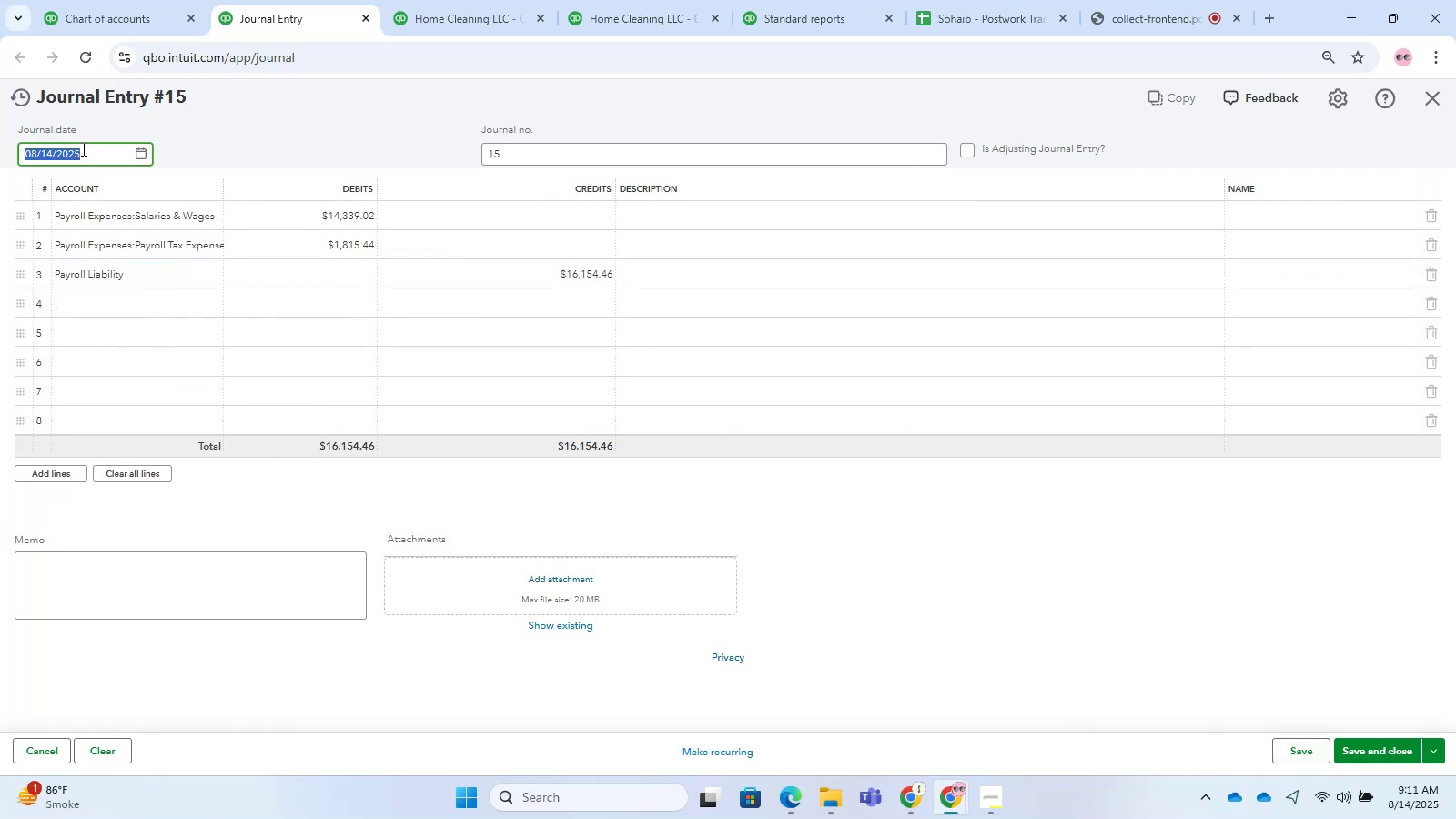 
key(Numpad1)
 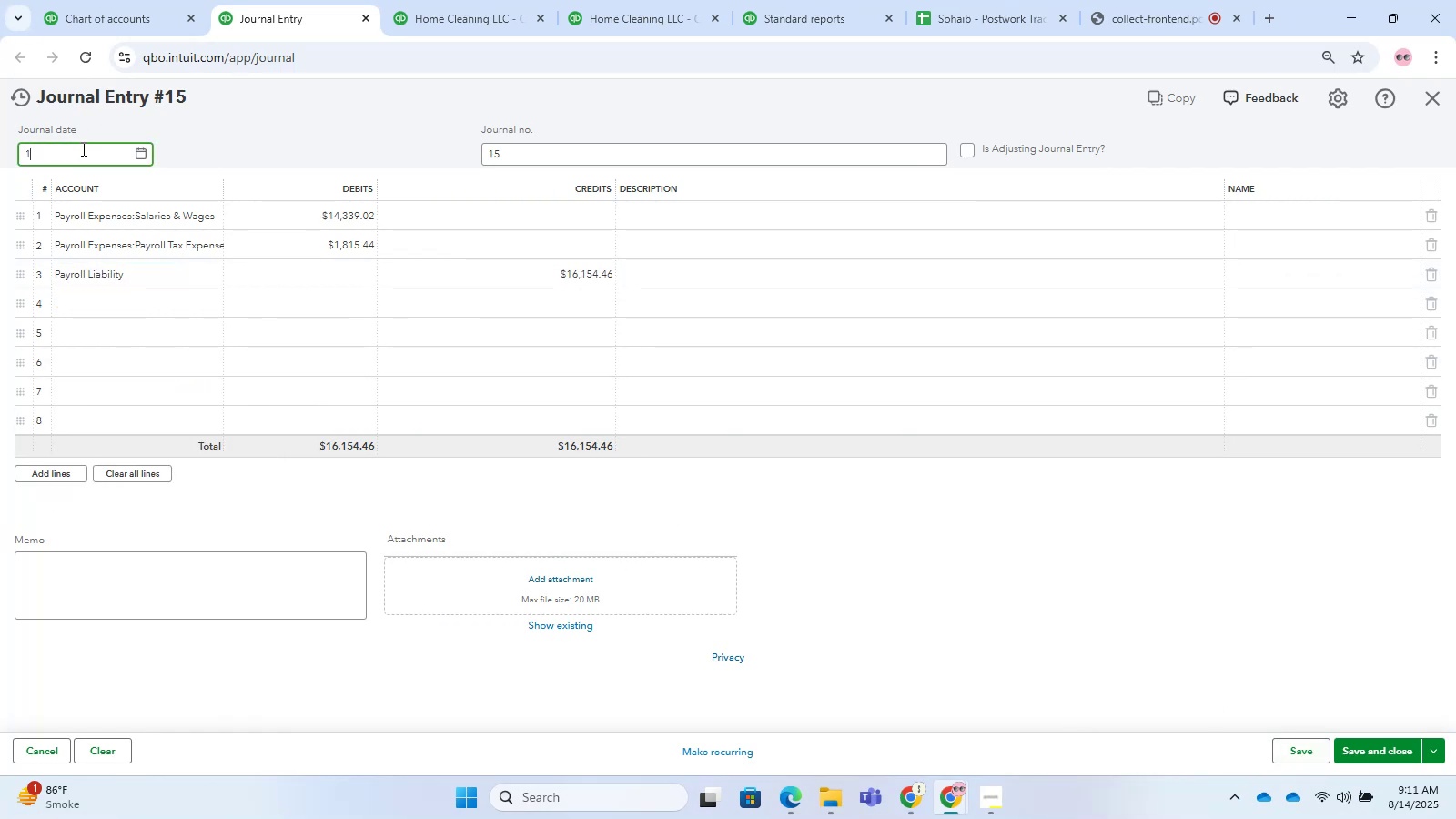 
key(Numpad2)
 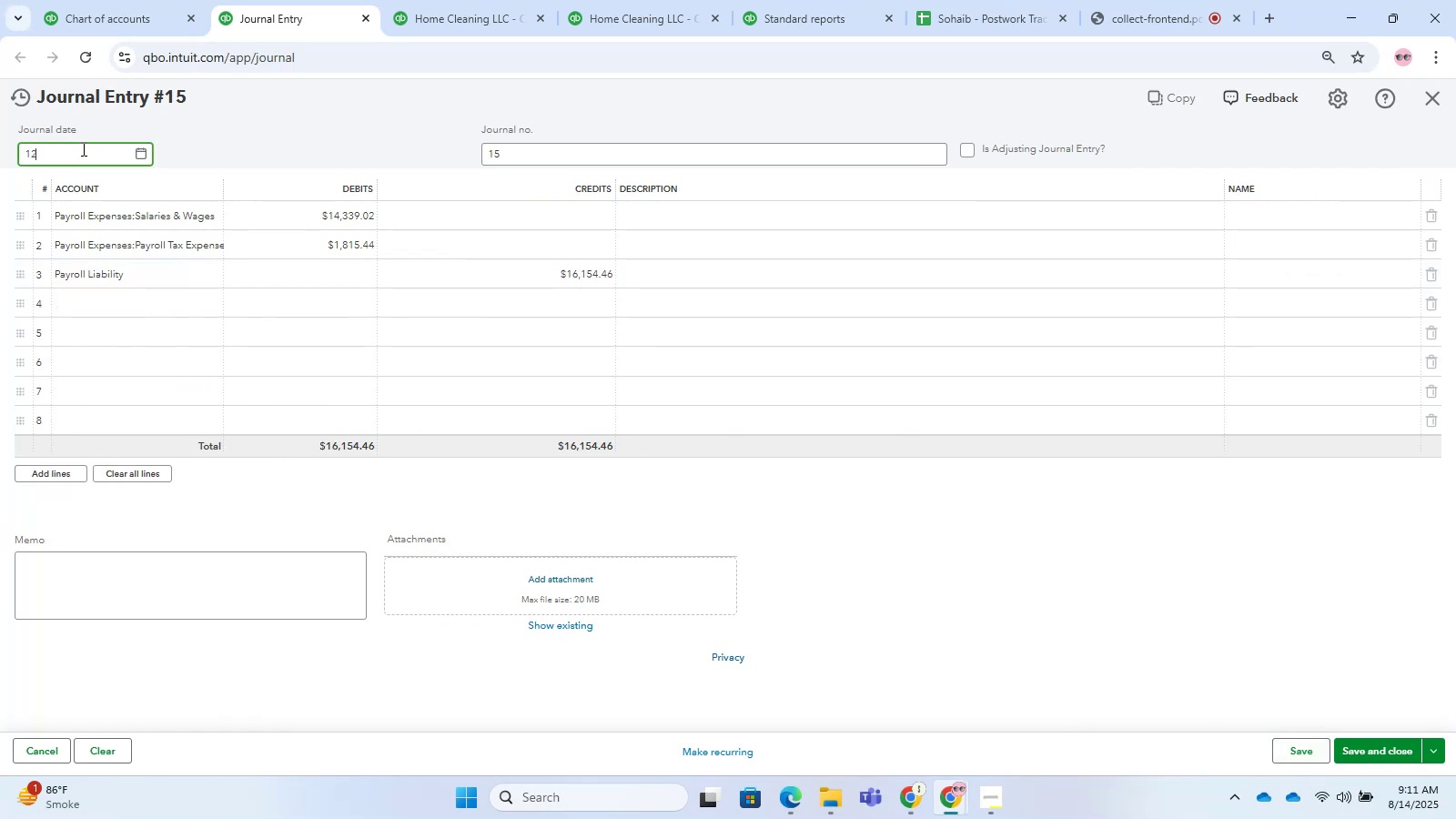 
key(NumpadDivide)
 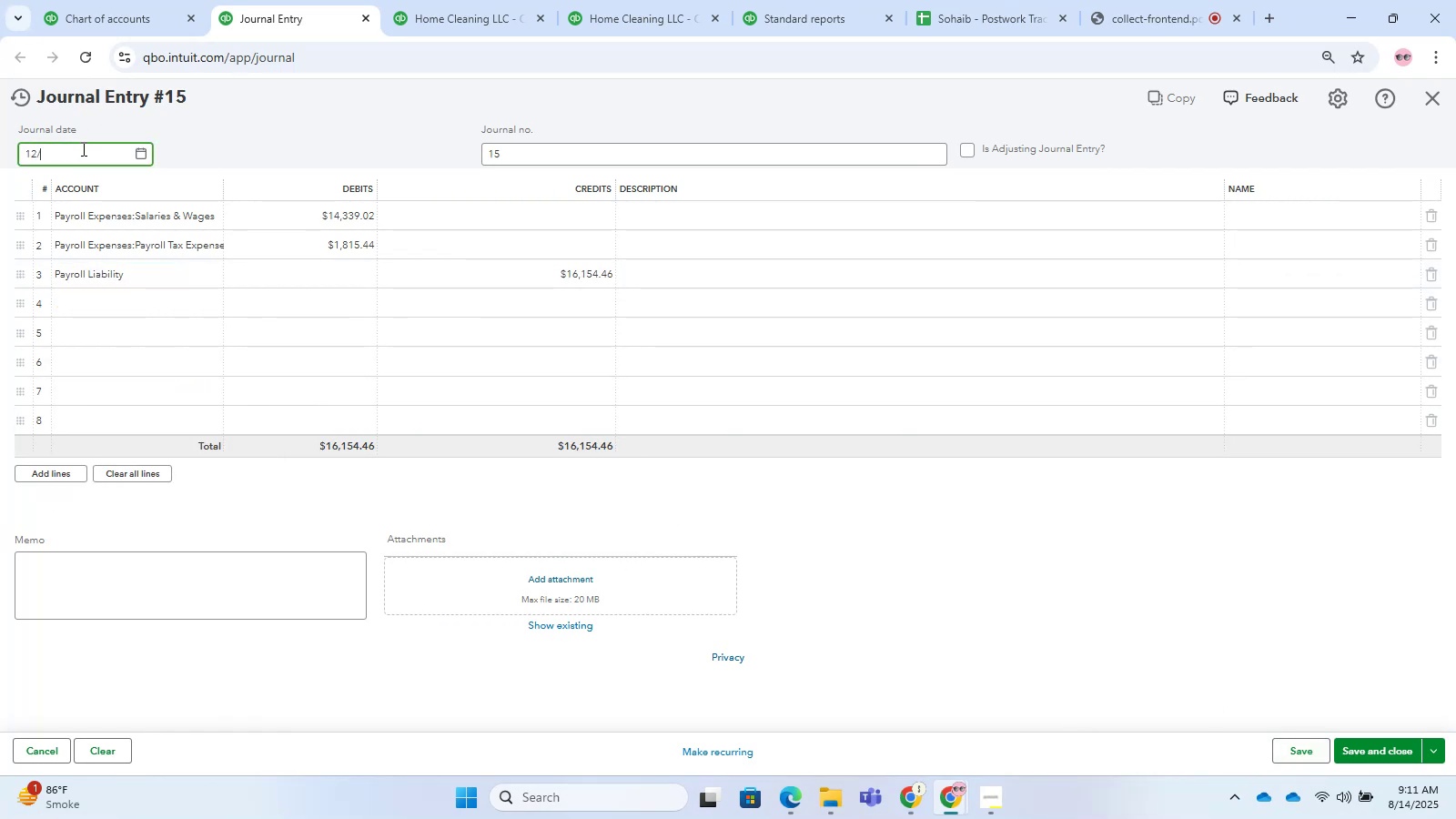 
key(Numpad3)
 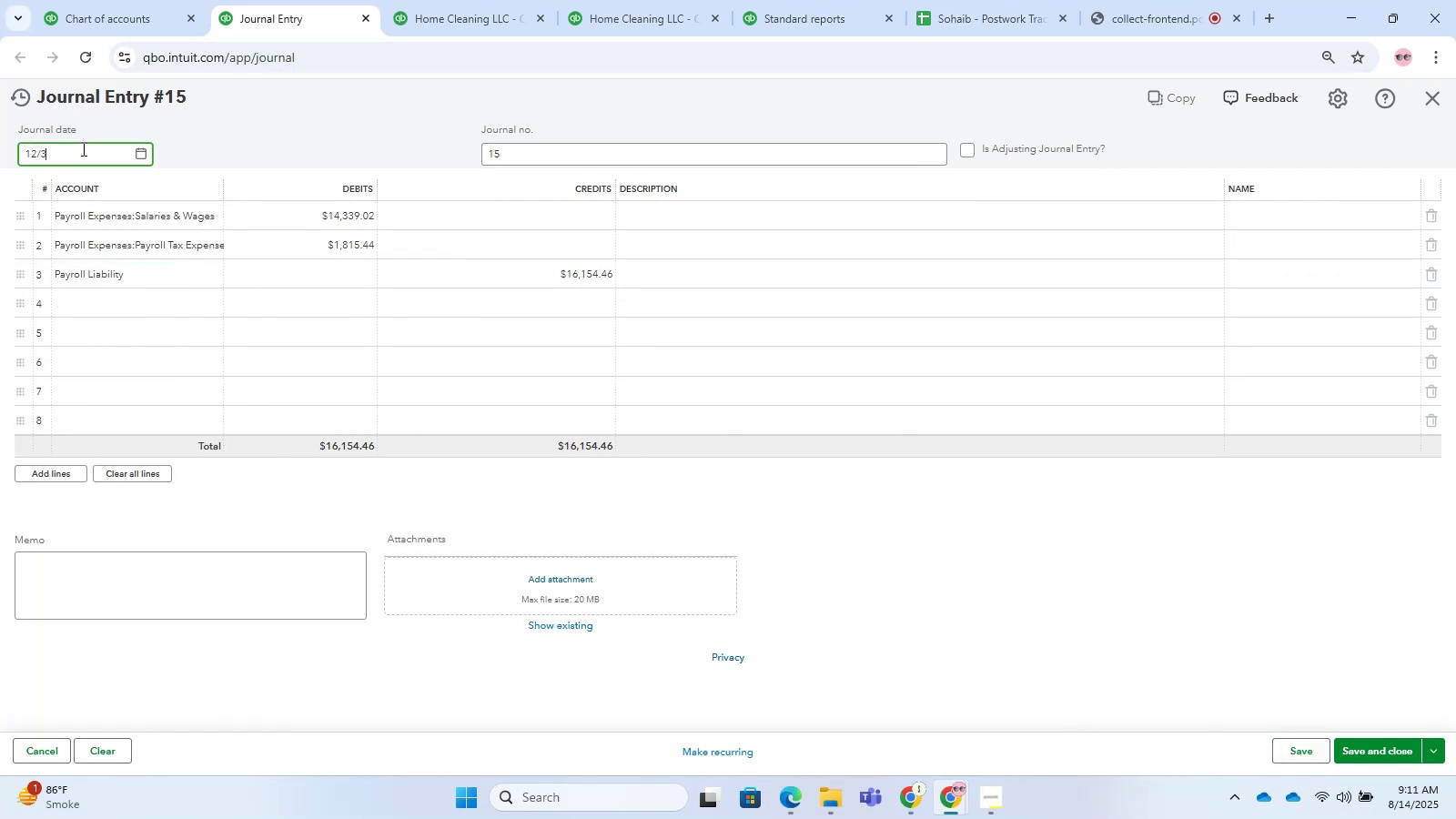 
key(Numpad4)
 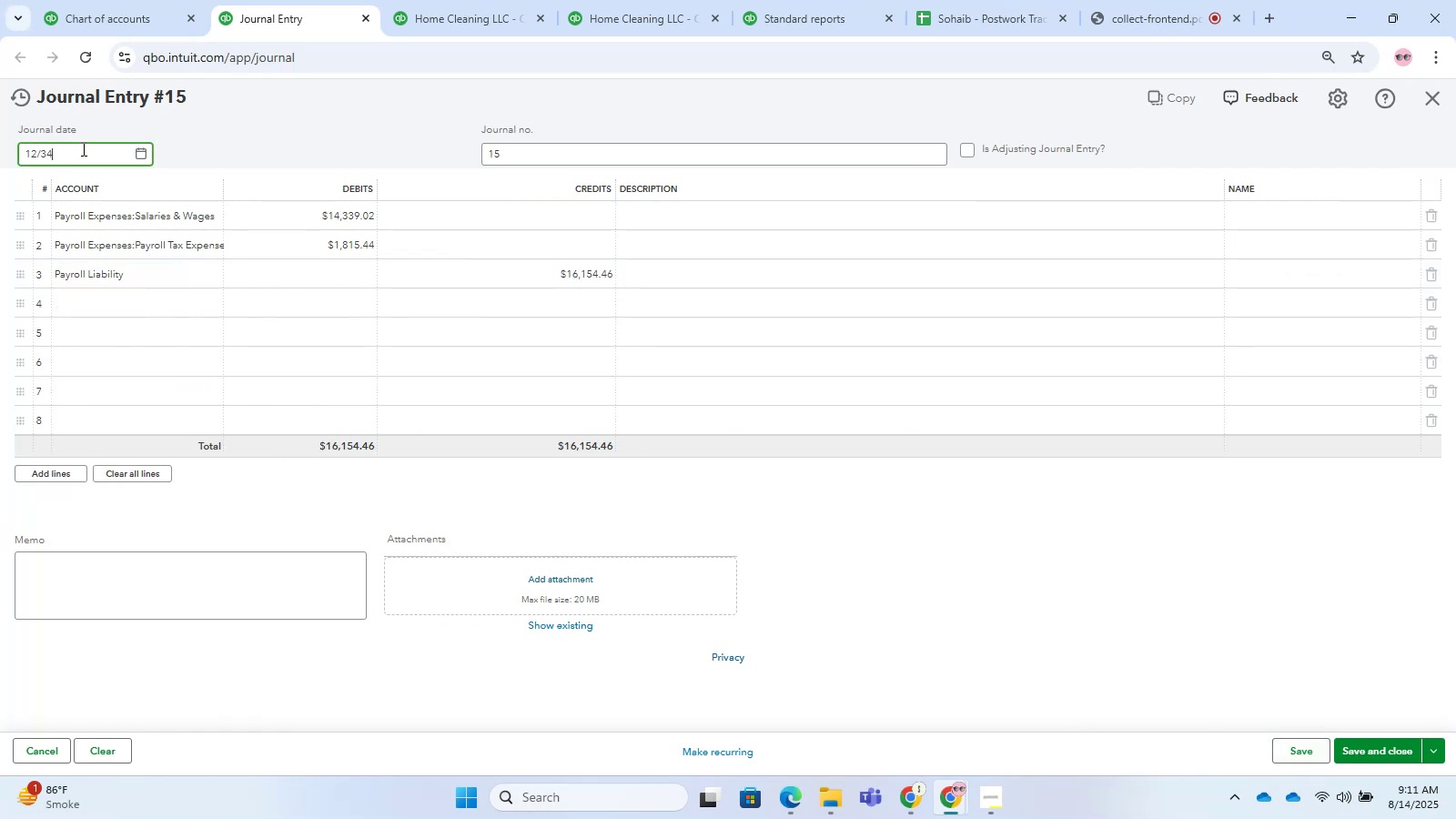 
key(Numpad1)
 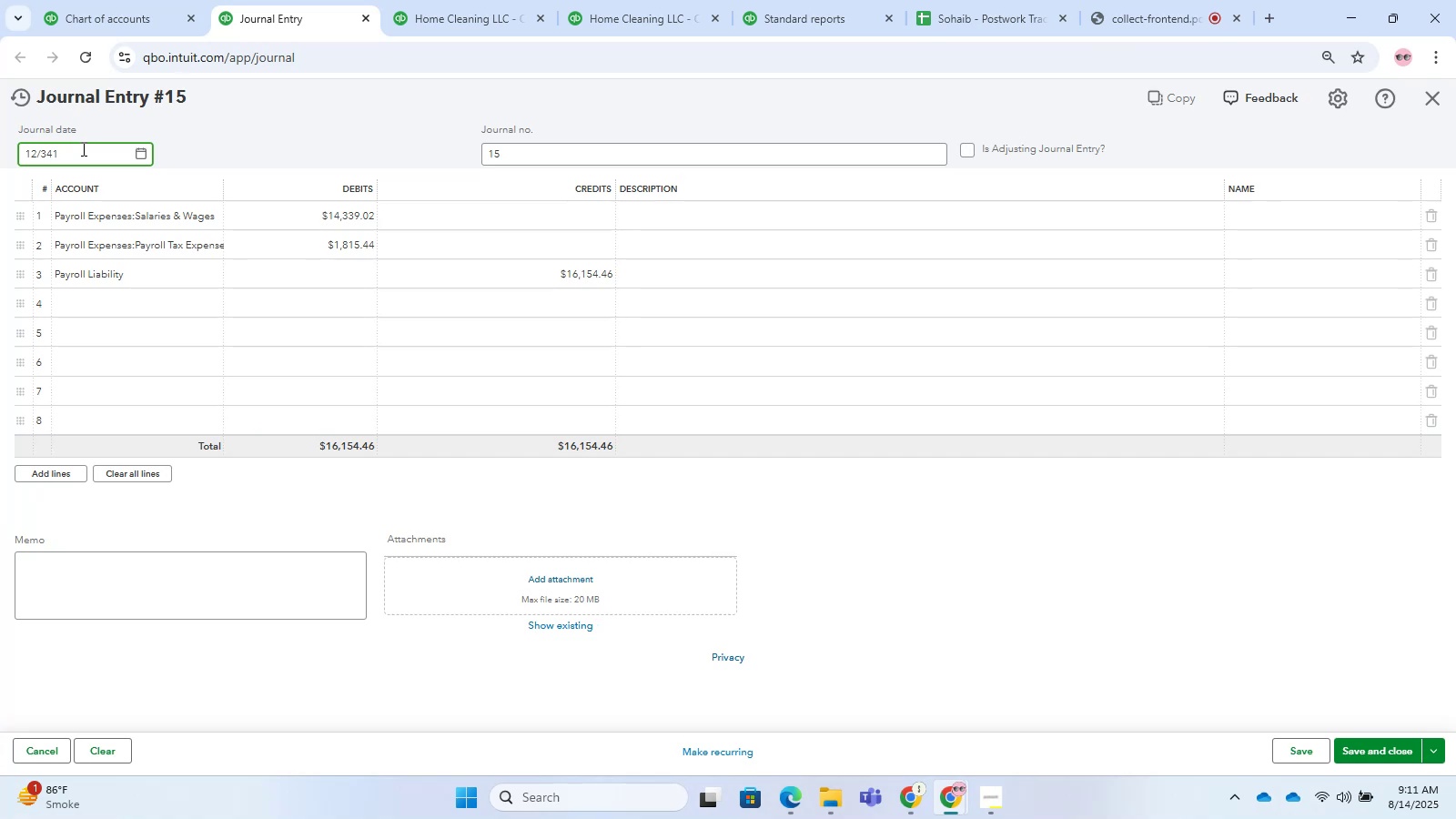 
key(Backspace)
 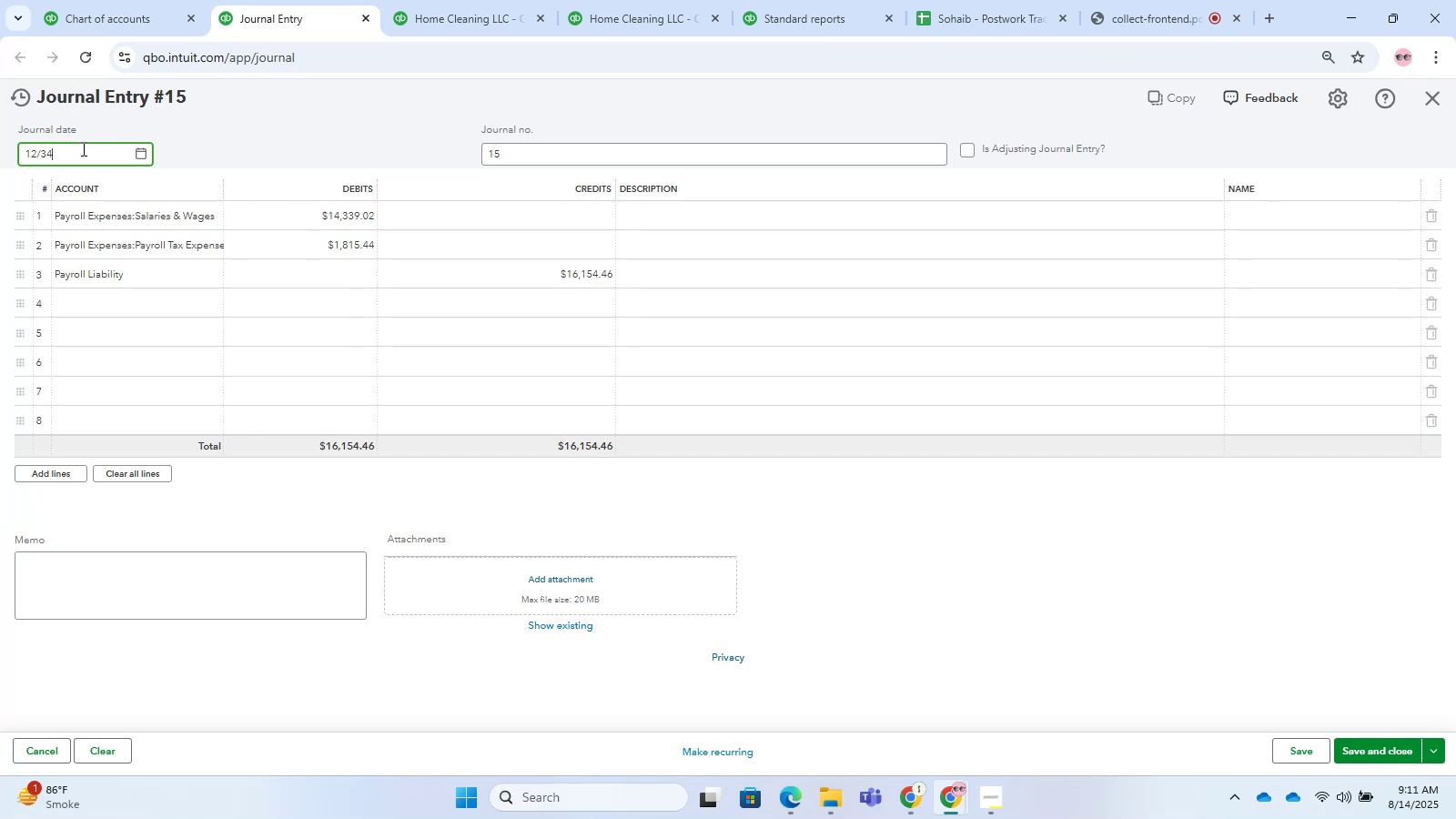 
key(Backspace)
 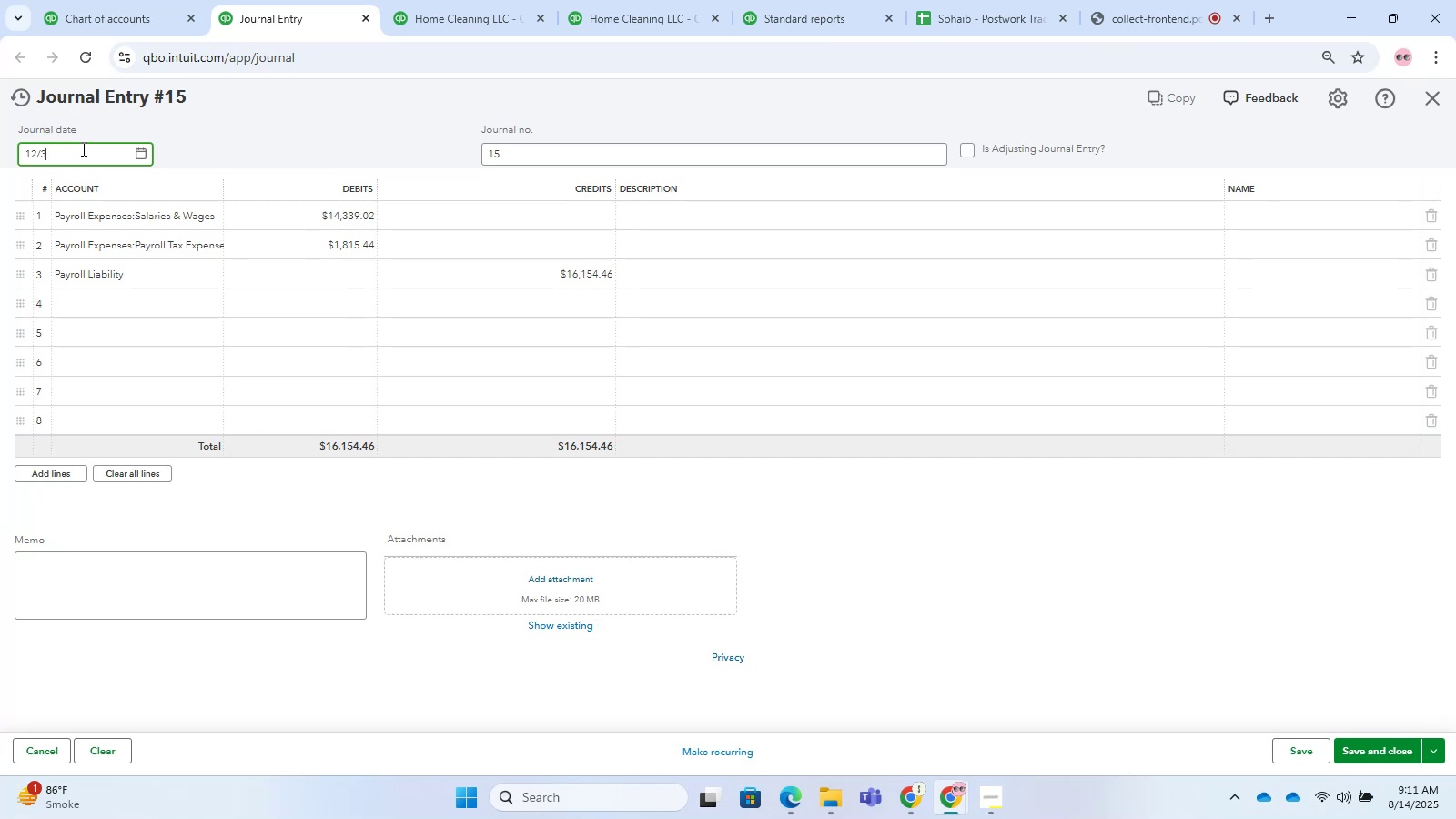 
key(Backspace)
 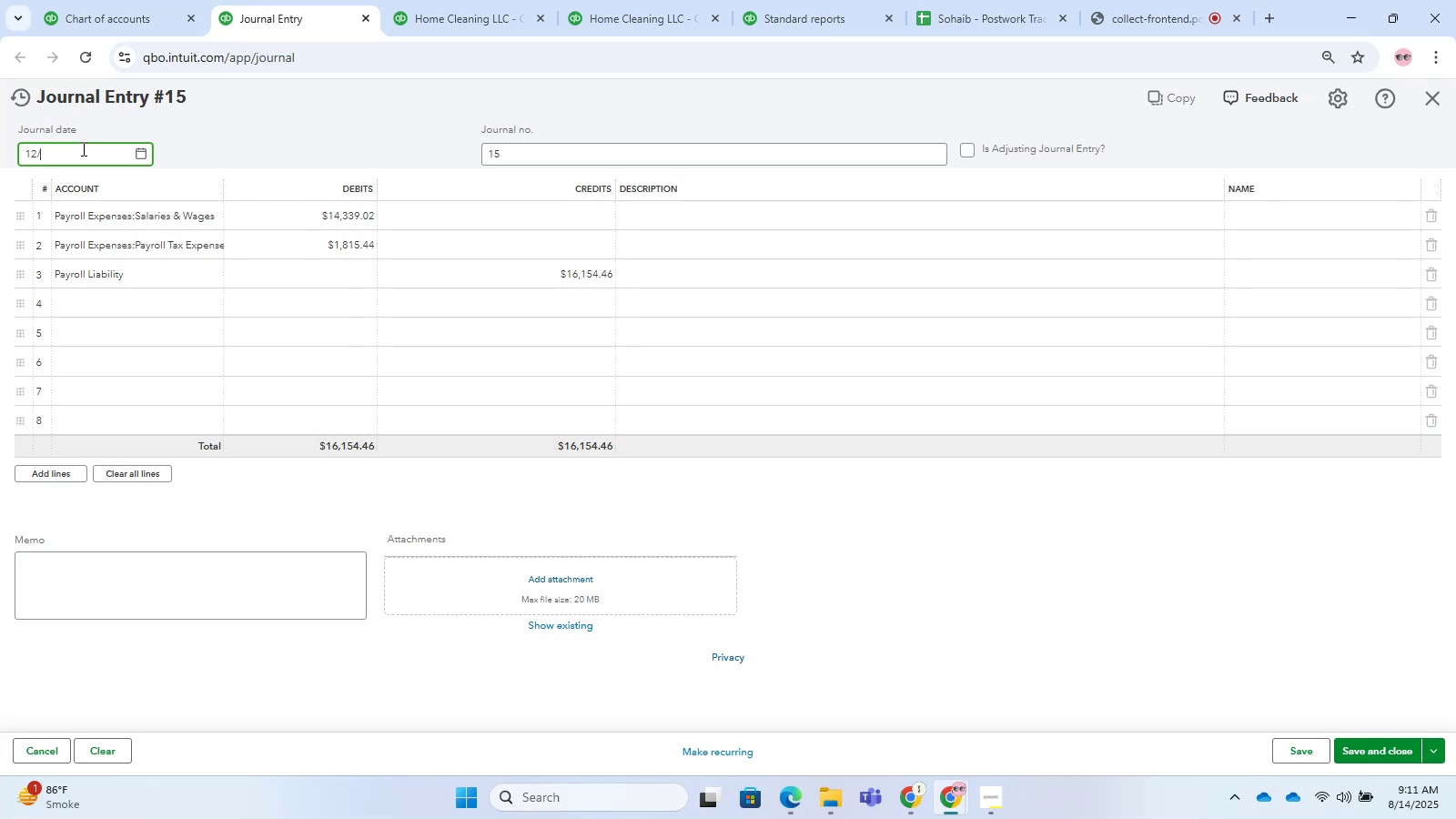 
key(Numpad3)
 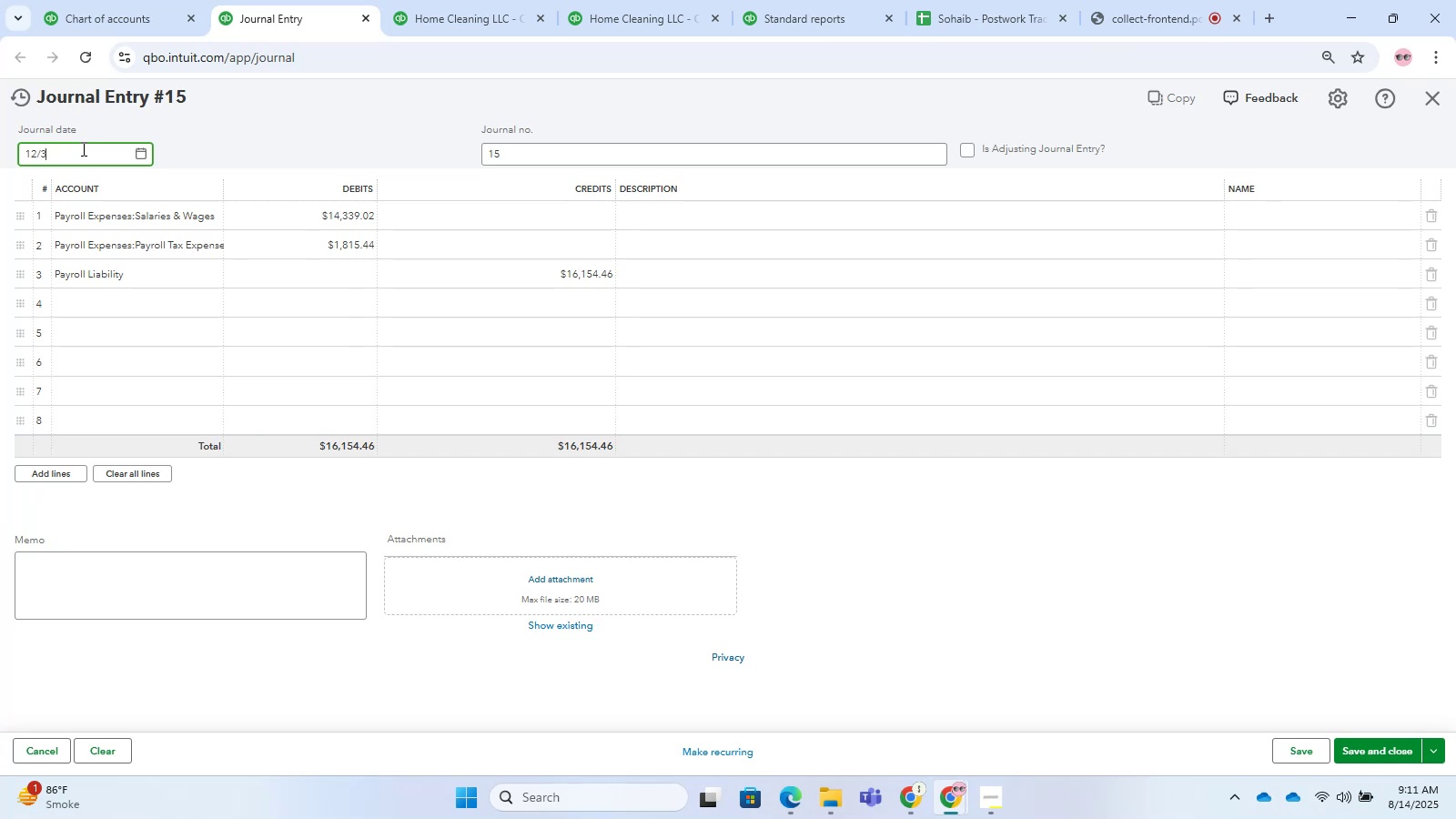 
key(Numpad1)
 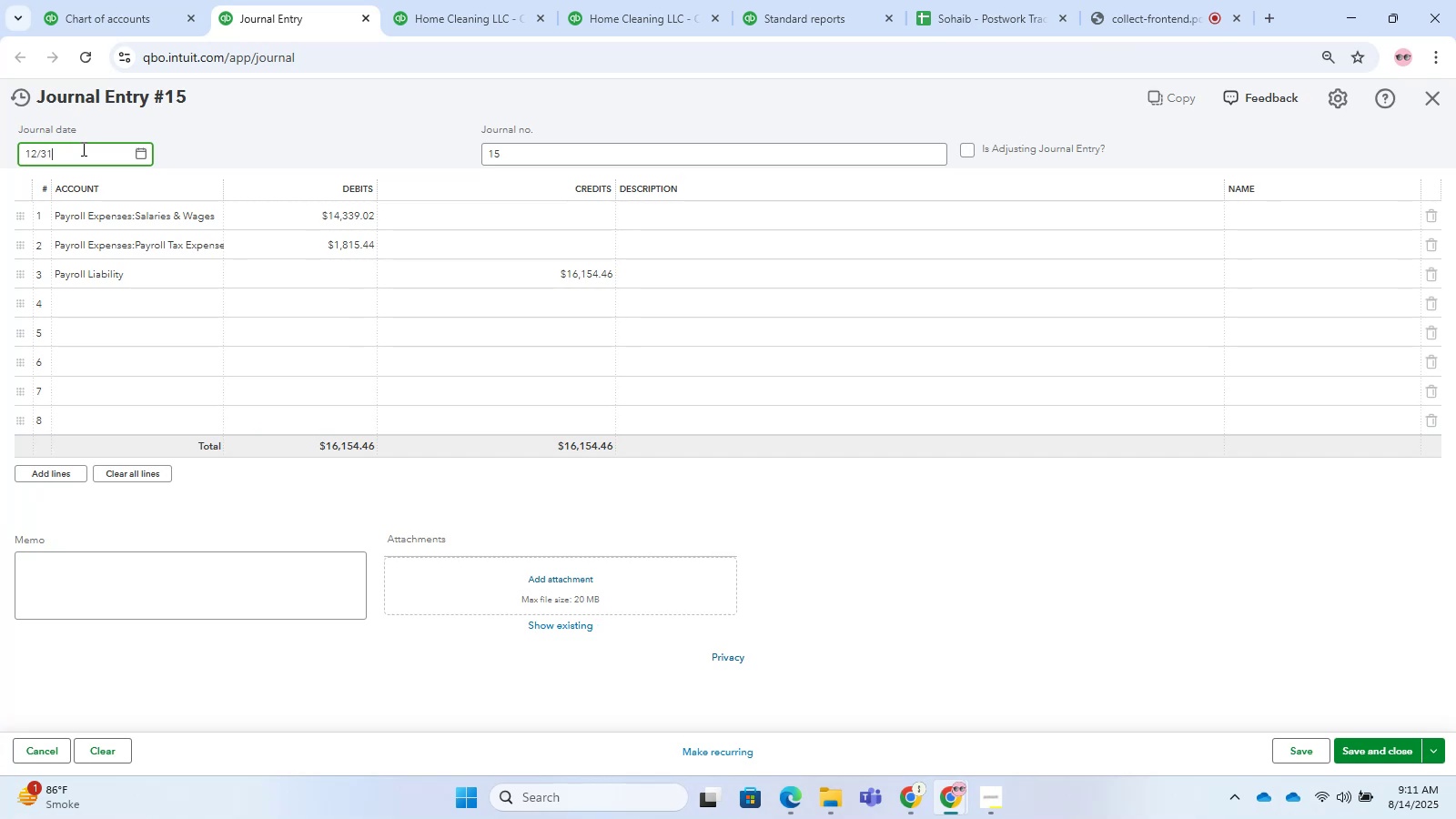 
key(NumpadDivide)
 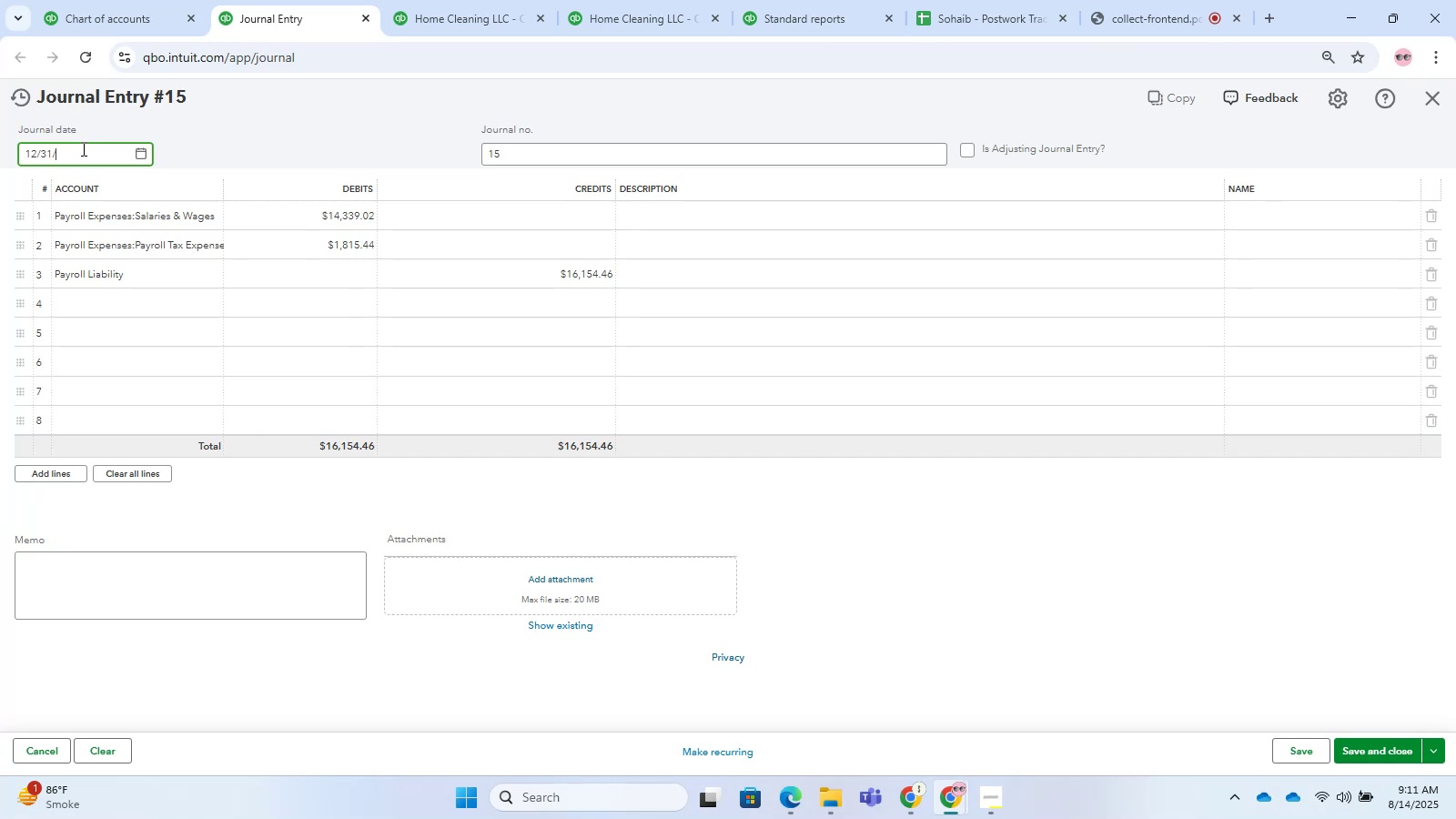 
key(Numpad2)
 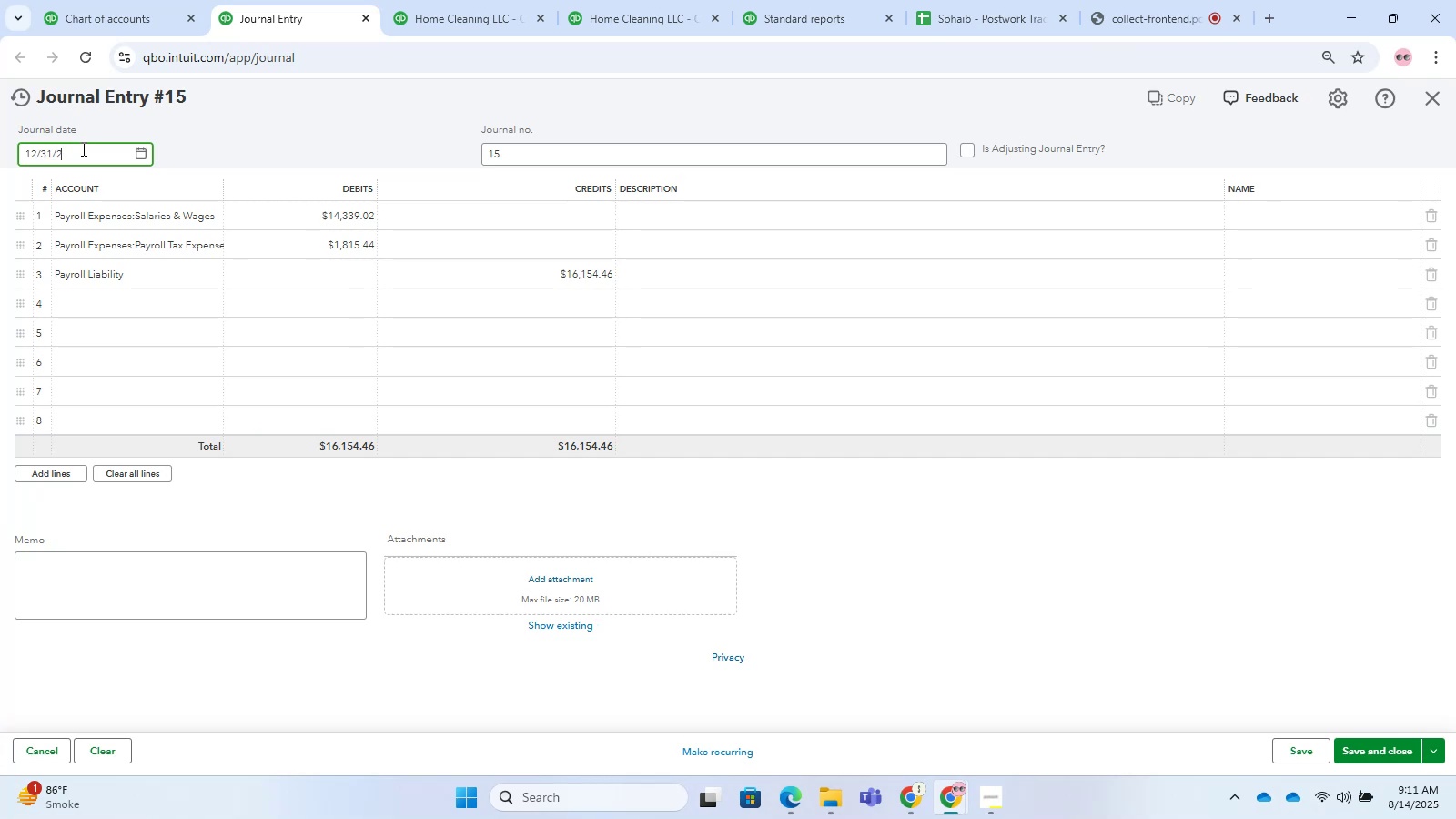 
key(Numpad0)
 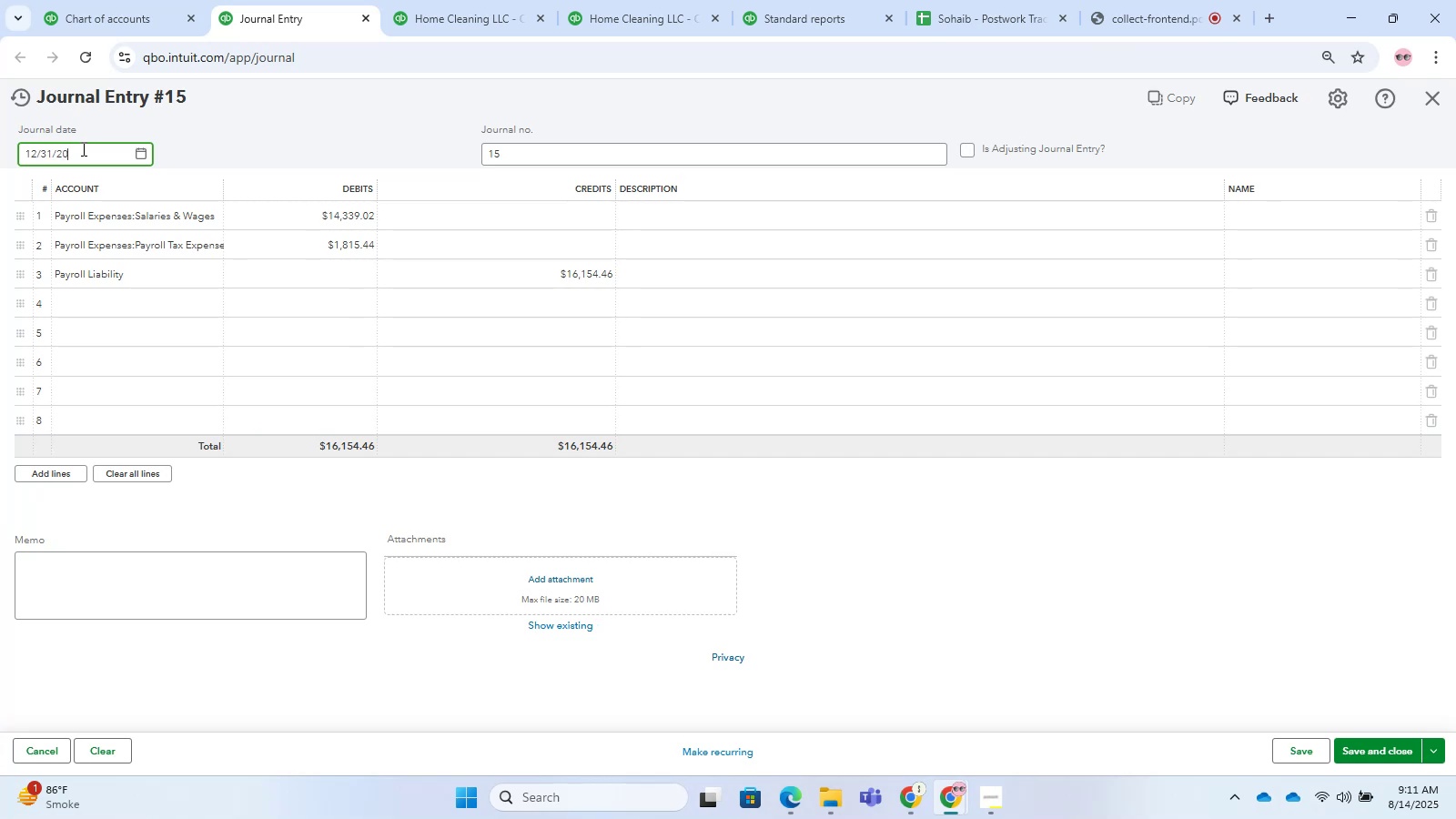 
key(Numpad2)
 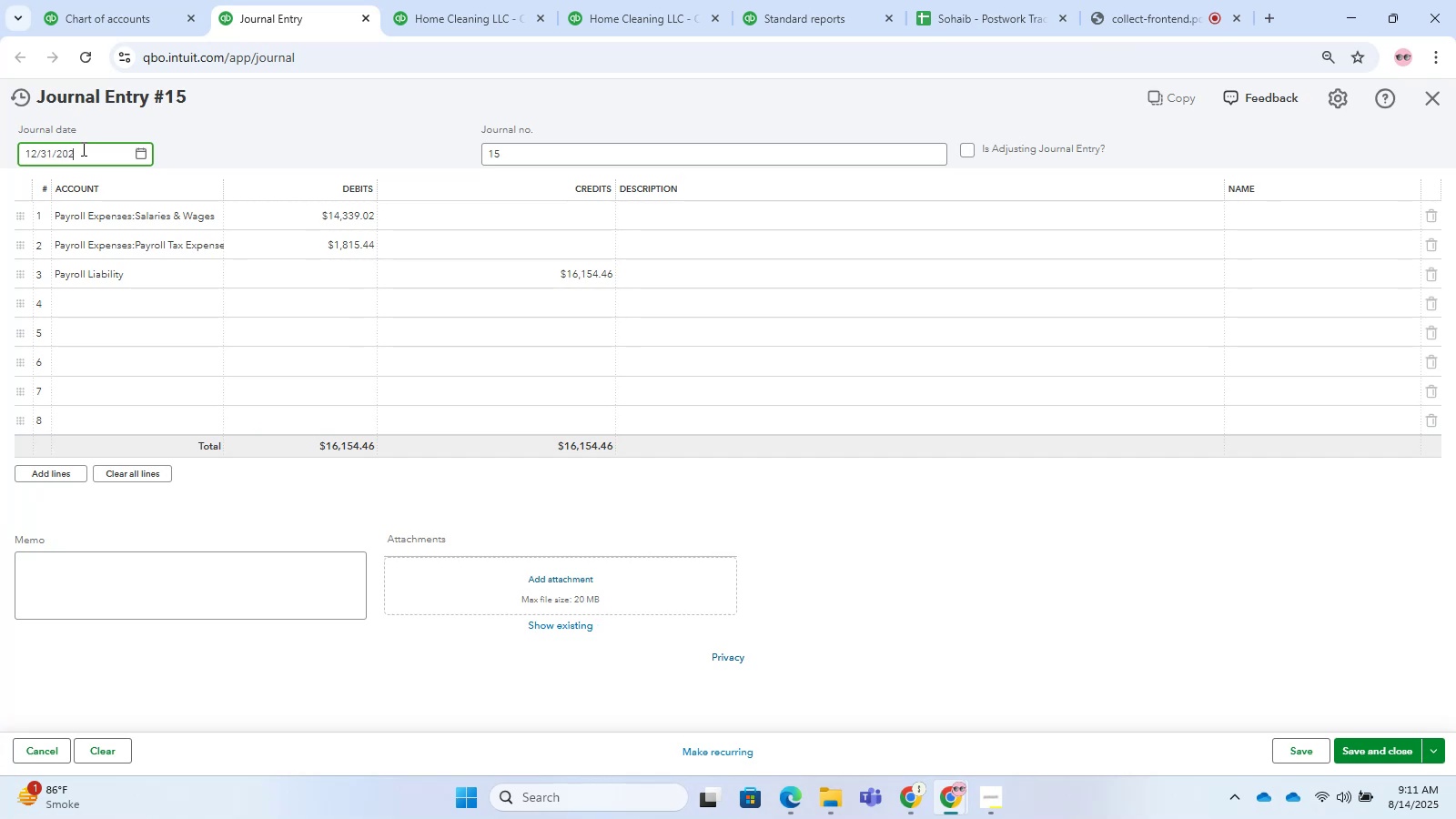 
key(Numpad4)
 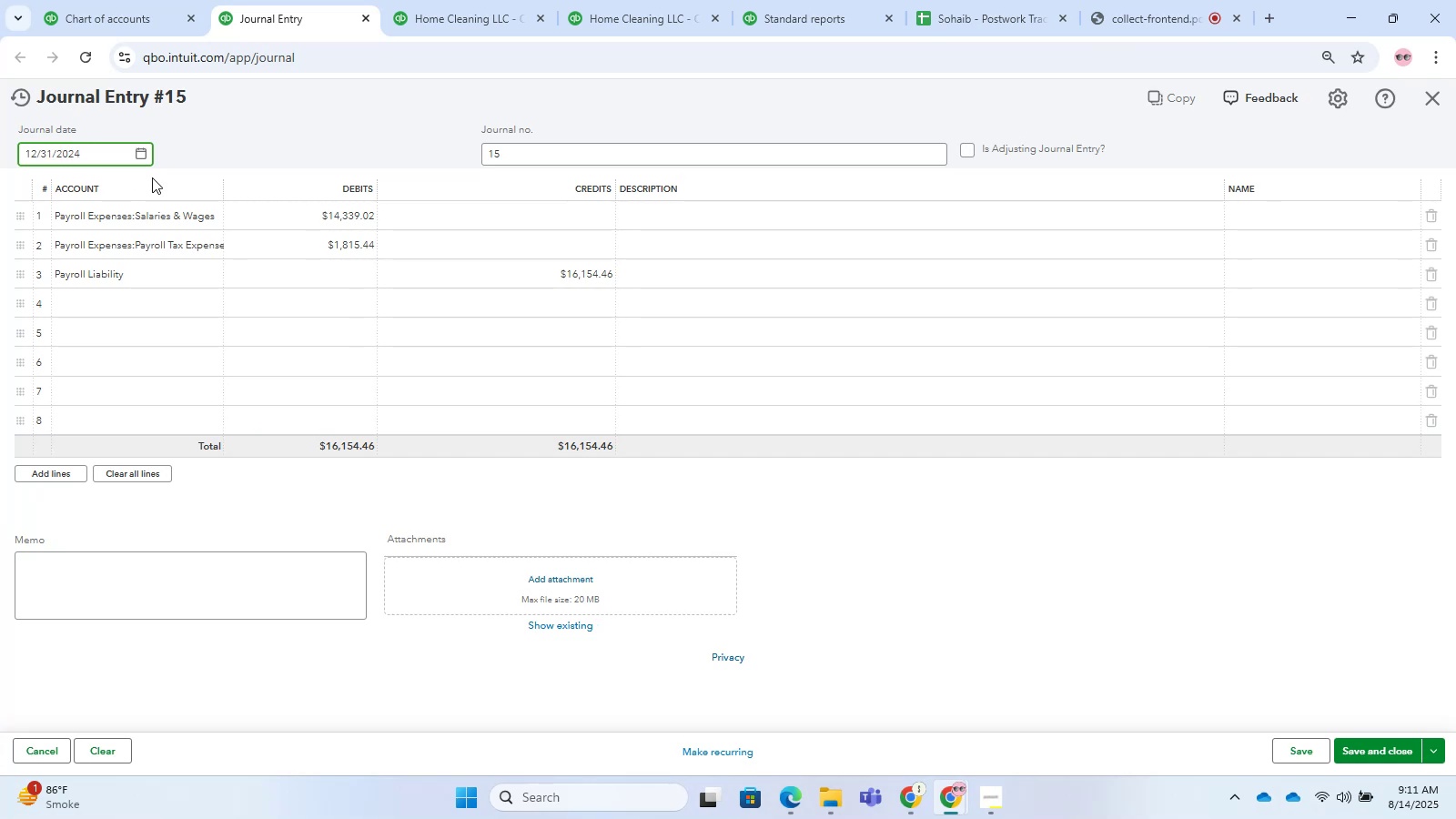 
left_click([267, 136])
 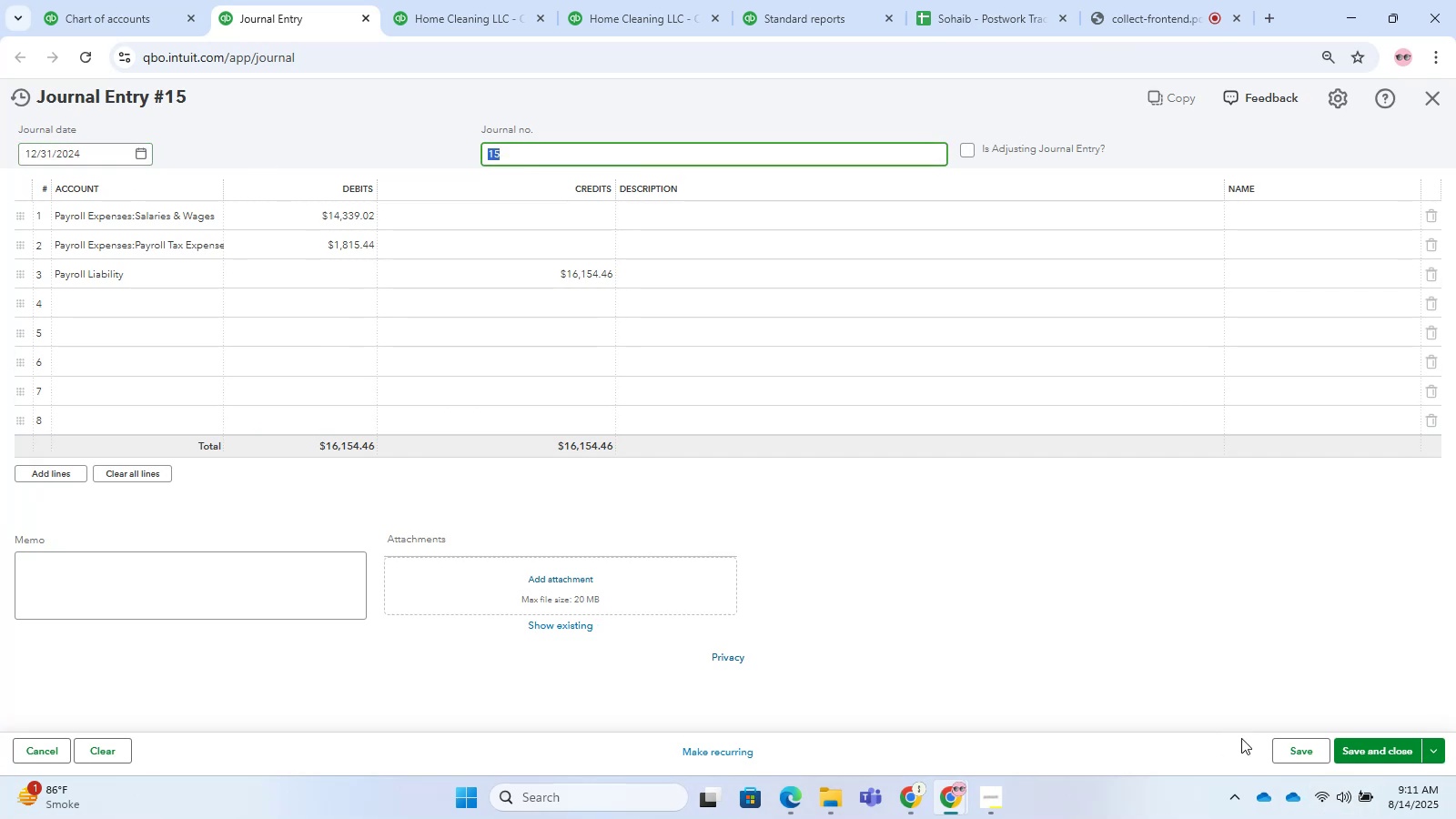 
left_click([1301, 748])
 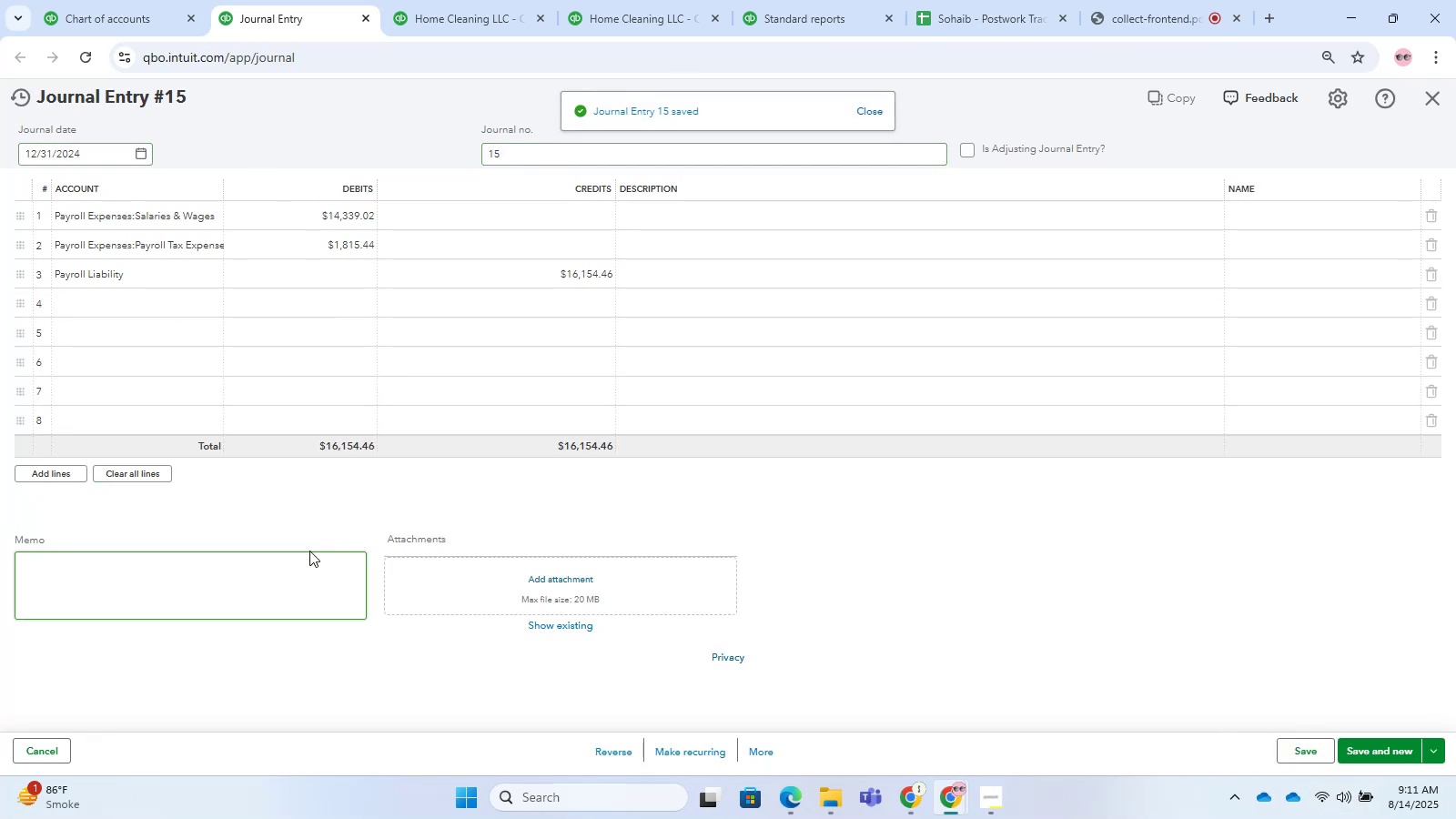 
left_click([473, 0])
 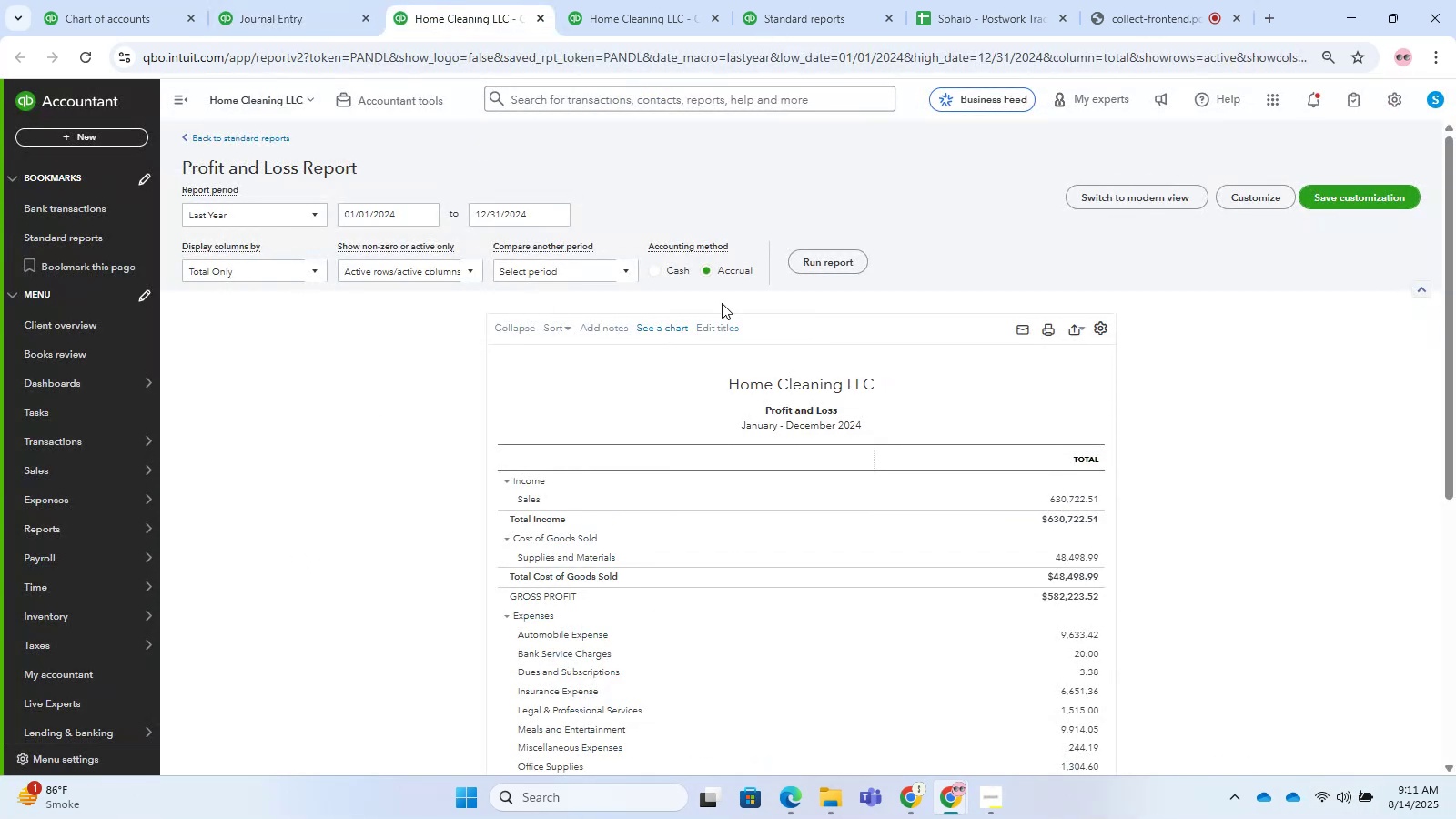 
left_click([797, 246])
 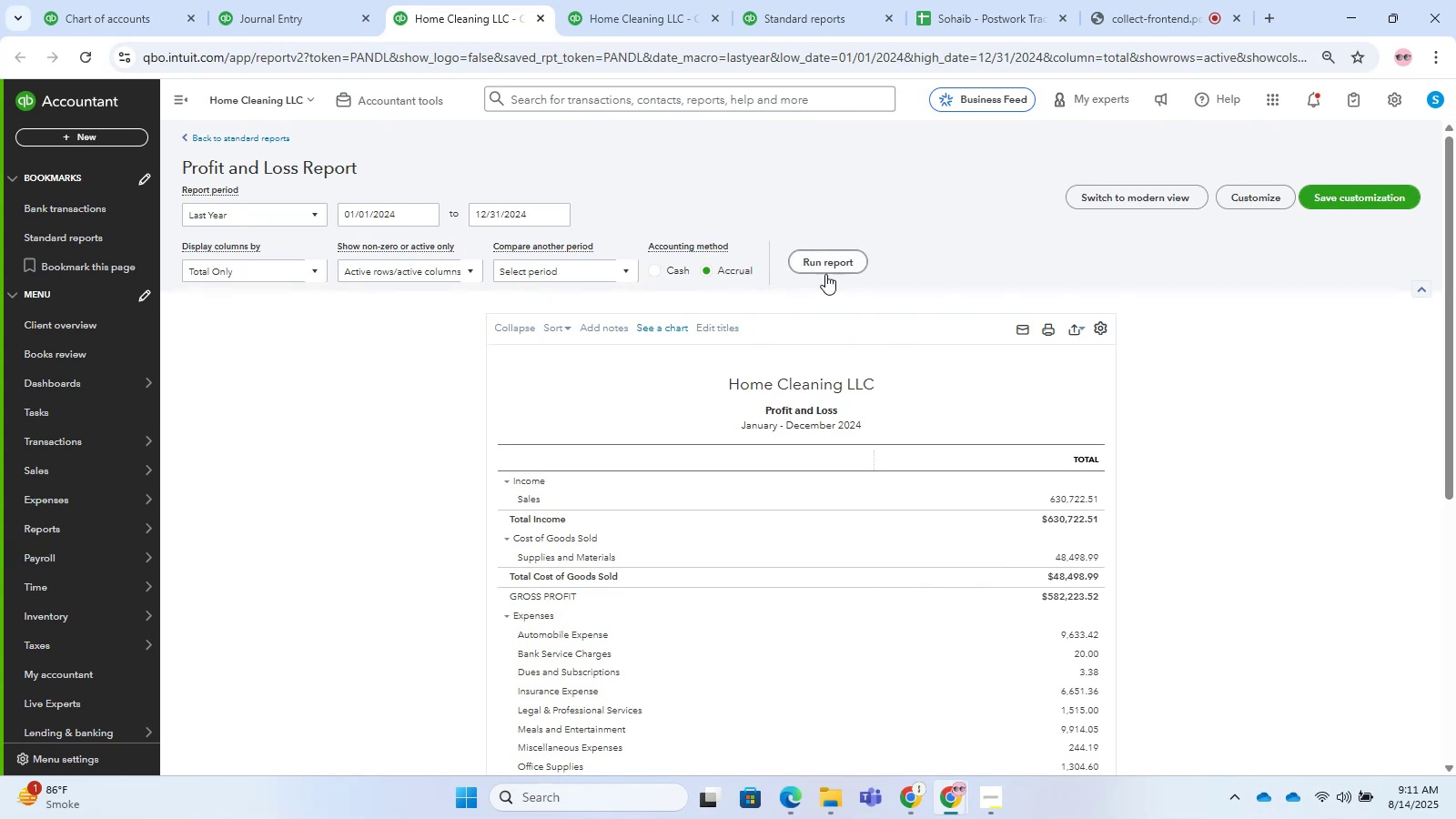 
left_click([822, 274])
 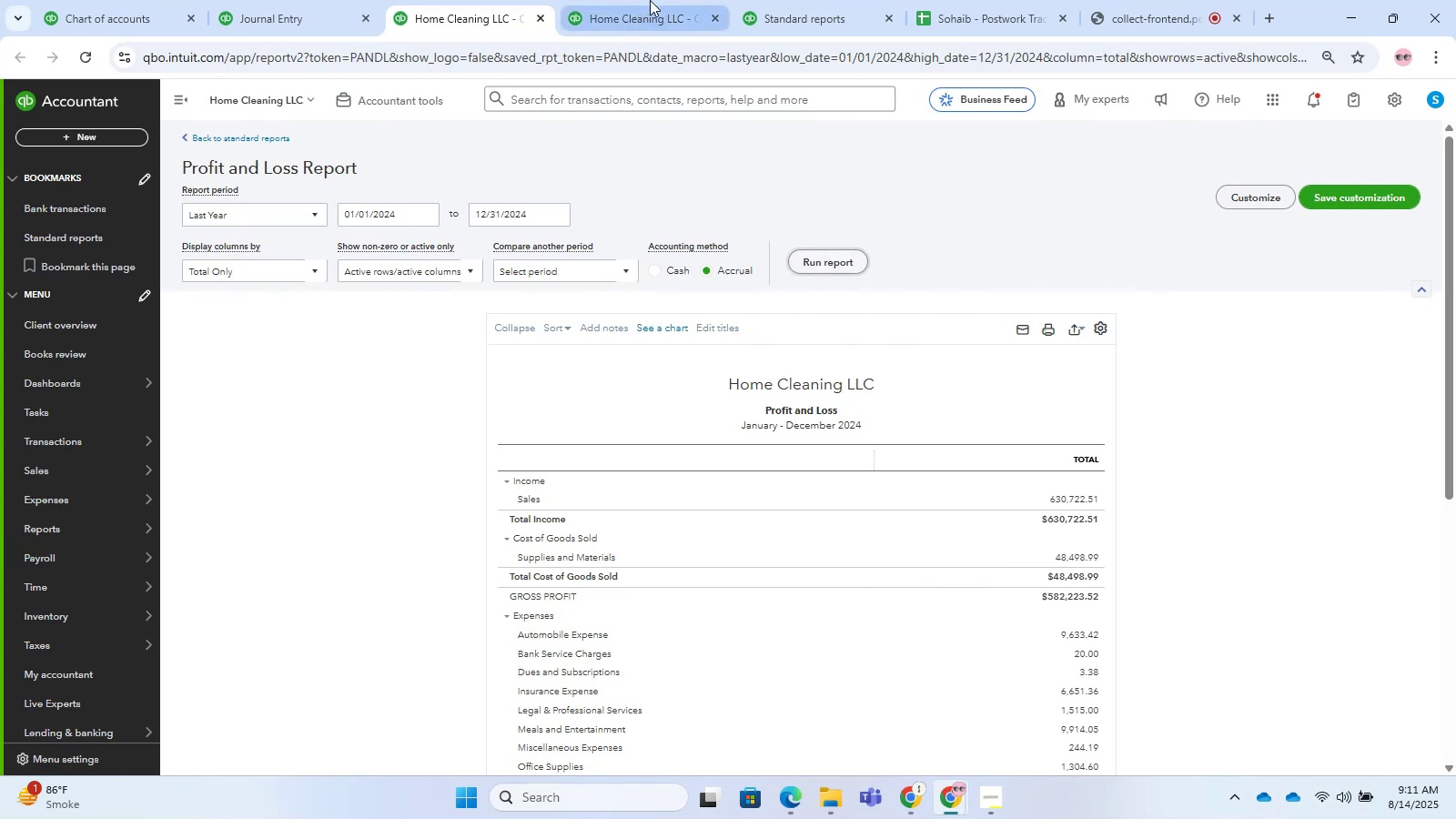 
scroll: coordinate [1353, 591], scroll_direction: up, amount: 6.0
 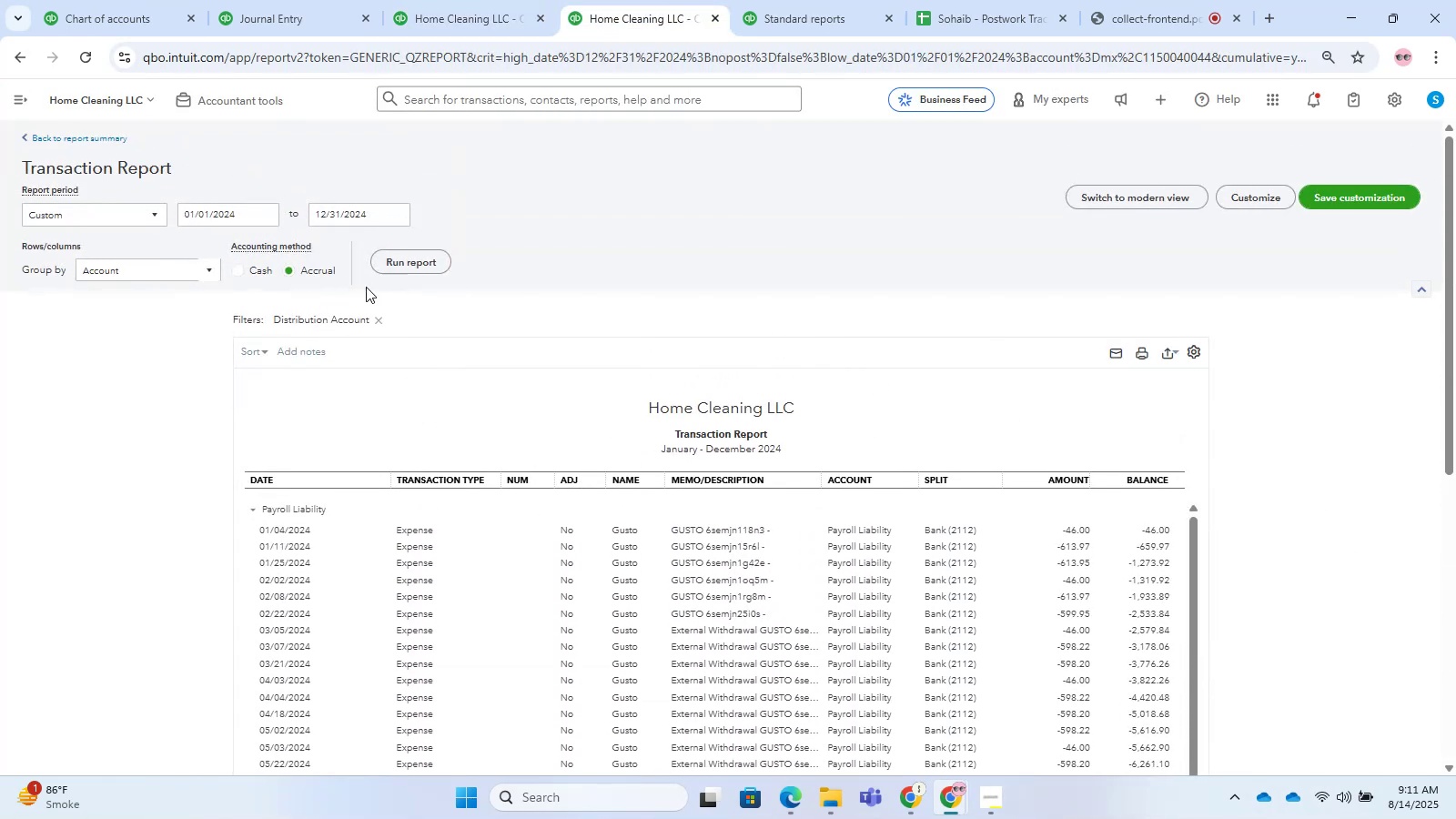 
left_click([404, 250])
 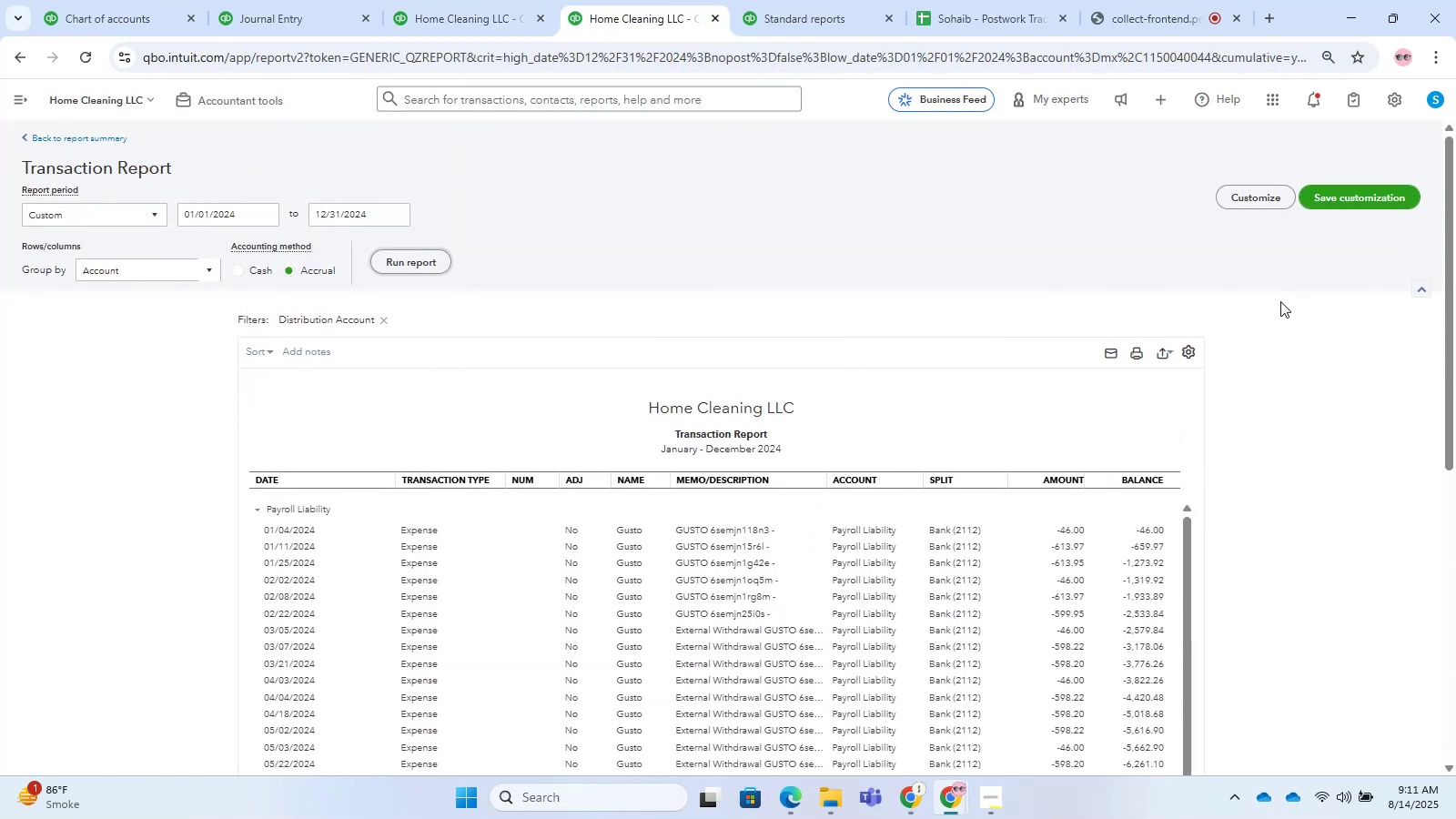 
scroll: coordinate [1280, 301], scroll_direction: down, amount: 5.0
 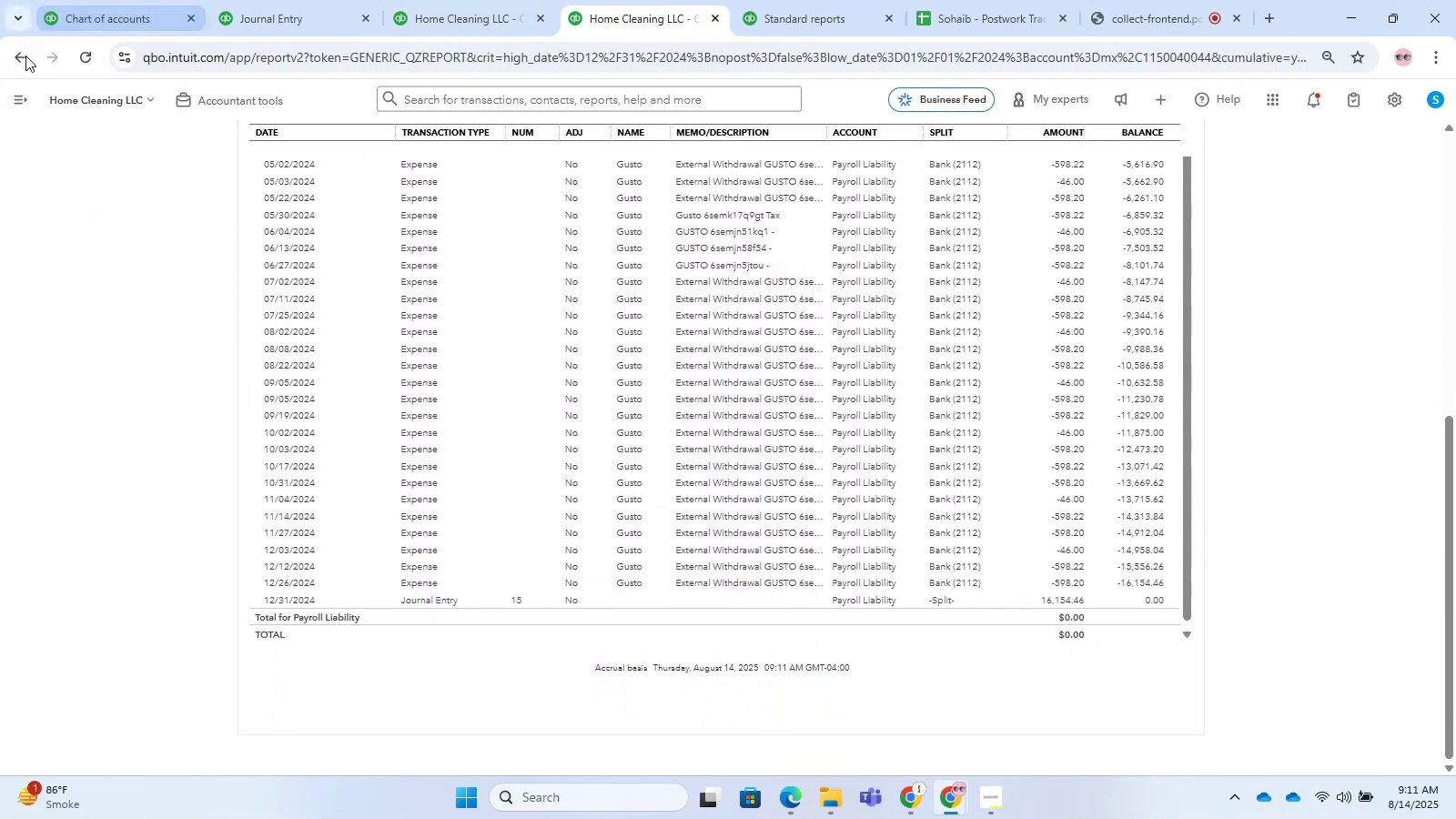 
left_click([11, 63])
 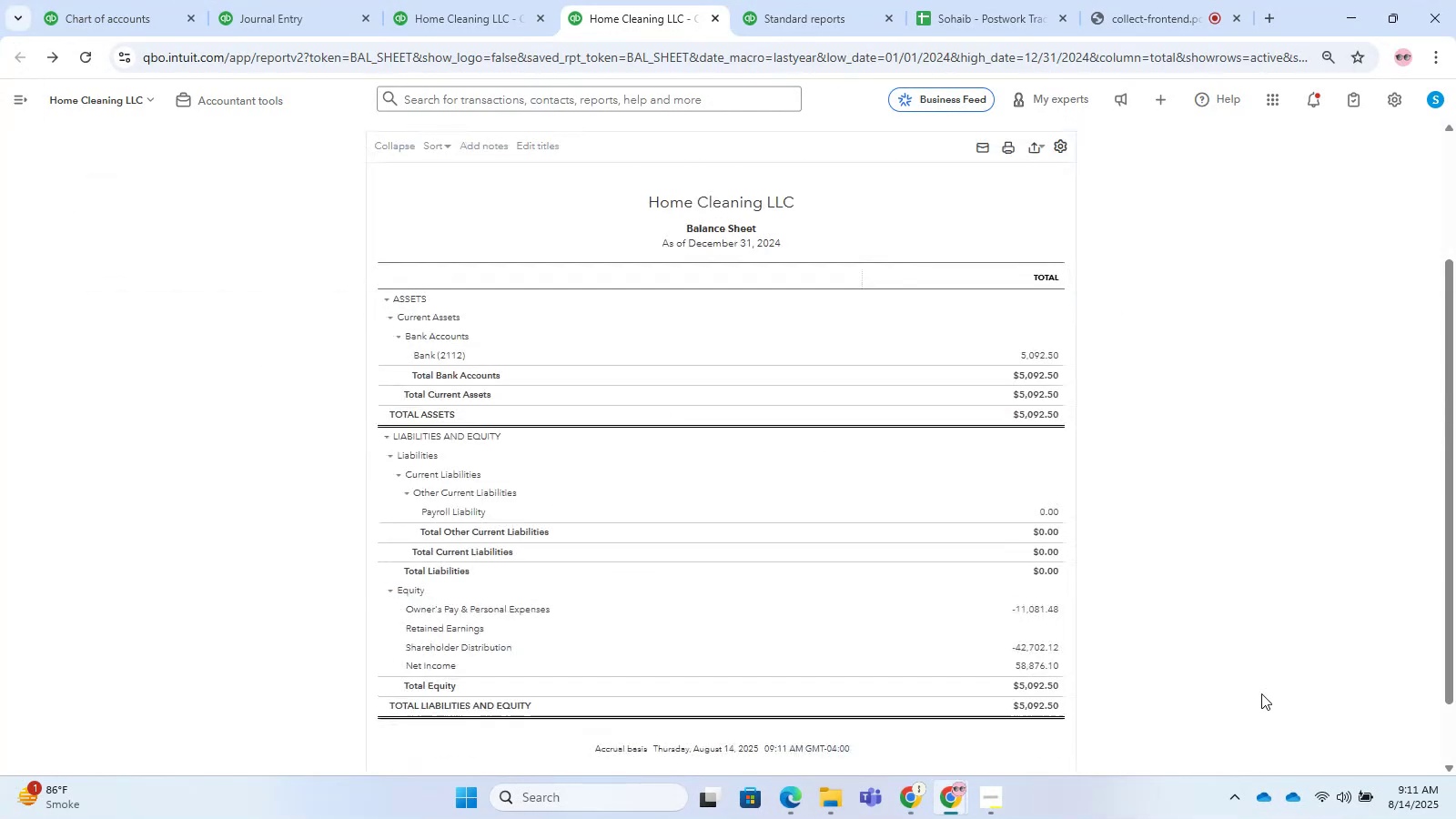 
scroll: coordinate [1057, 686], scroll_direction: up, amount: 3.0
 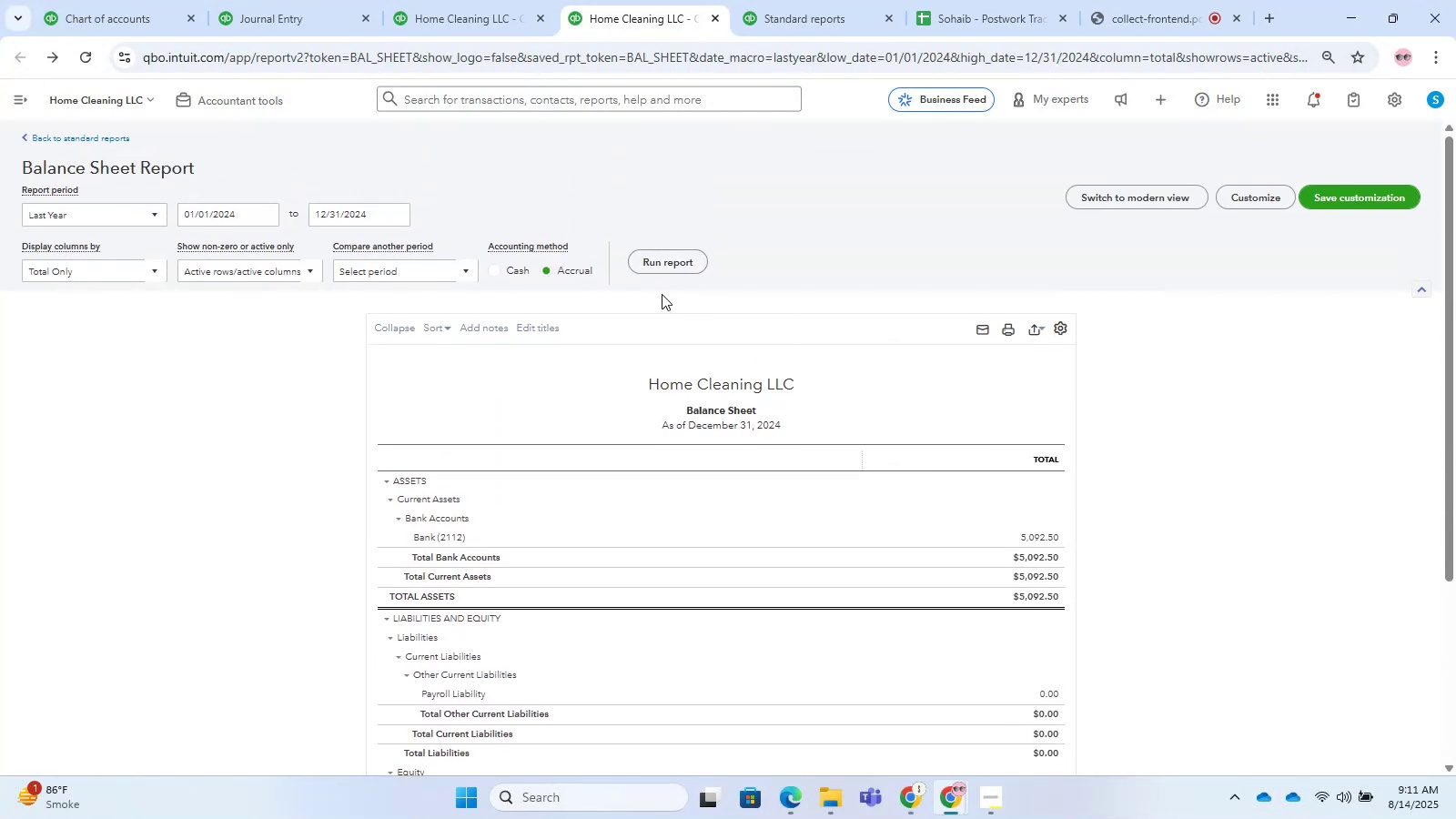 
left_click([643, 265])
 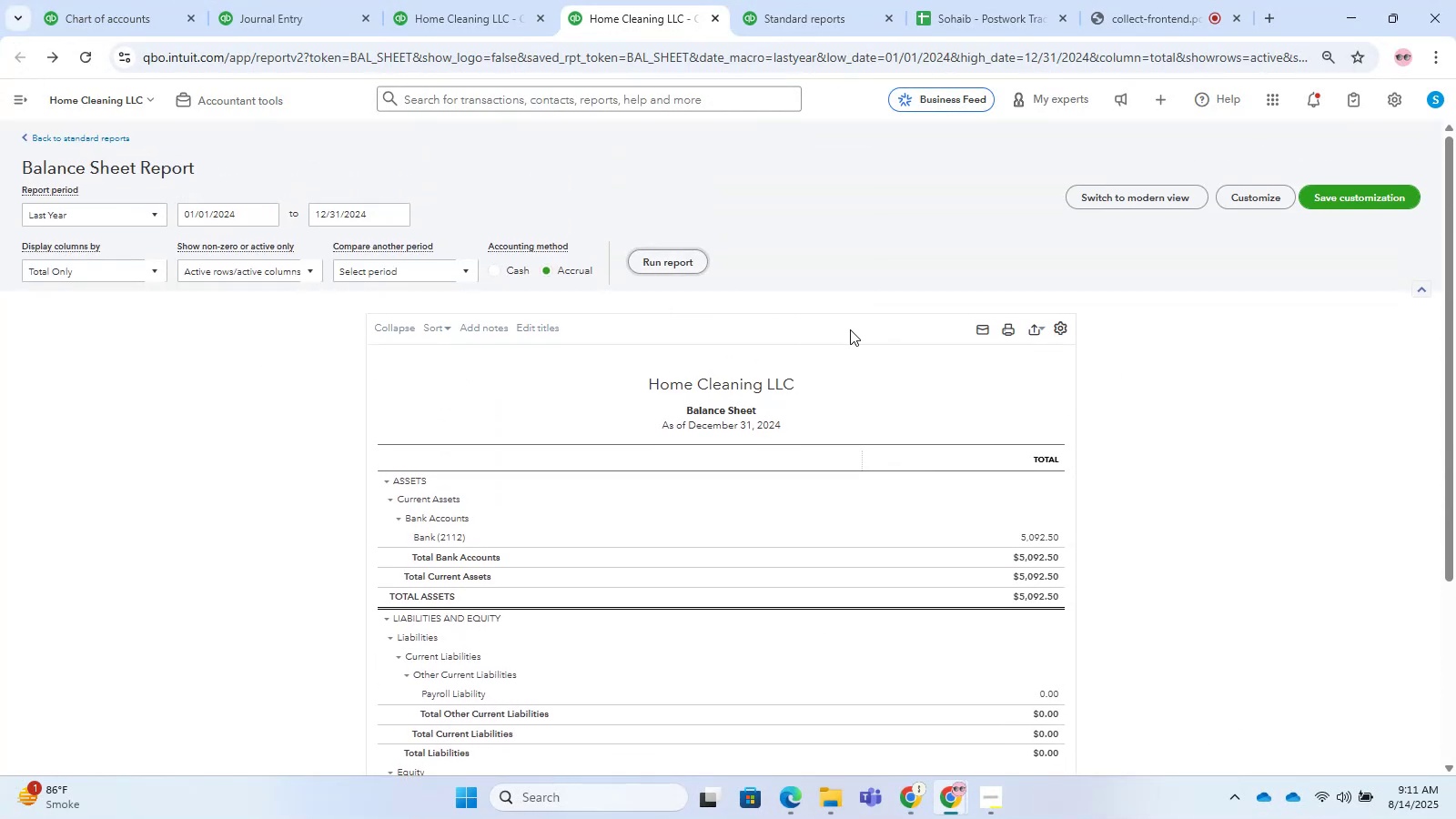 
scroll: coordinate [850, 330], scroll_direction: down, amount: 3.0
 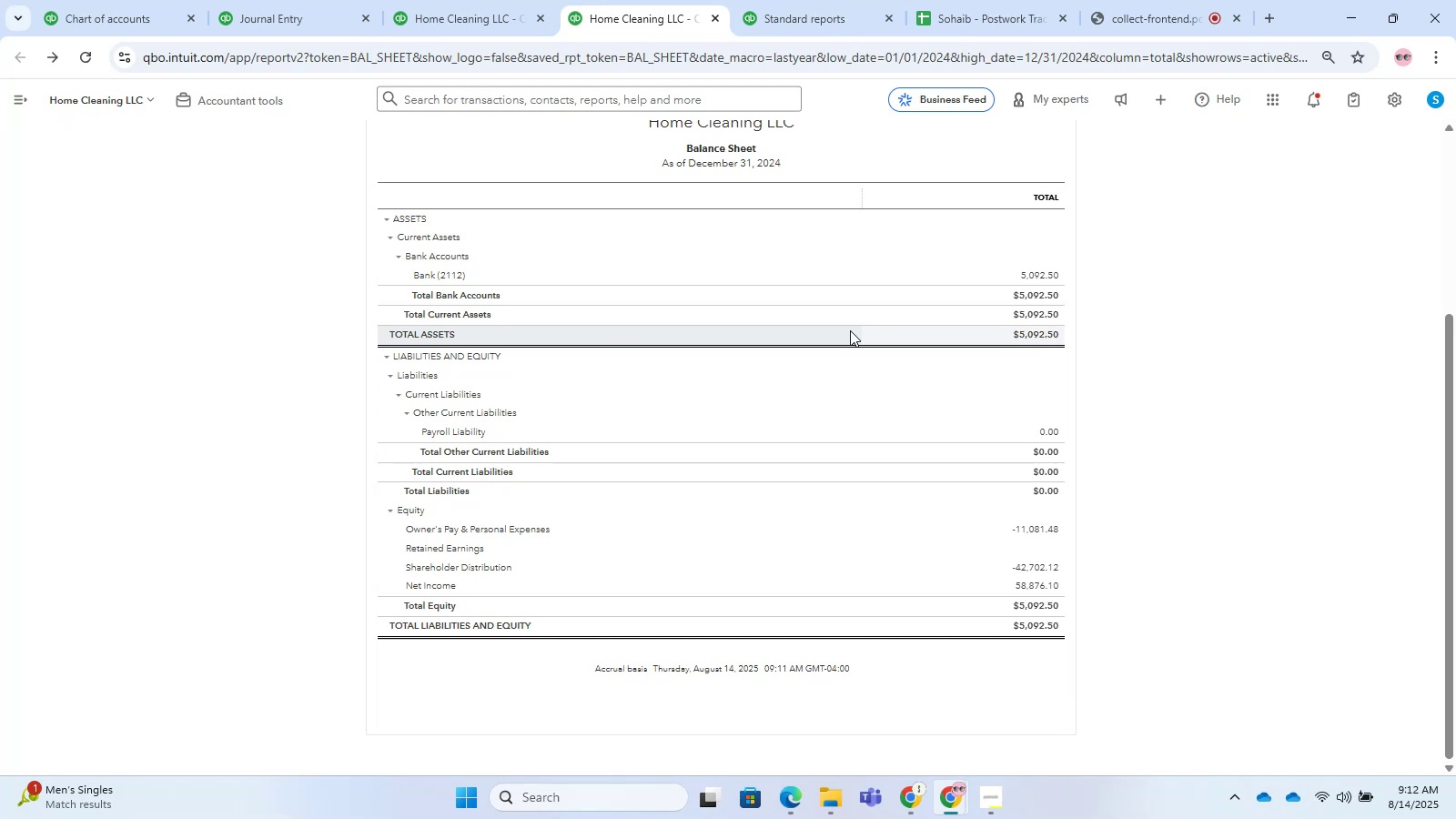 
wait(34.47)
 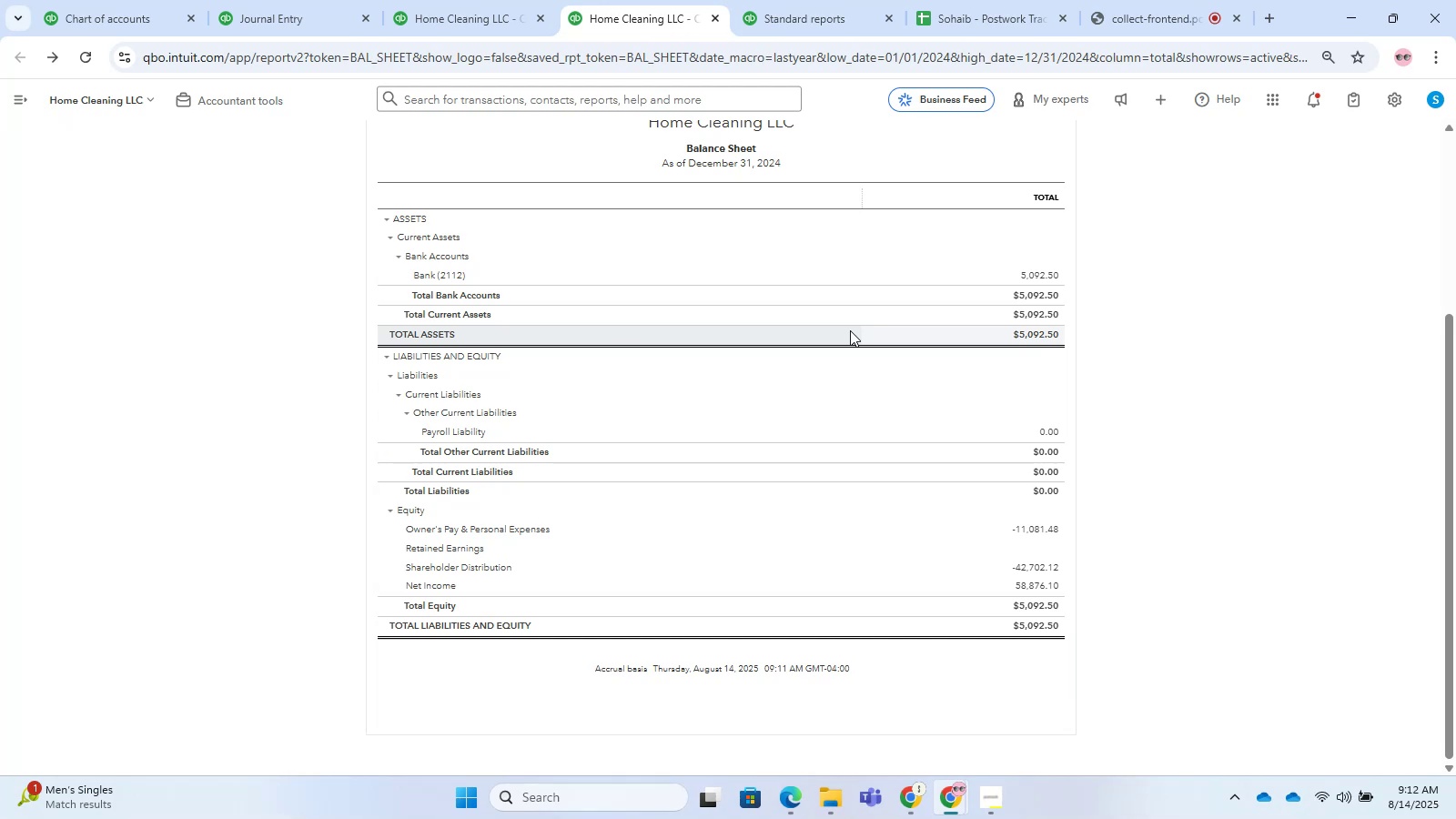 
left_click([252, 246])
 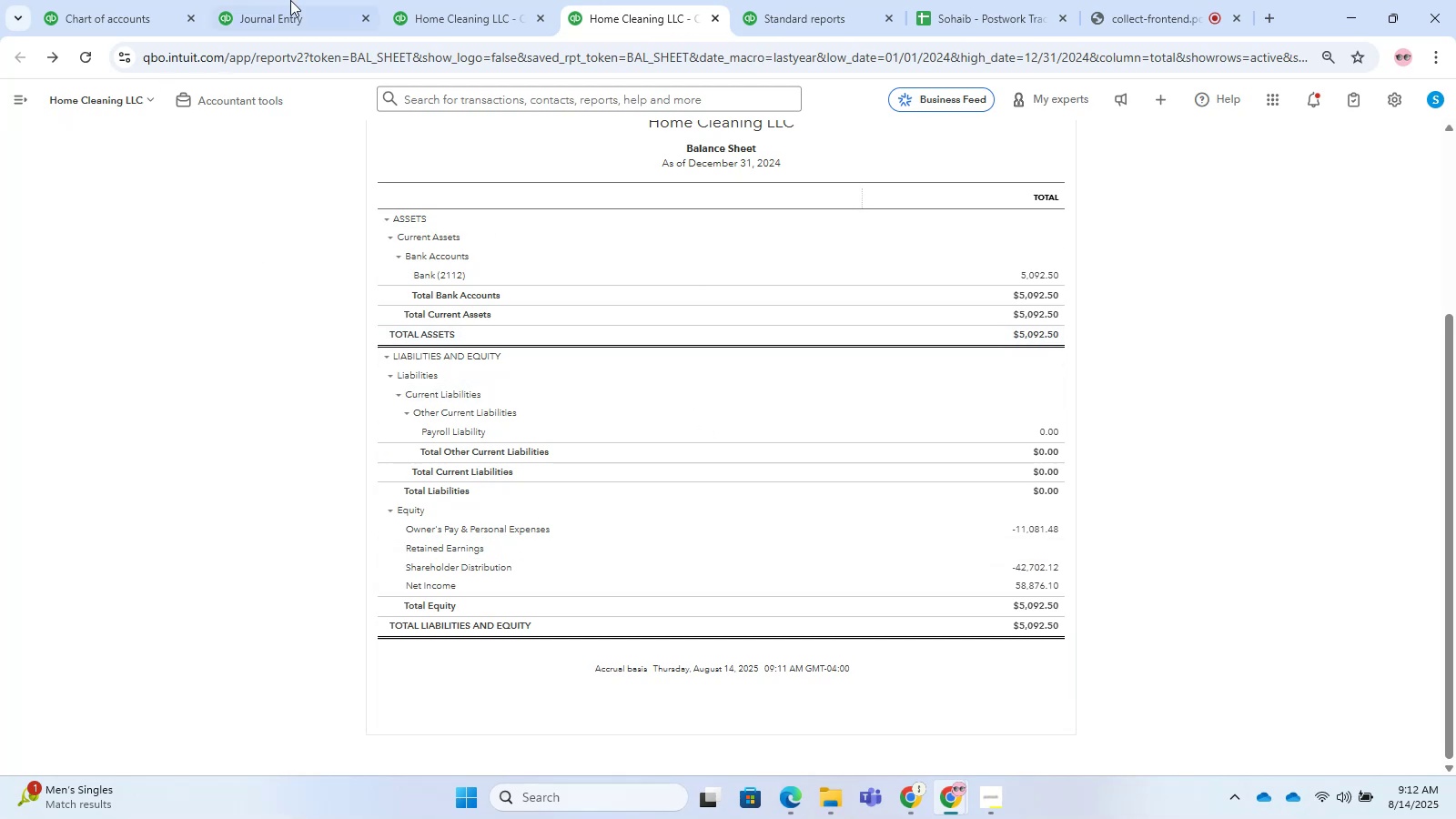 
left_click([287, 0])
 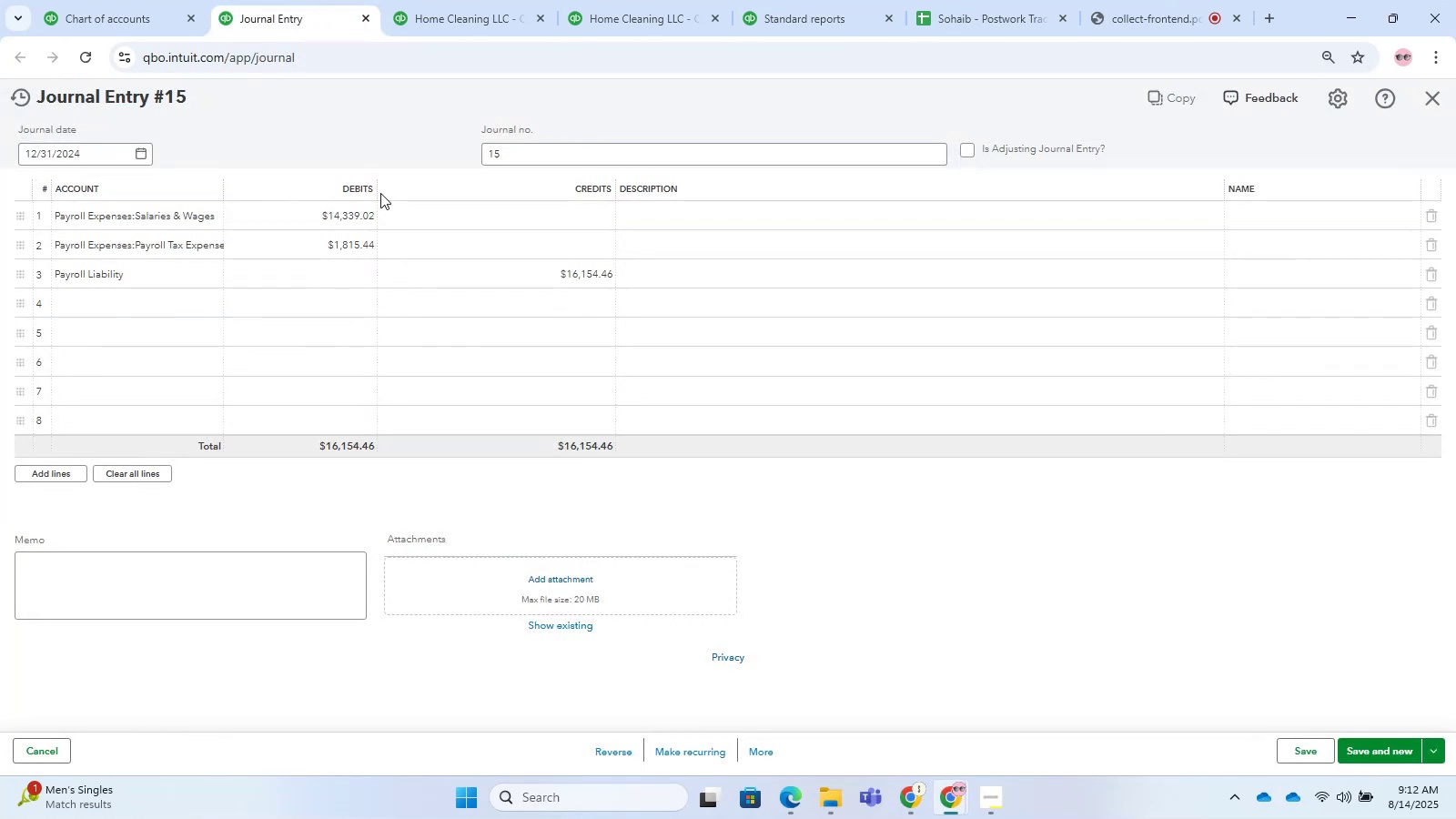 
scroll: coordinate [398, 396], scroll_direction: up, amount: 3.0
 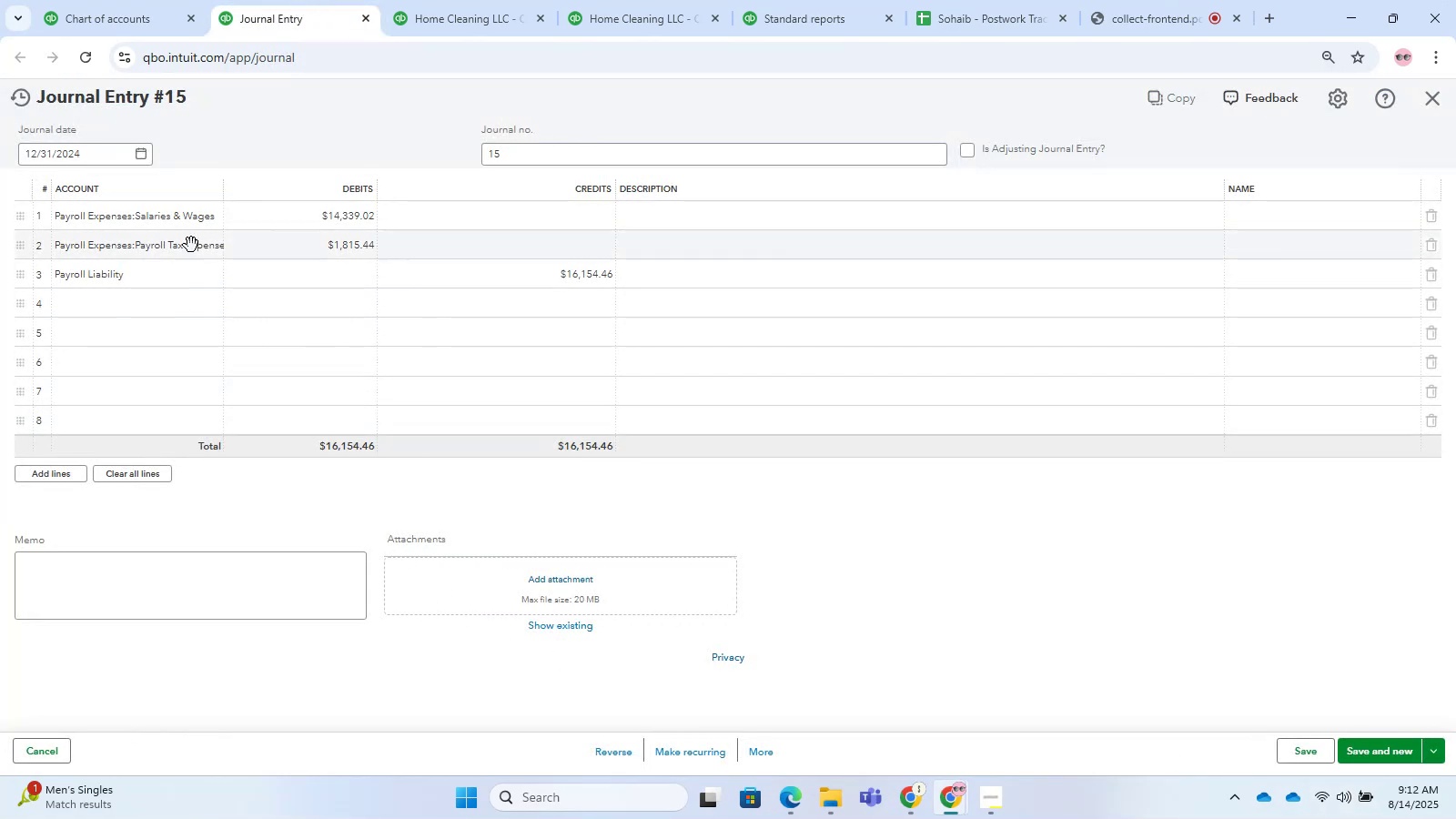 
left_click([83, 0])
 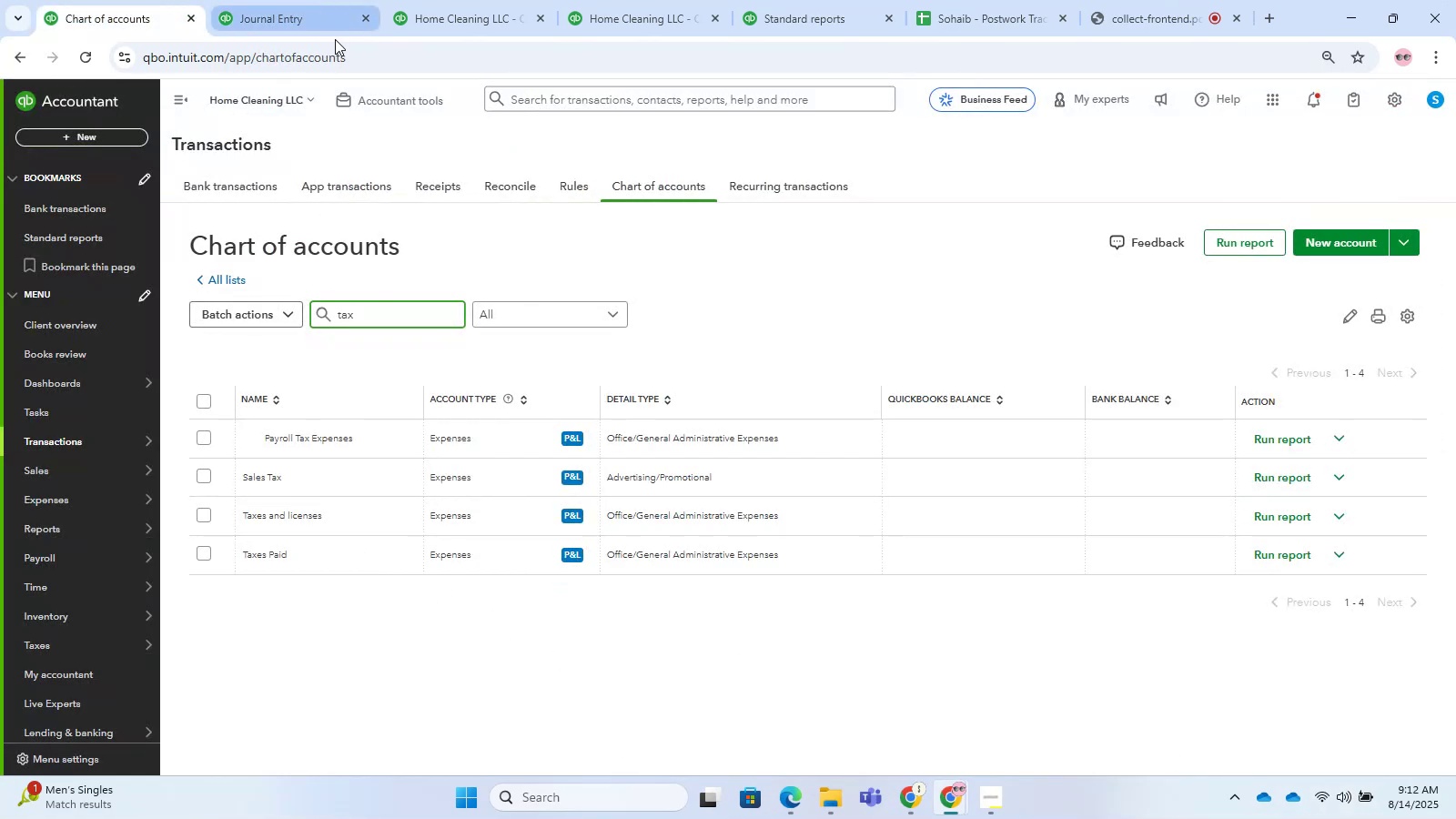 
scroll: coordinate [543, 389], scroll_direction: up, amount: 3.0
 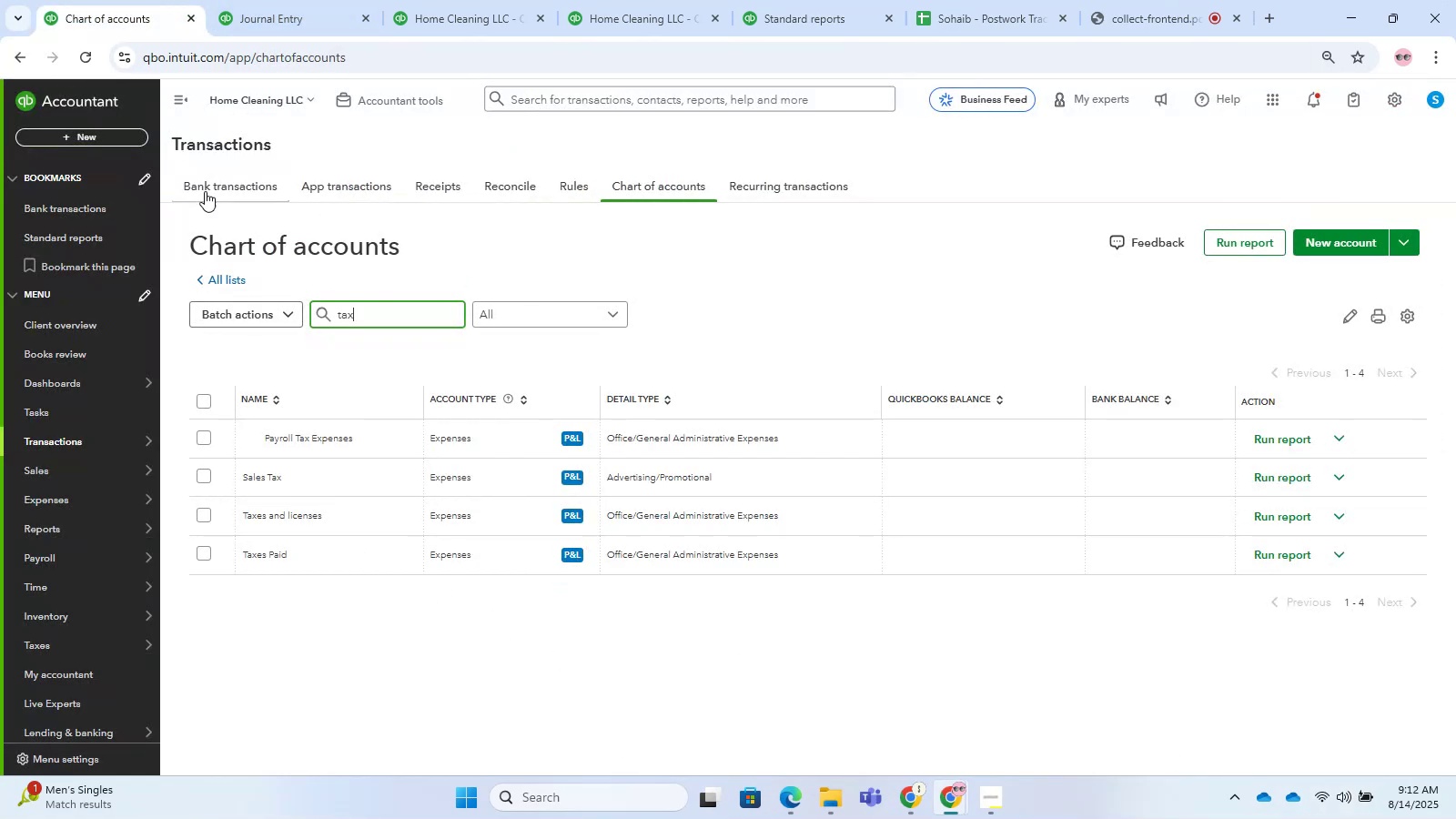 
left_click([218, 197])
 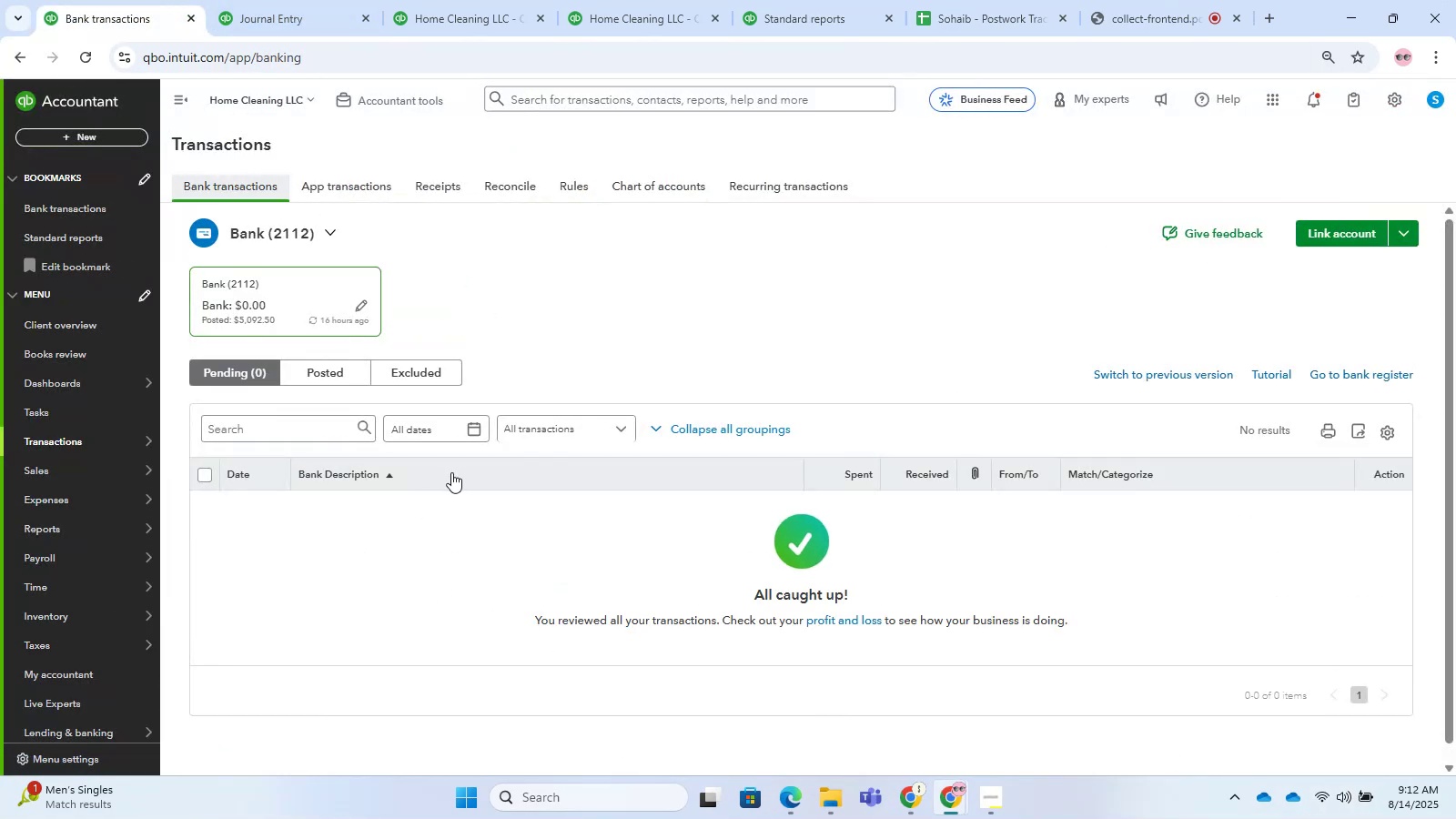 
left_click([504, 278])
 